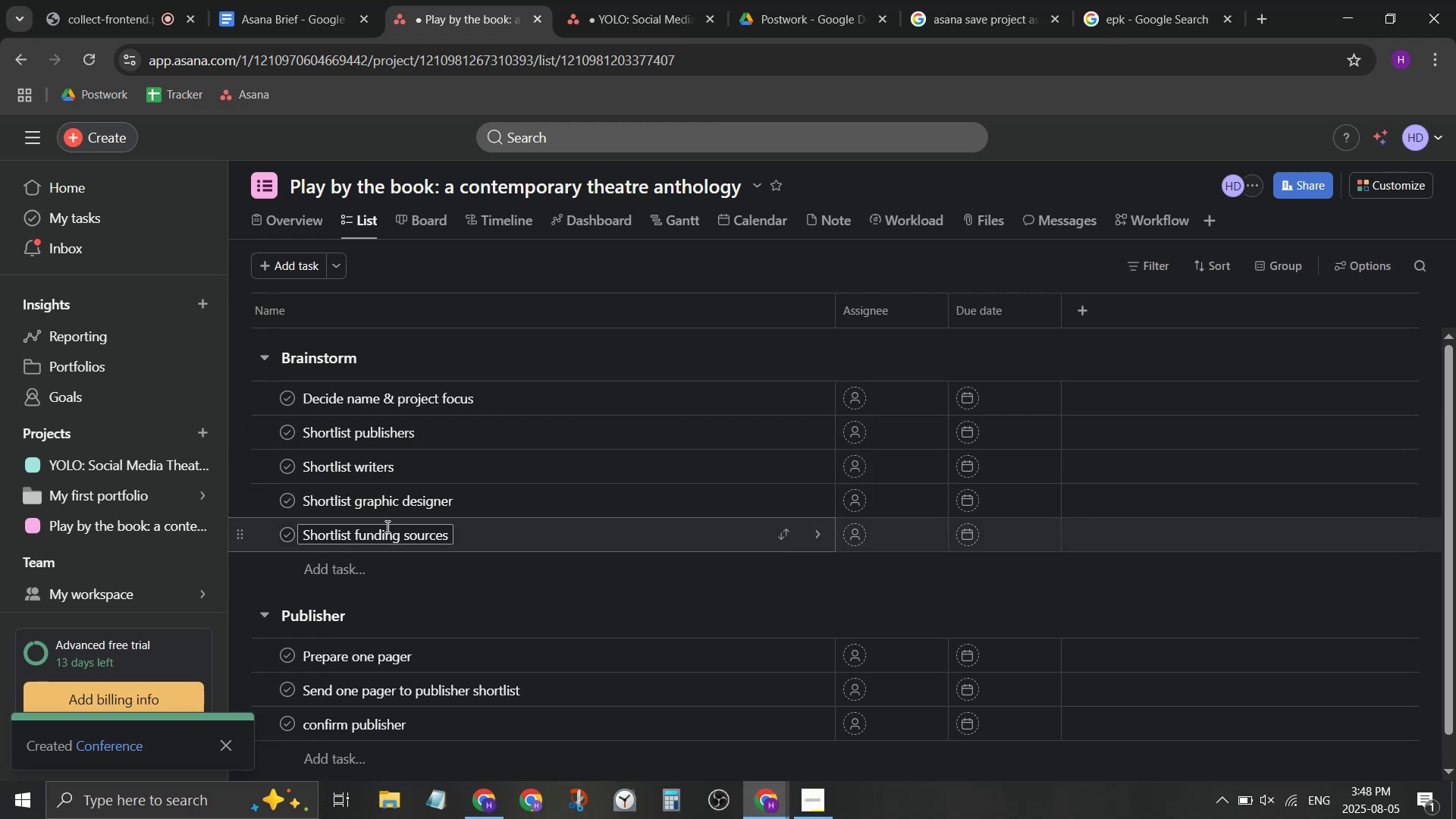 
wait(8.03)
 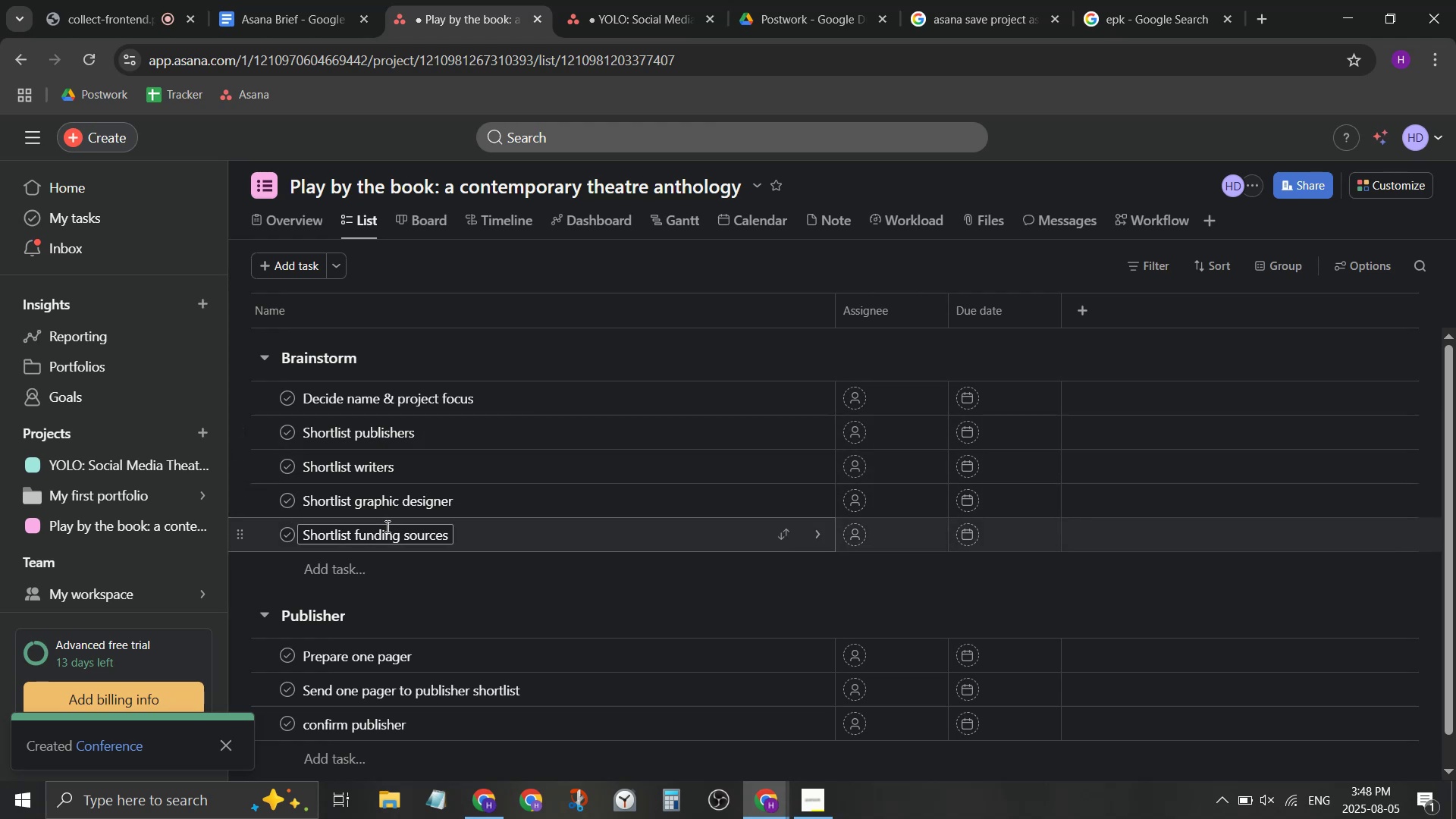 
key(Control+ControlLeft)
 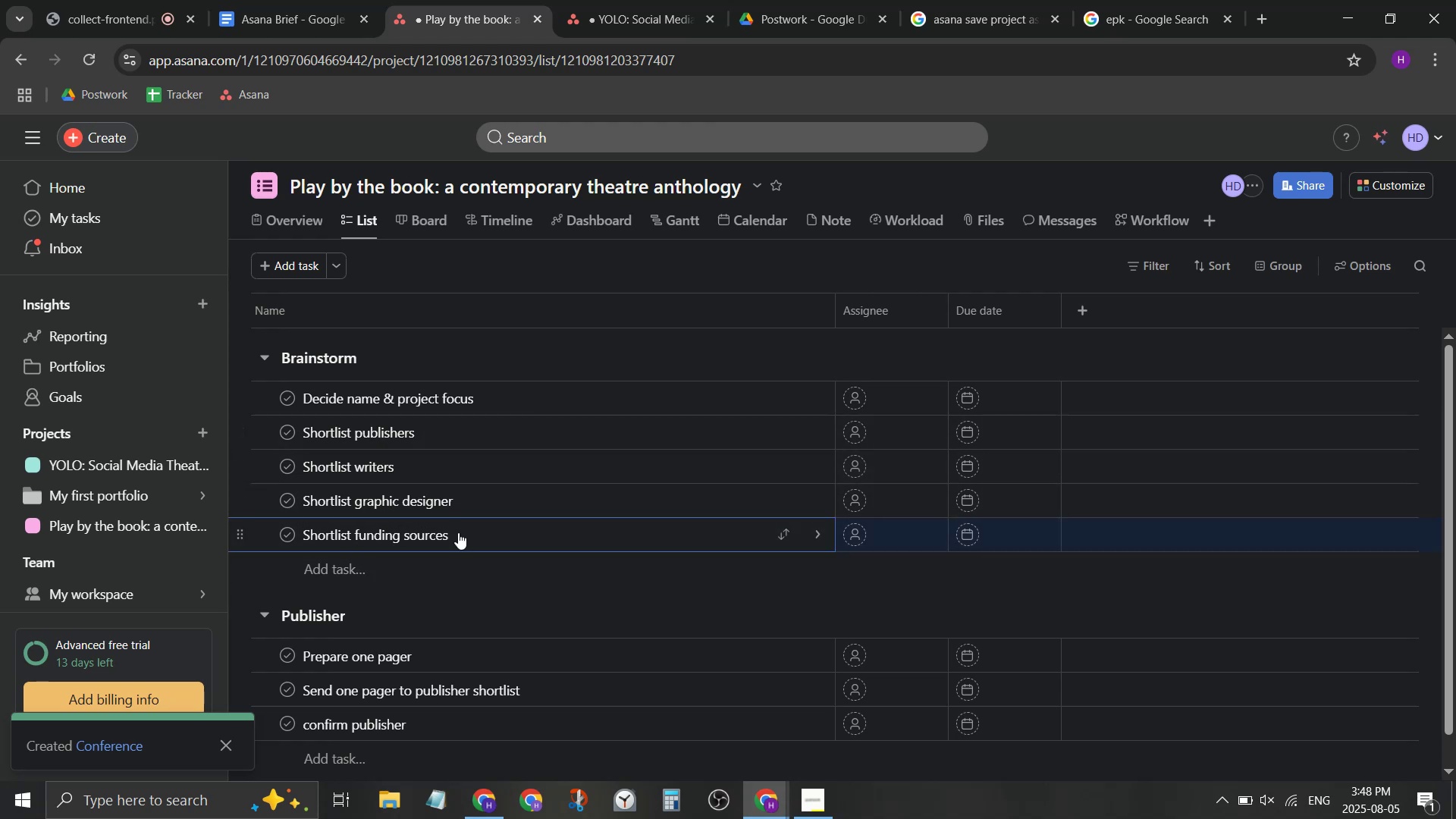 
key(Control+A)
 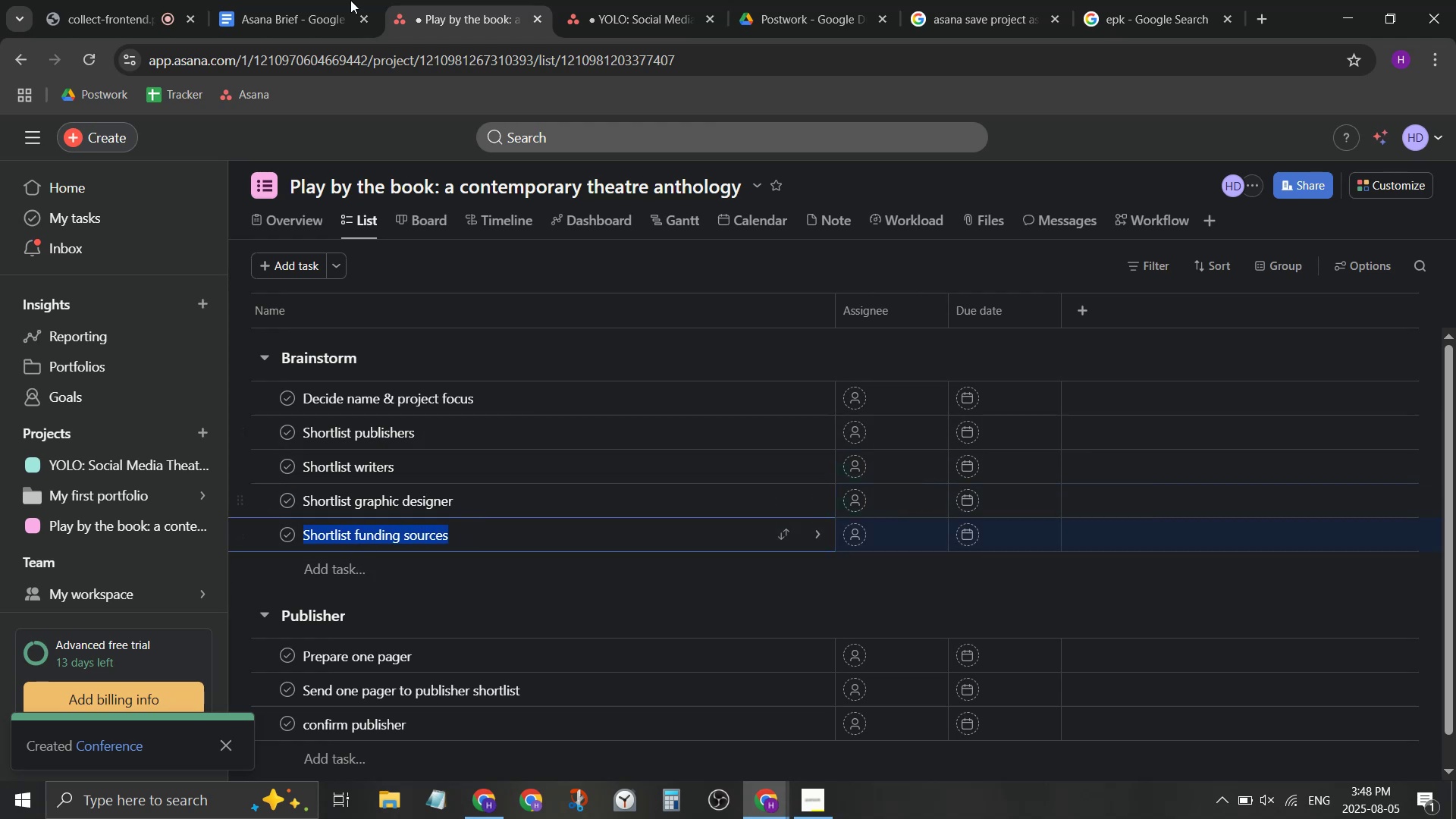 
left_click_drag(start_coordinate=[300, 0], to_coordinate=[300, 5])
 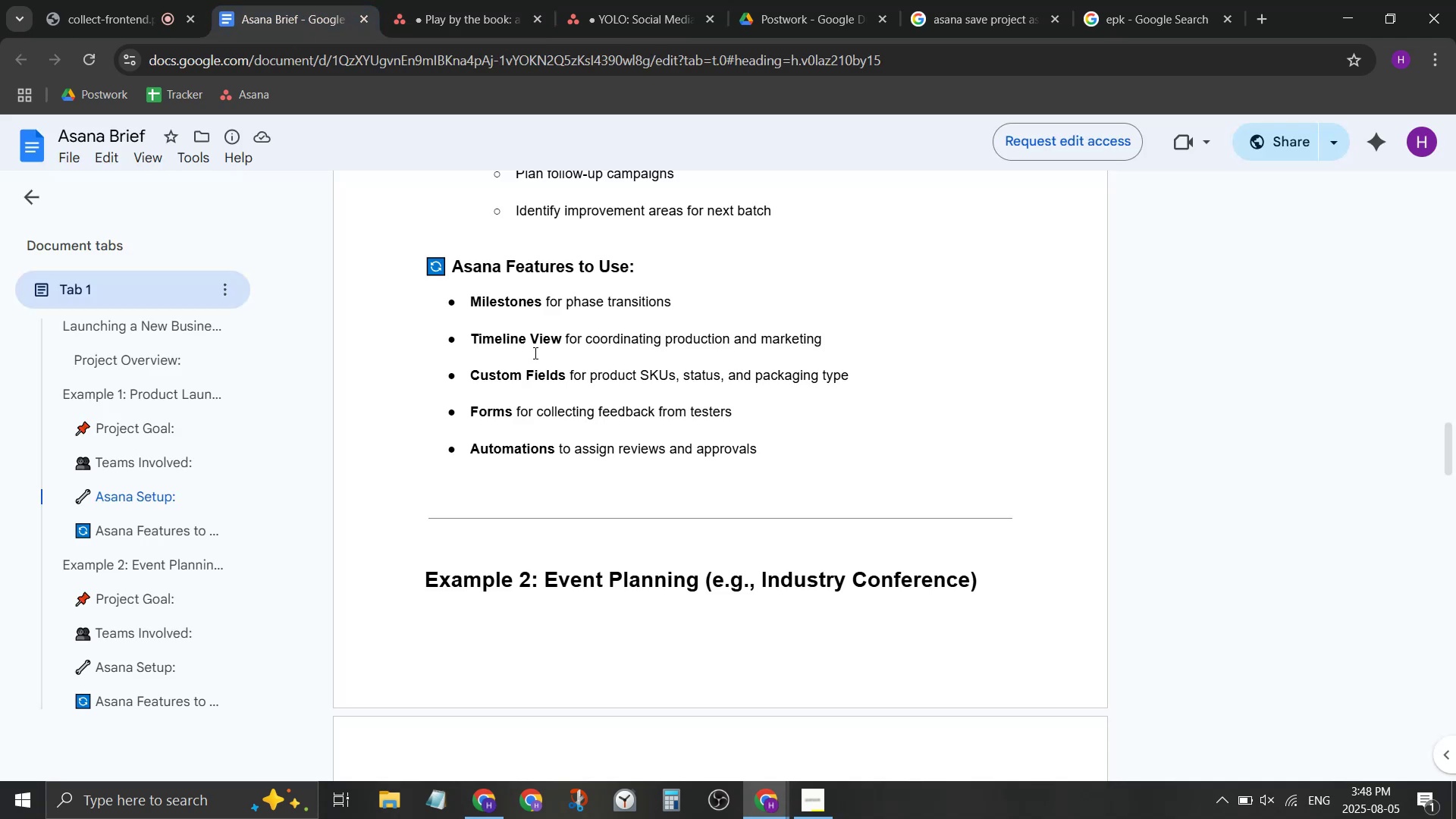 
scroll: coordinate [714, 362], scroll_direction: up, amount: 14.0
 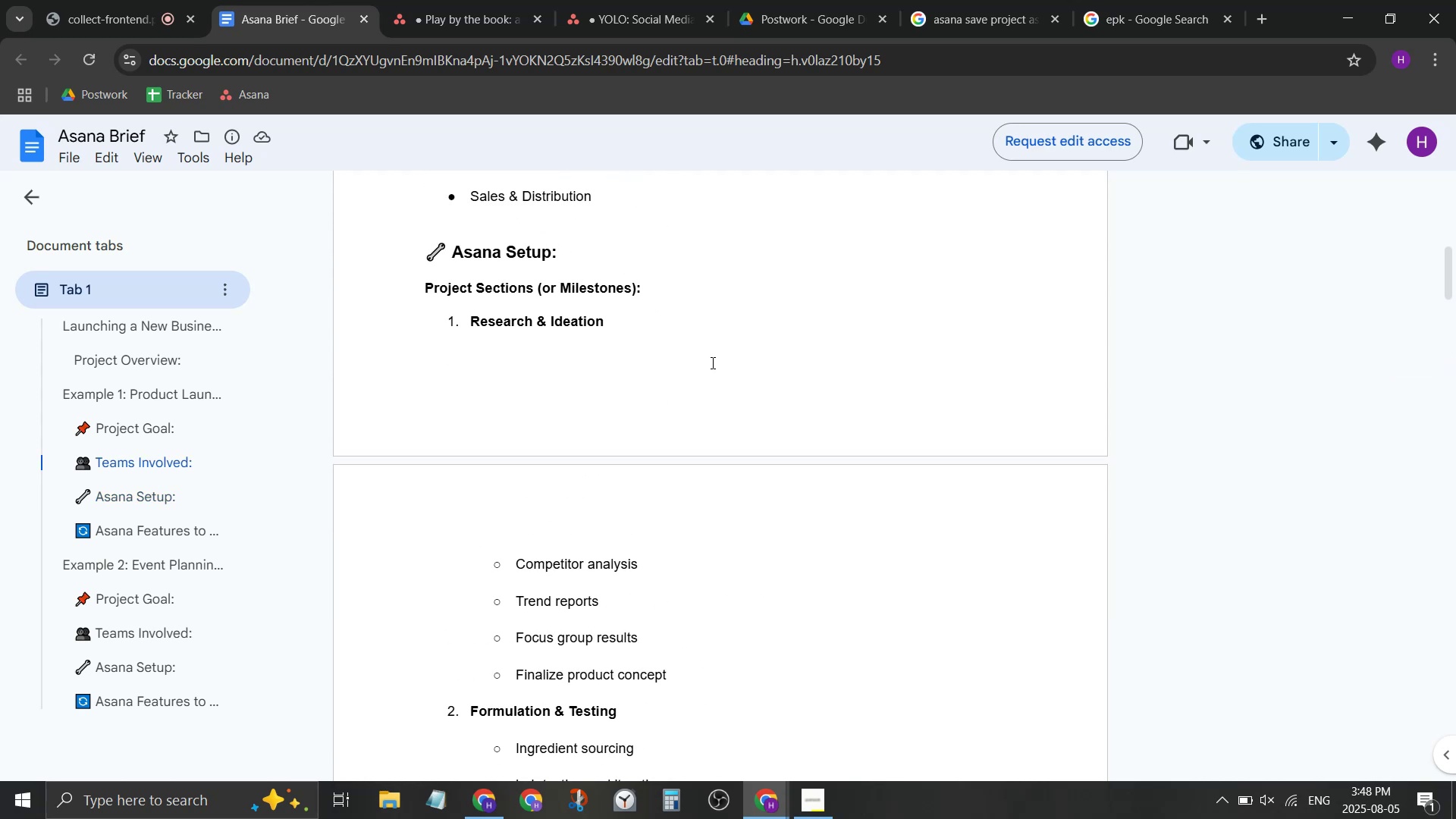 
scroll: coordinate [679, 372], scroll_direction: down, amount: 10.0
 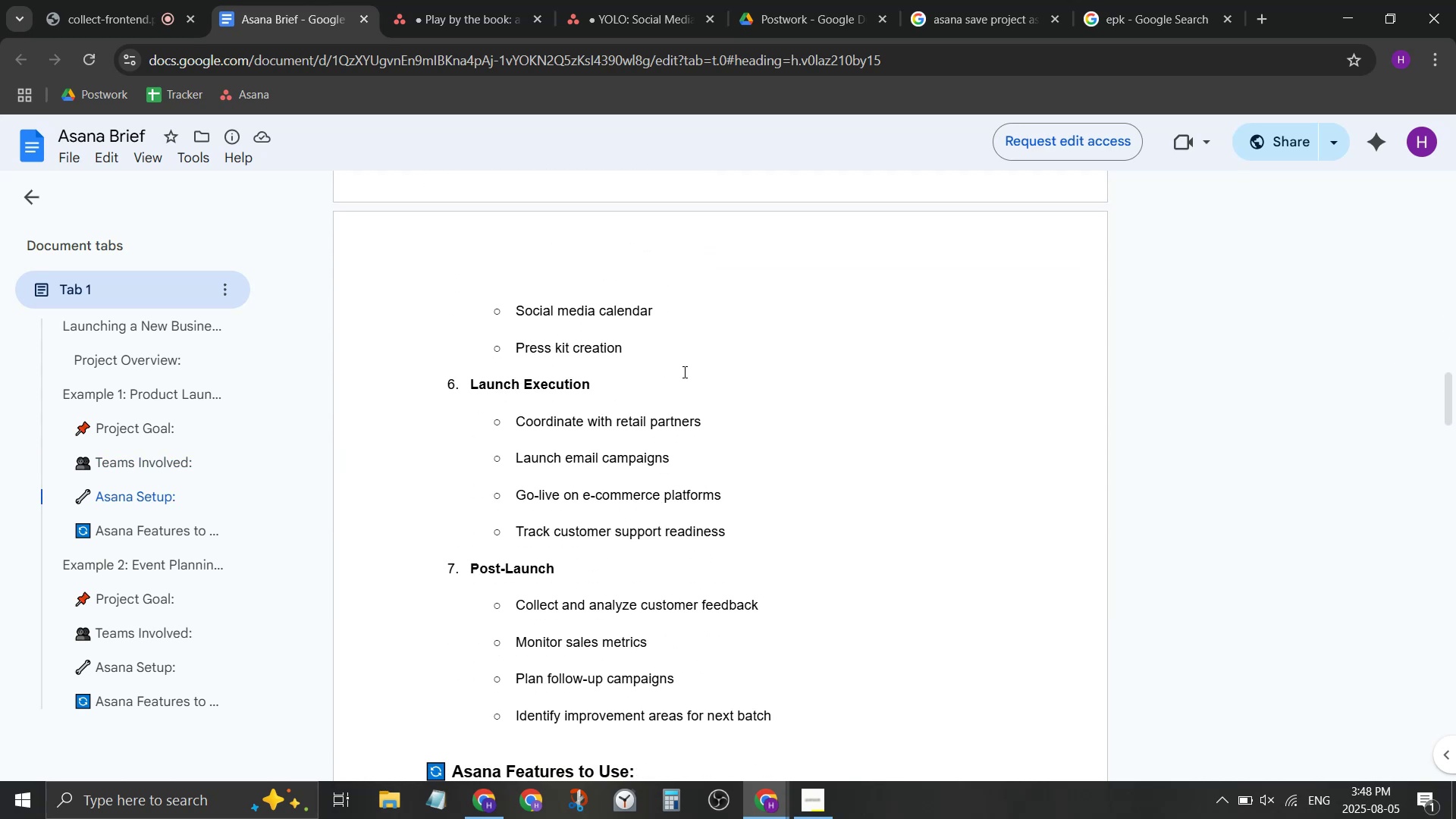 
left_click([467, 0])
 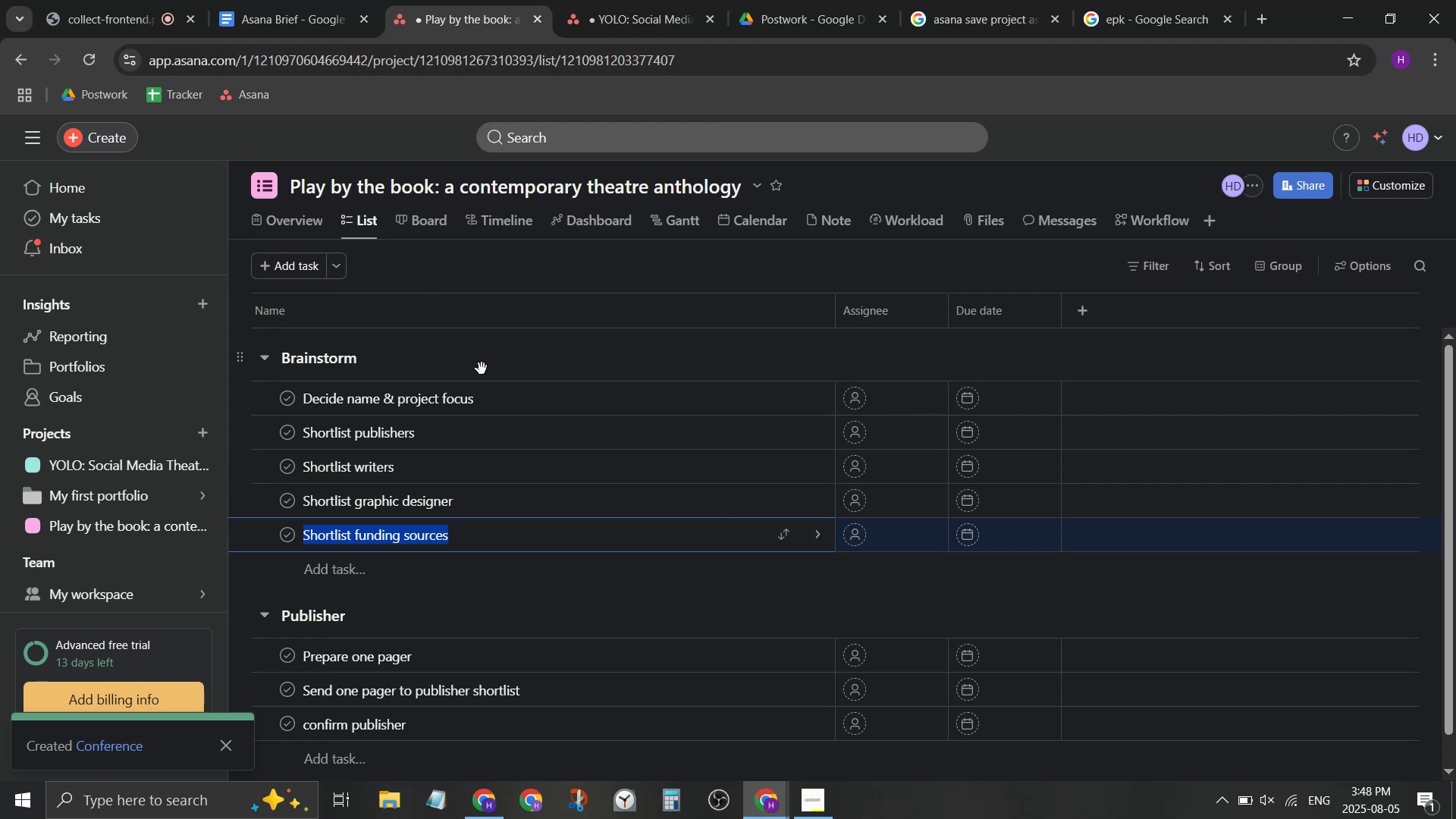 
type(Draft a )
 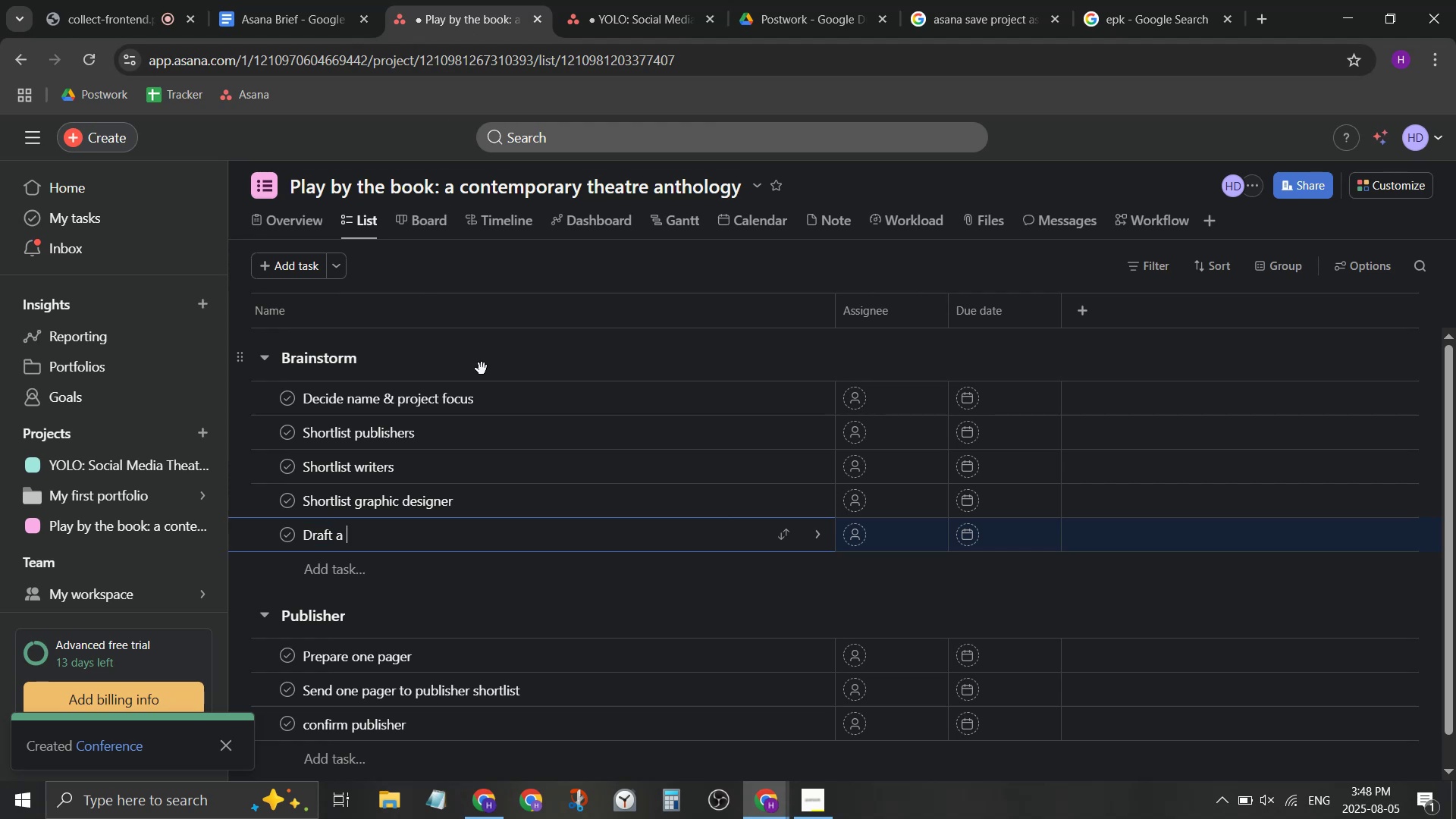 
type(production budget)
 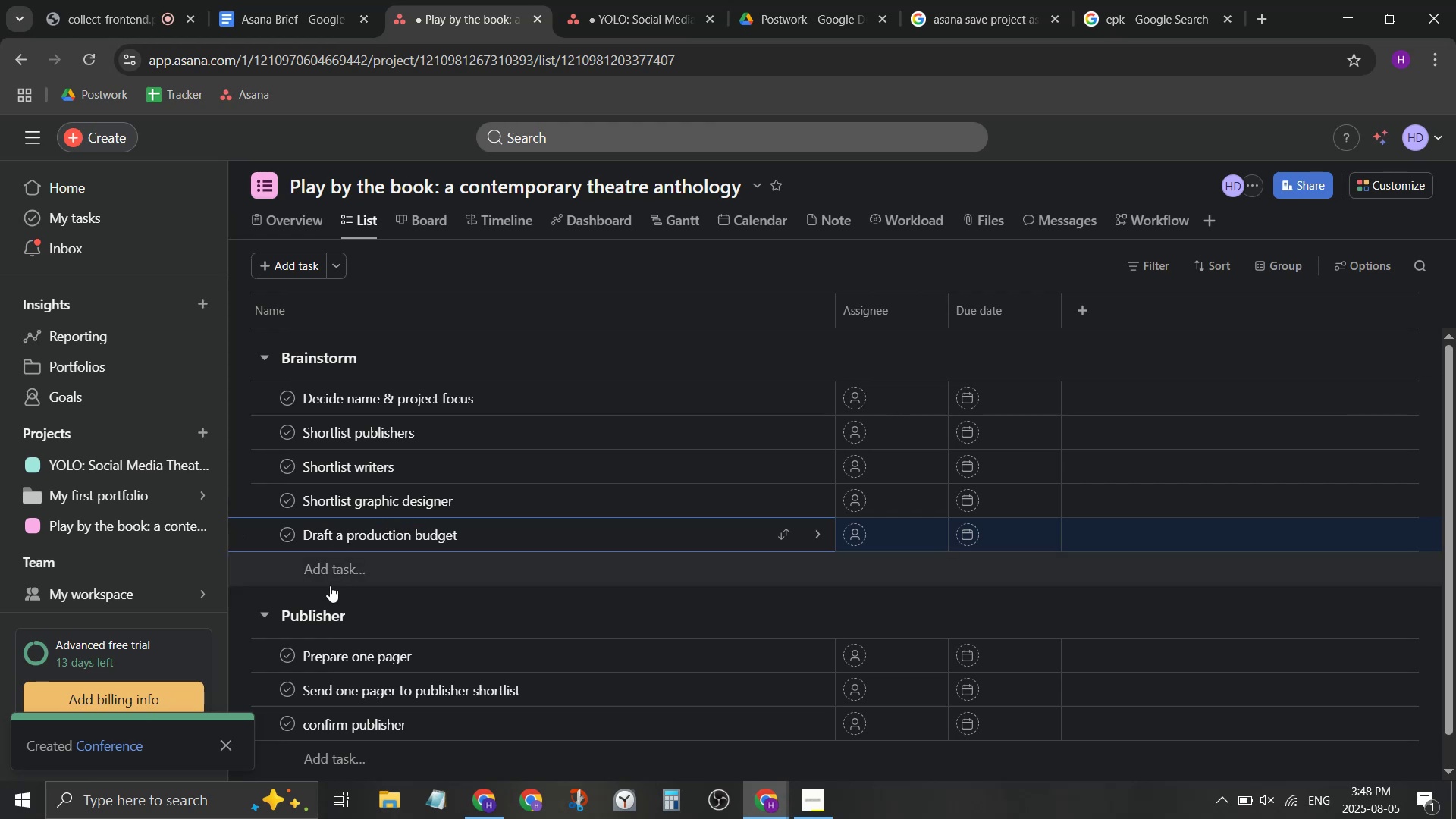 
left_click([331, 593])
 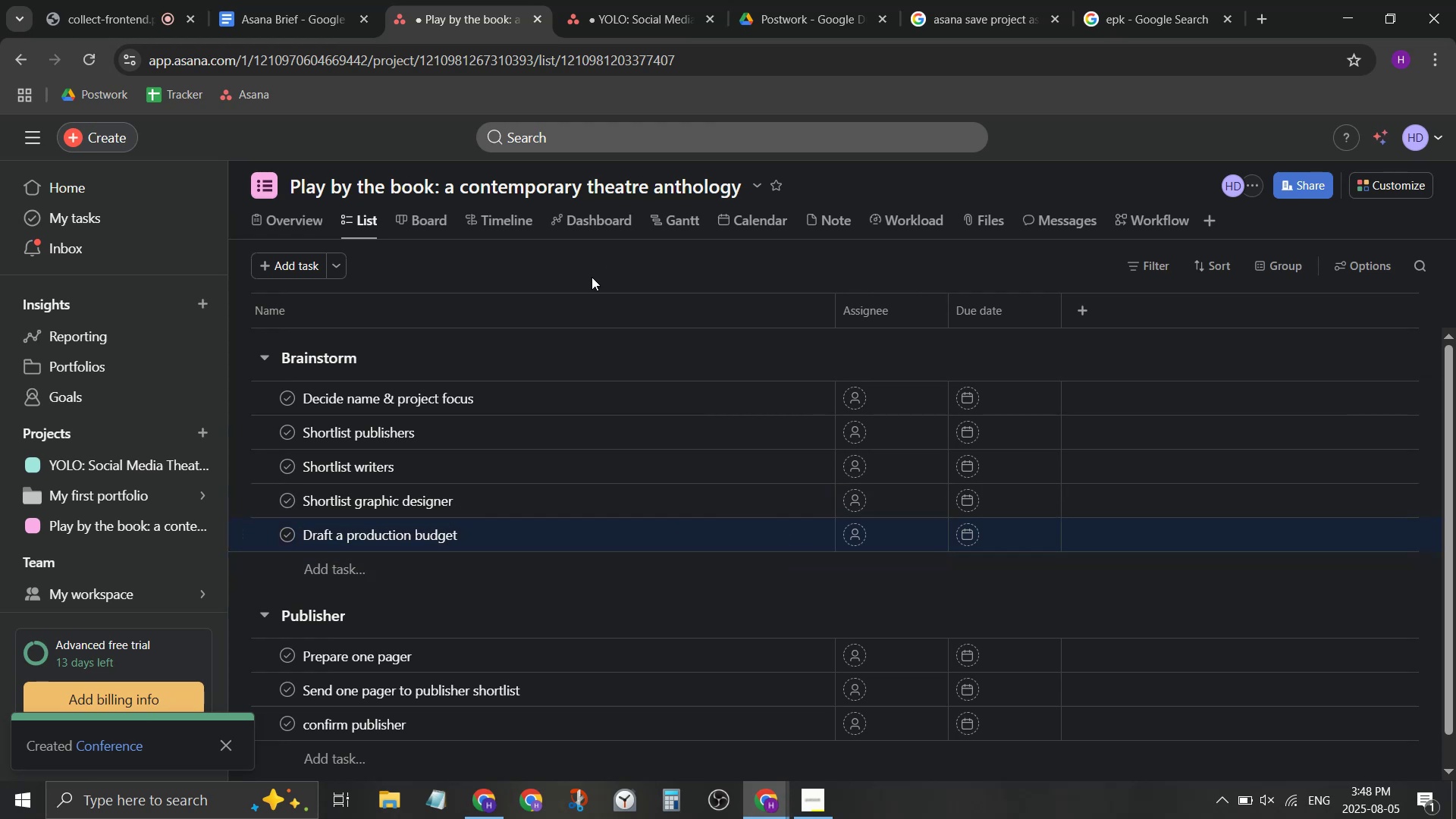 
left_click([688, 214])
 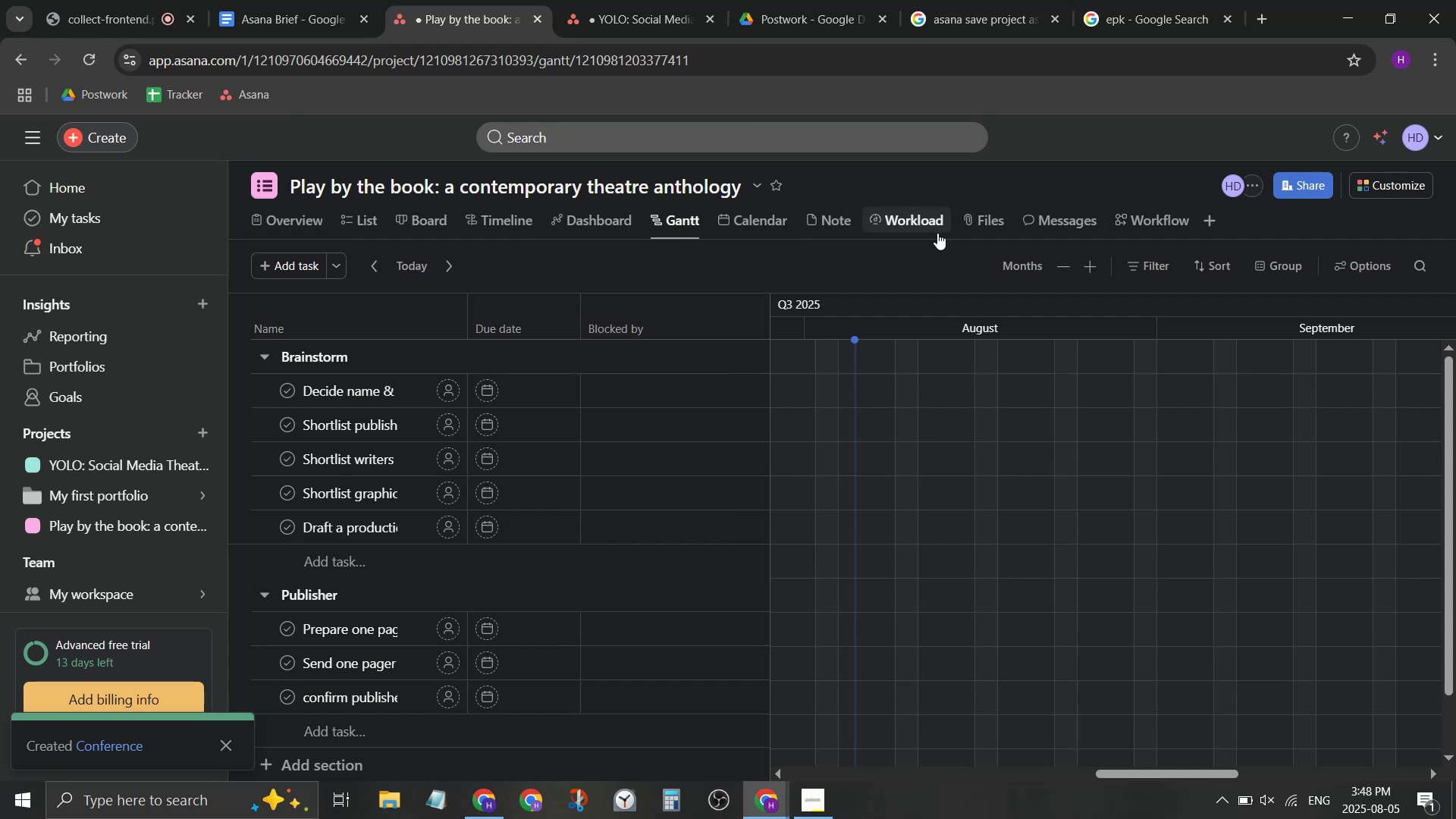 
wait(9.55)
 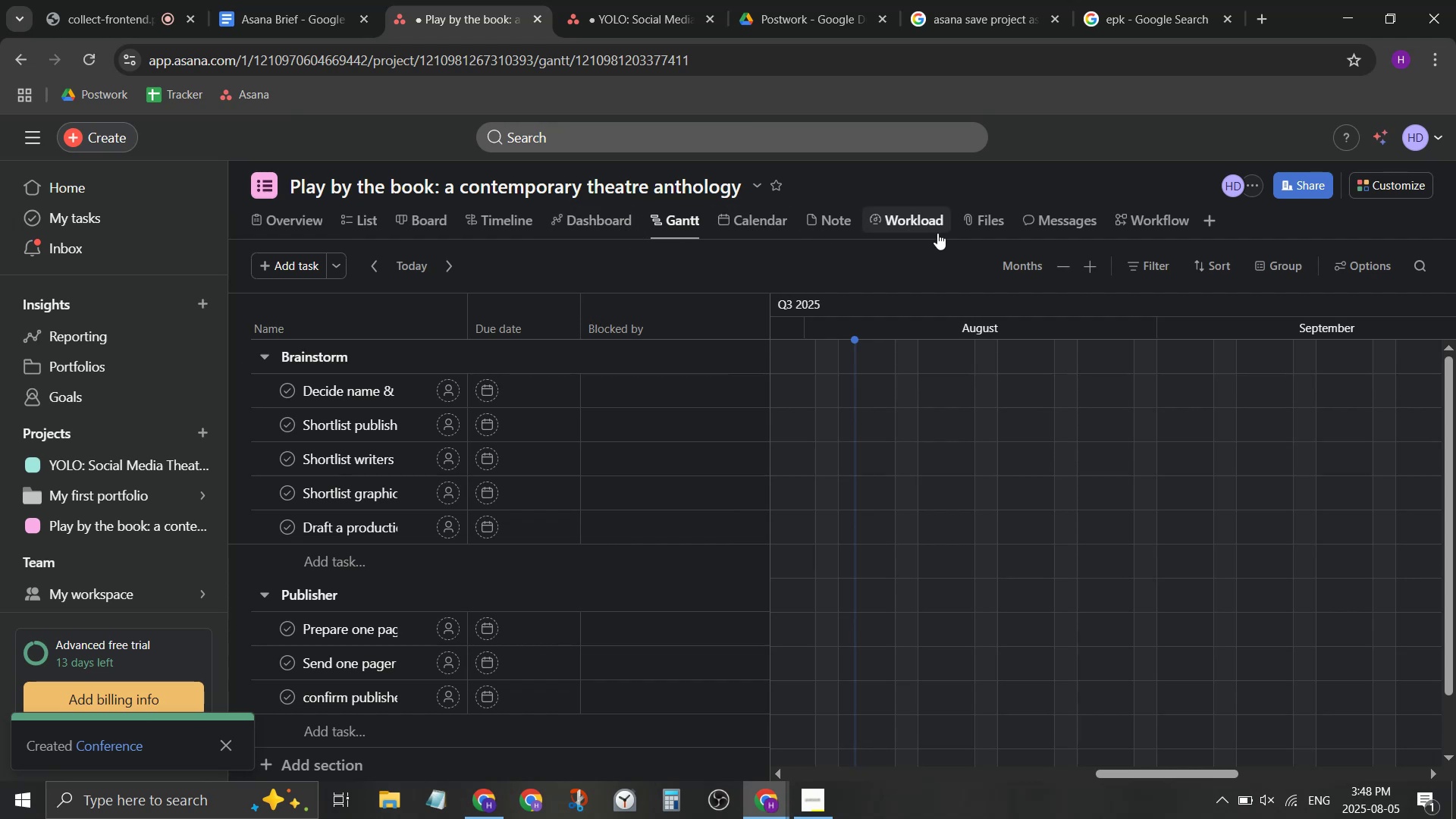 
left_click([753, 226])
 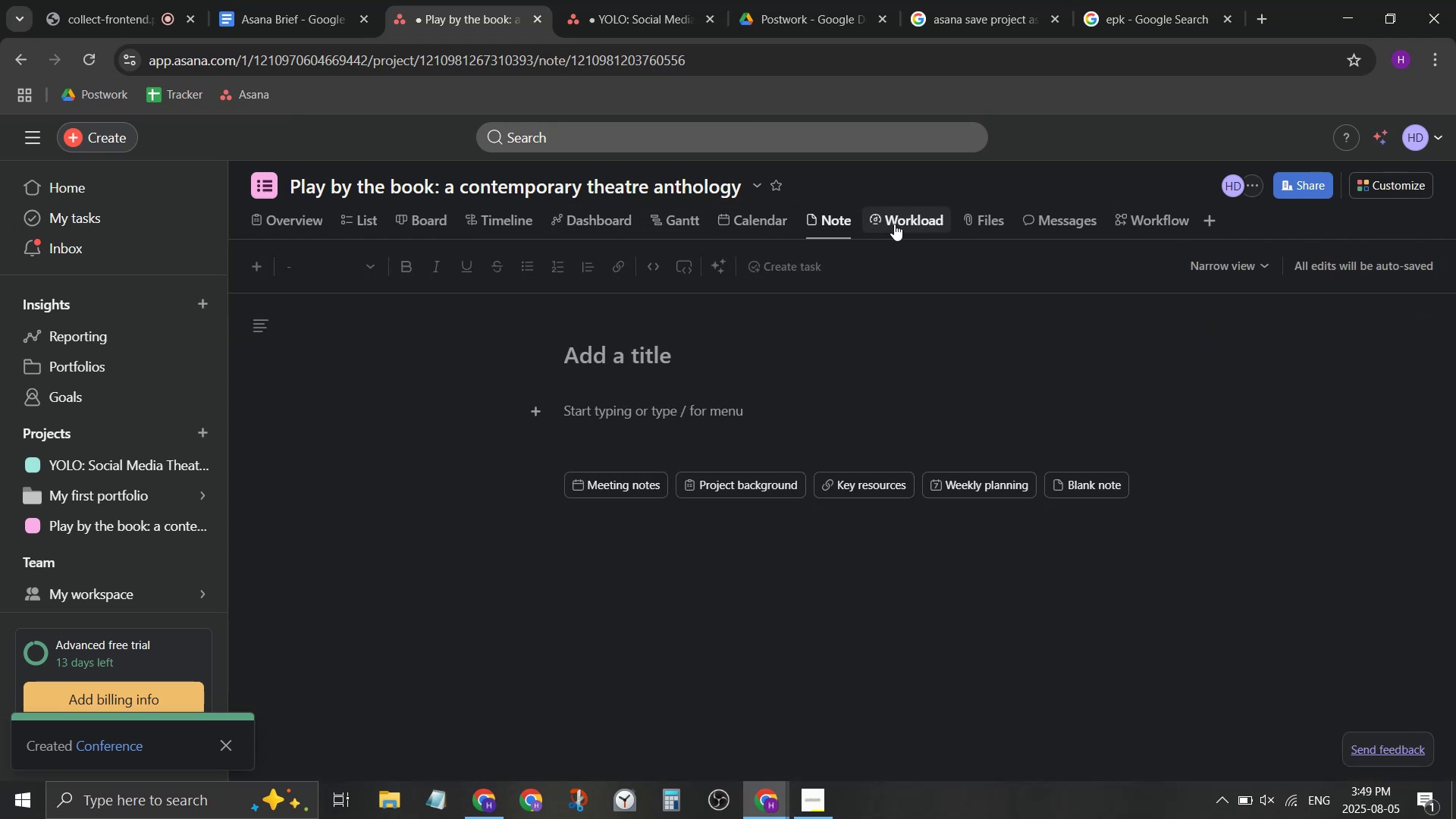 
left_click([894, 224])
 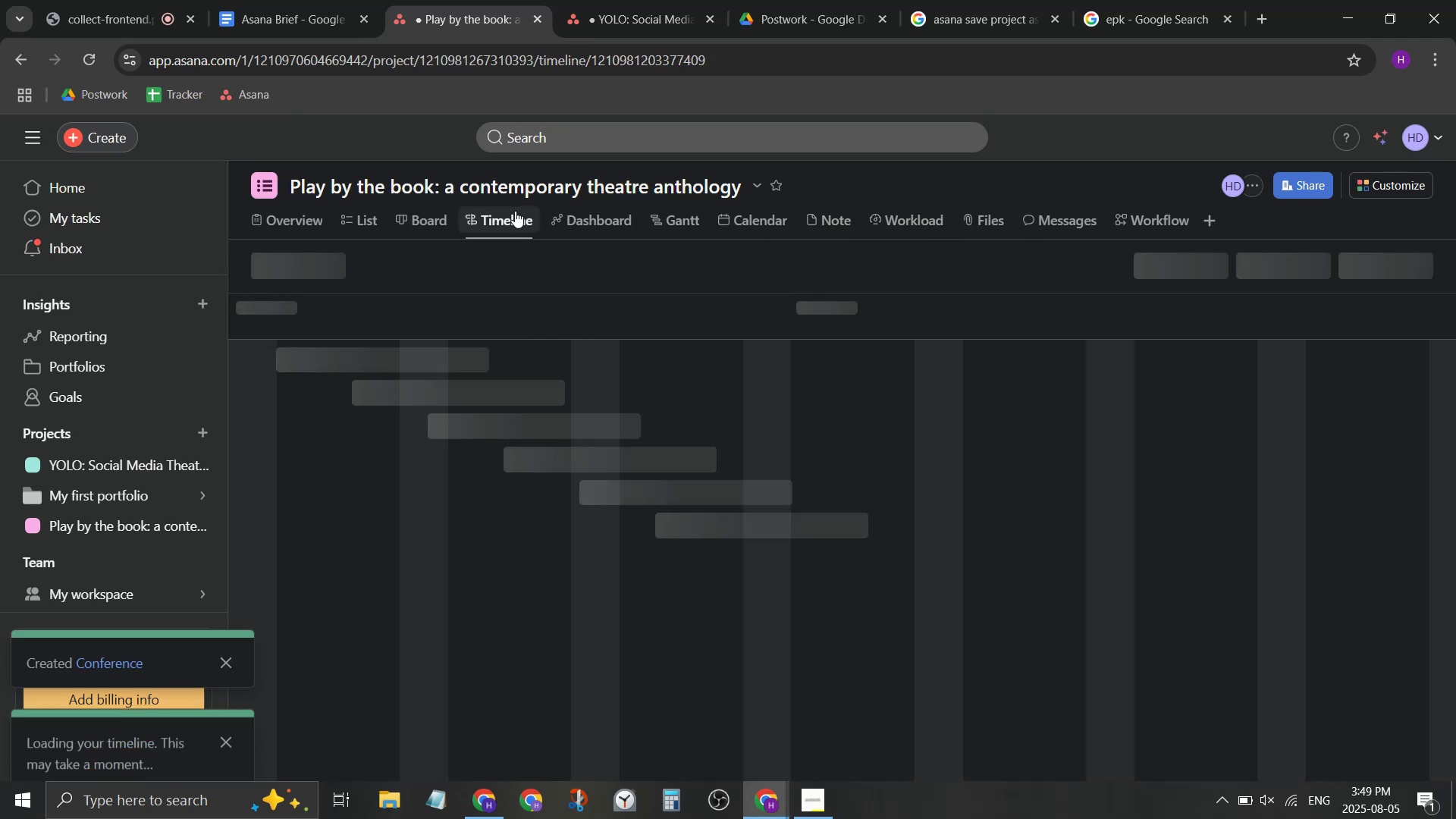 
wait(7.39)
 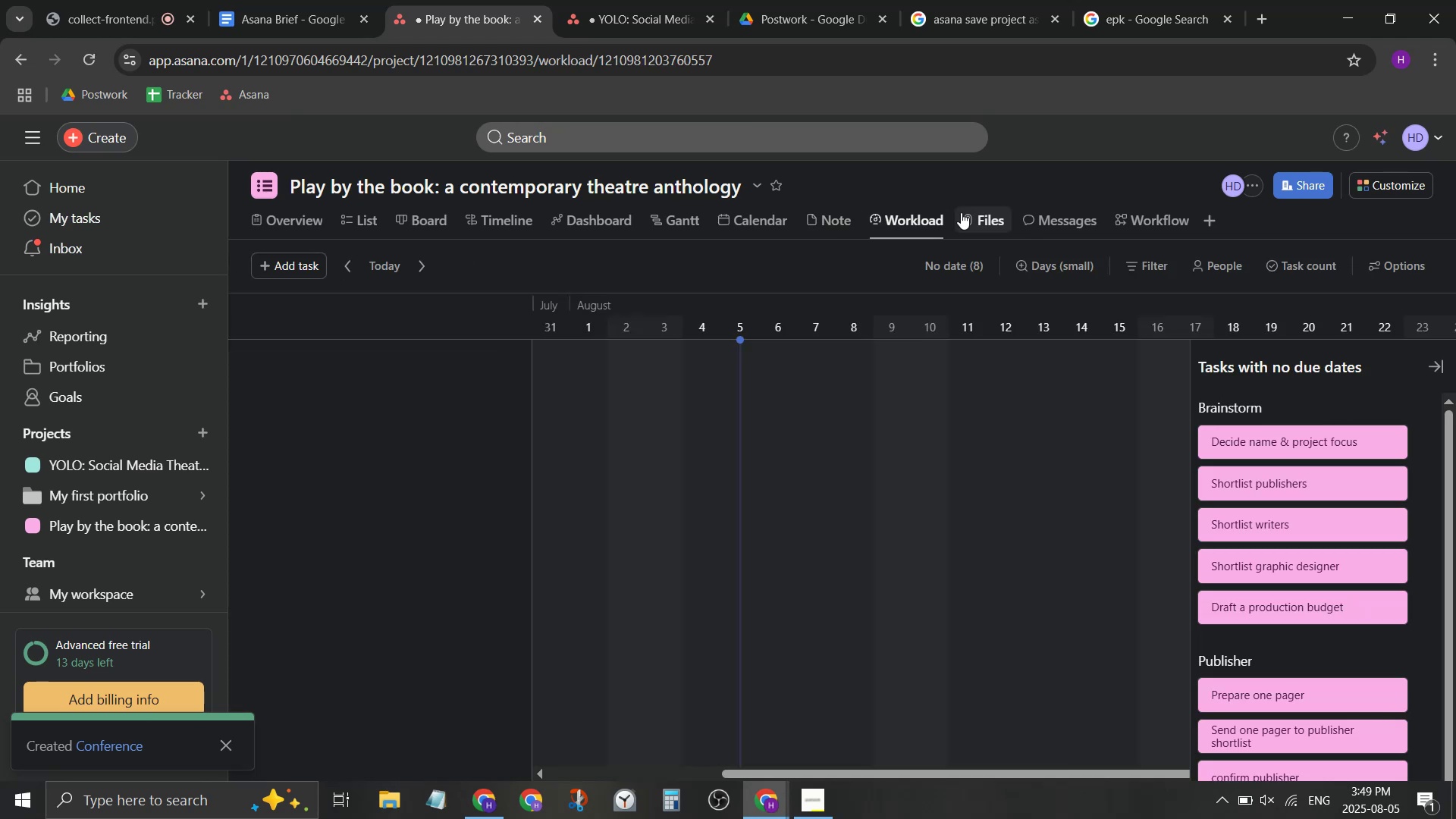 
left_click([369, 230])
 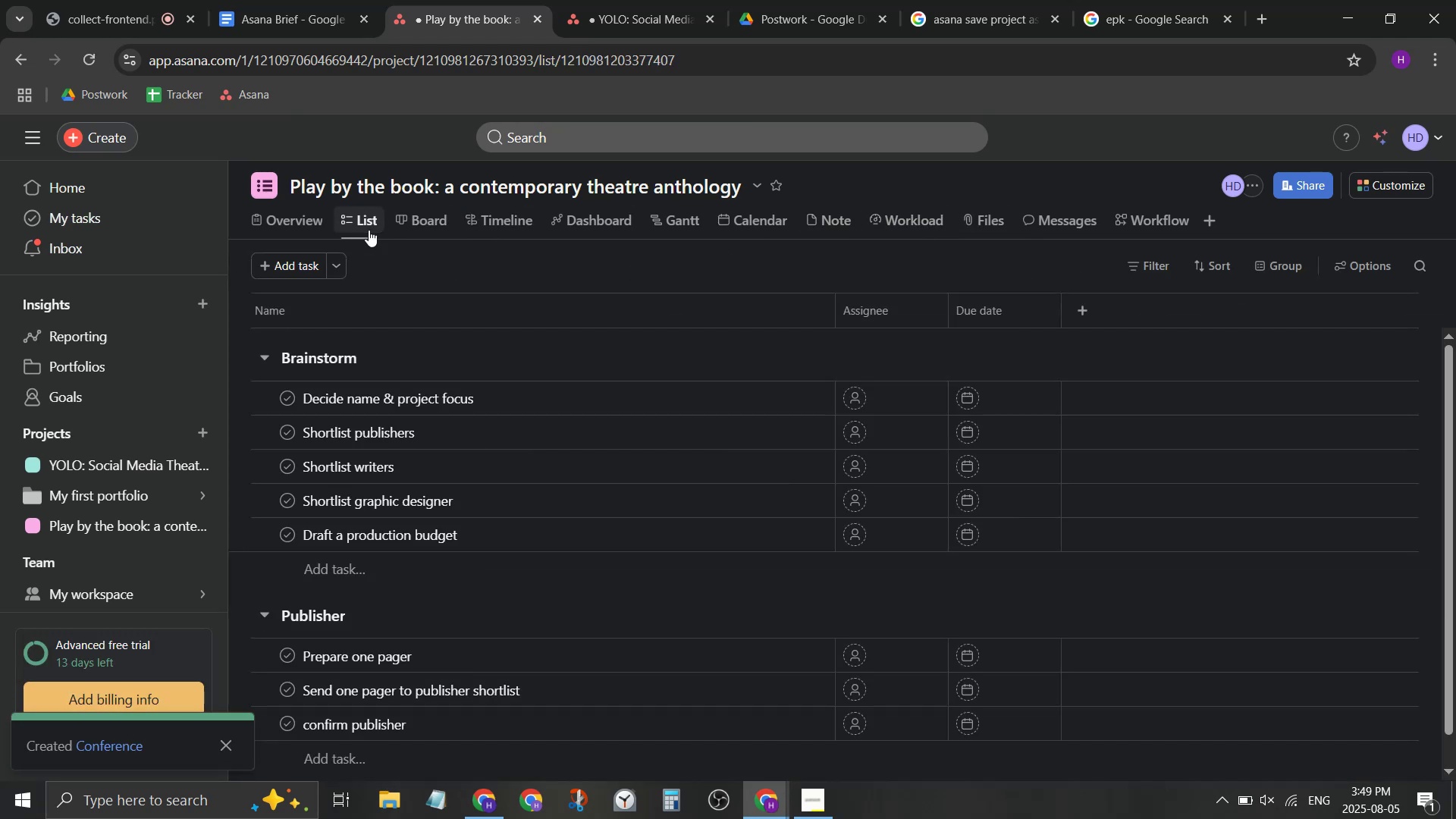 
scroll: coordinate [485, 519], scroll_direction: none, amount: 0.0
 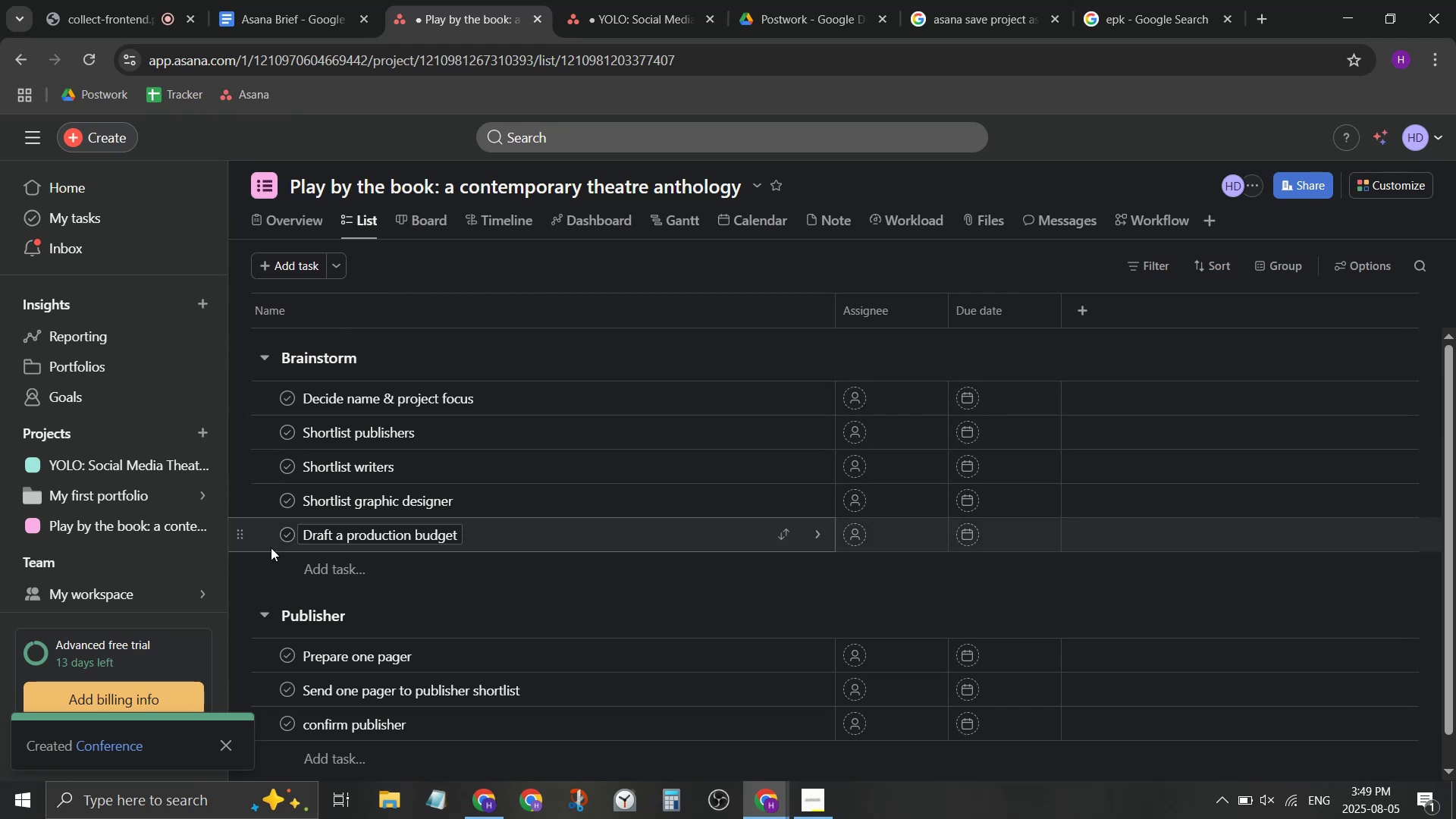 
left_click_drag(start_coordinate=[243, 538], to_coordinate=[257, 425])
 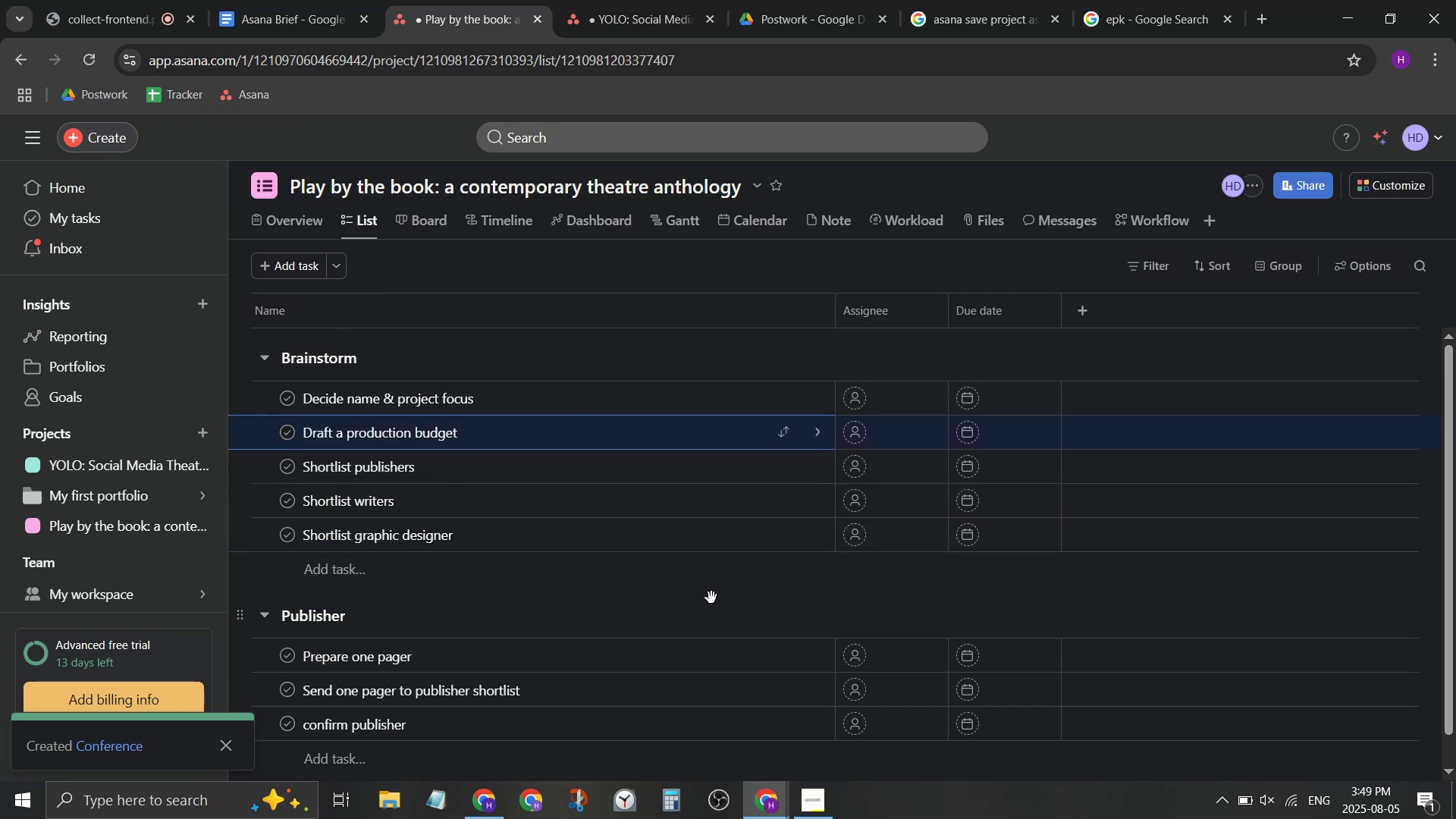 
scroll: coordinate [570, 654], scroll_direction: down, amount: 2.0
 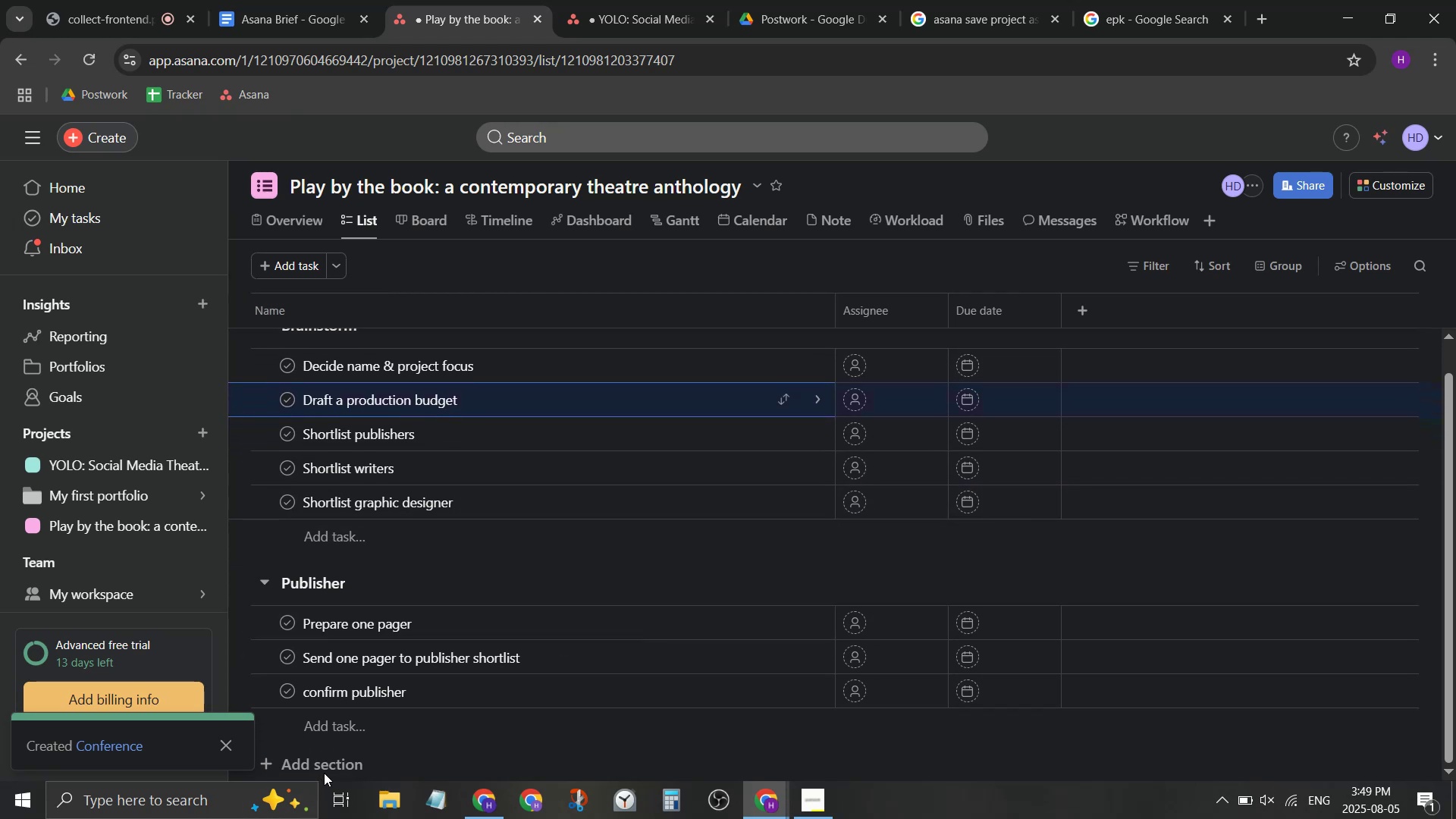 
left_click([332, 766])
 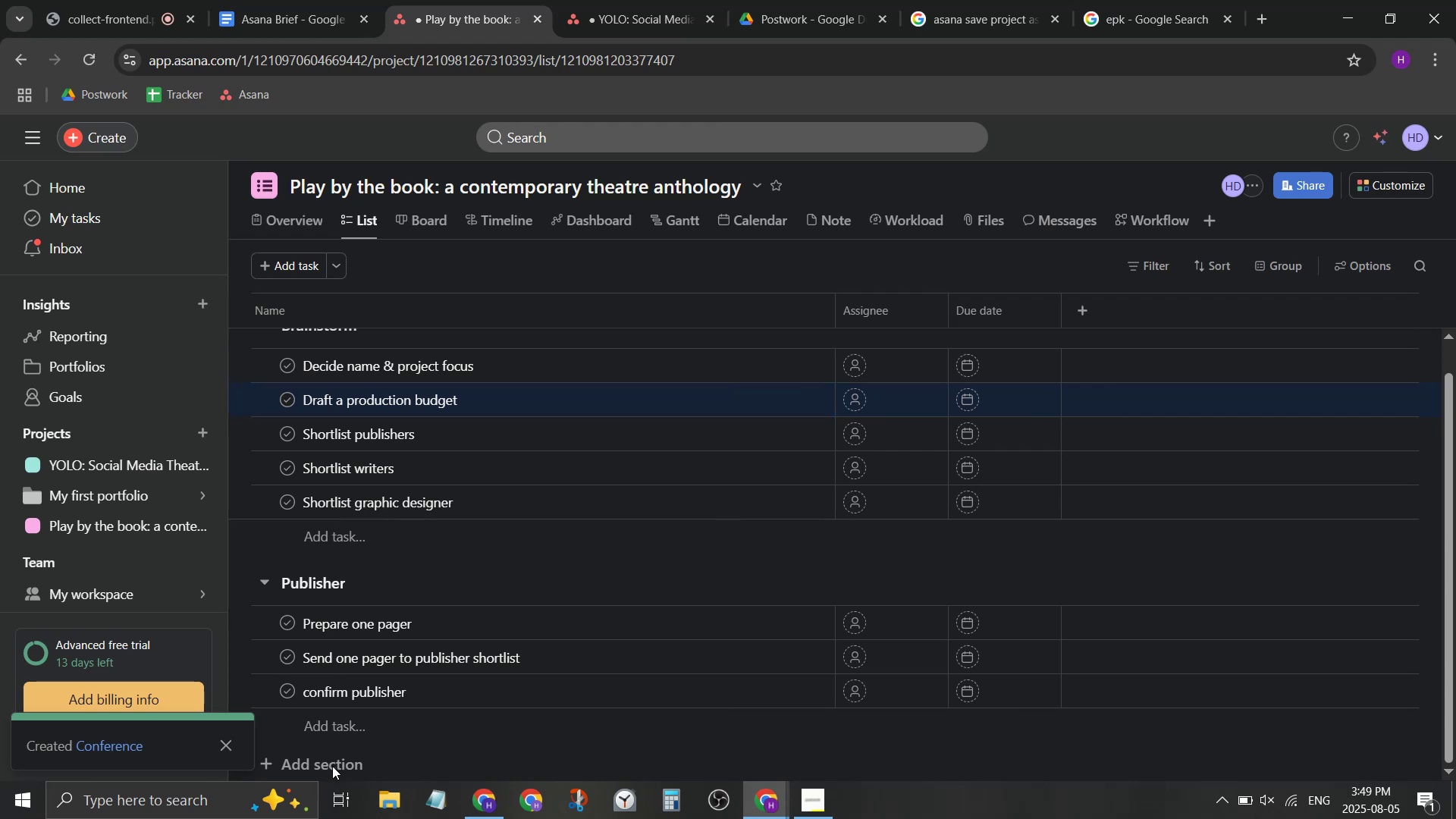 
scroll: coordinate [310, 700], scroll_direction: down, amount: 1.0
 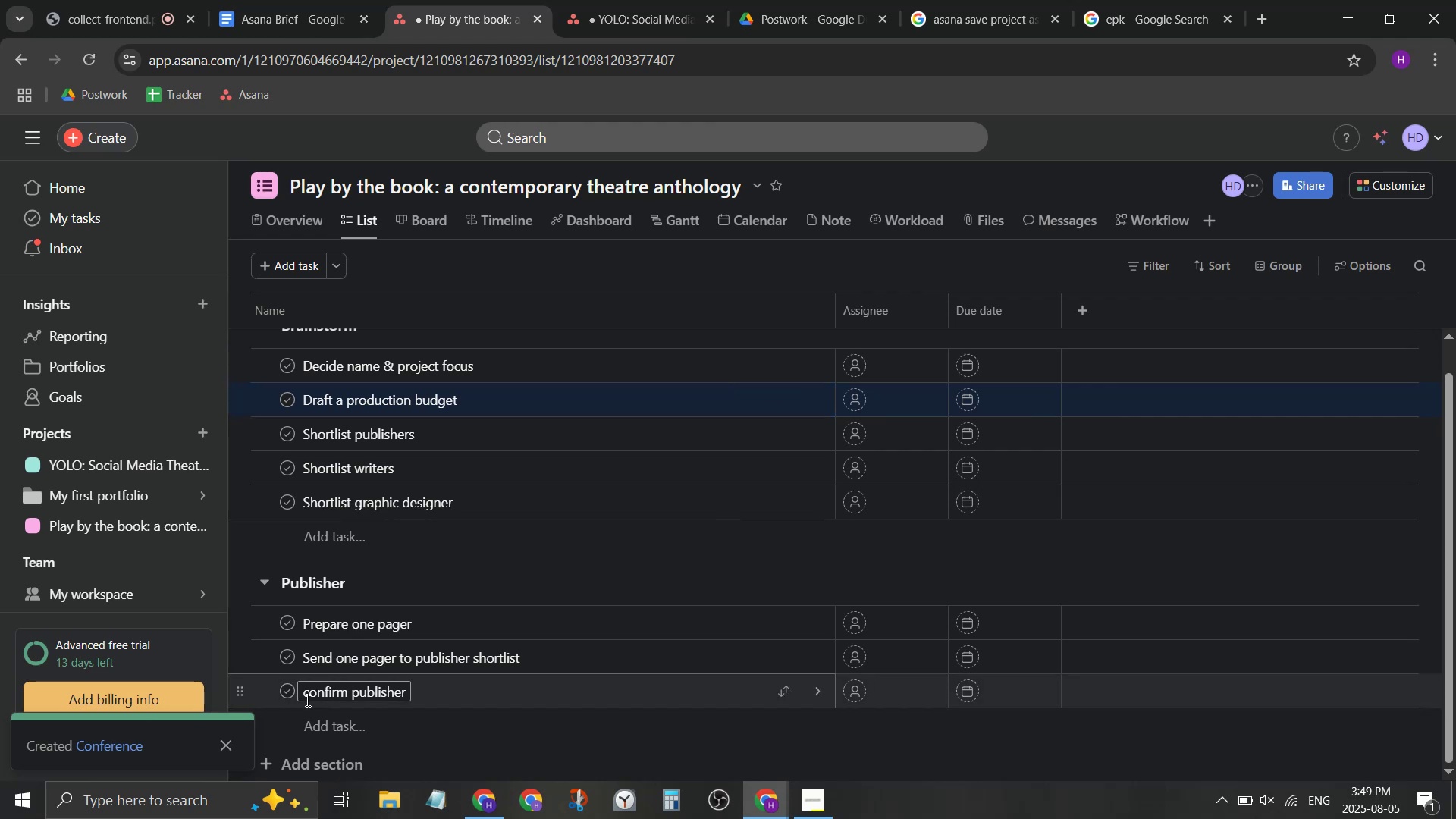 
mouse_move([290, 765])
 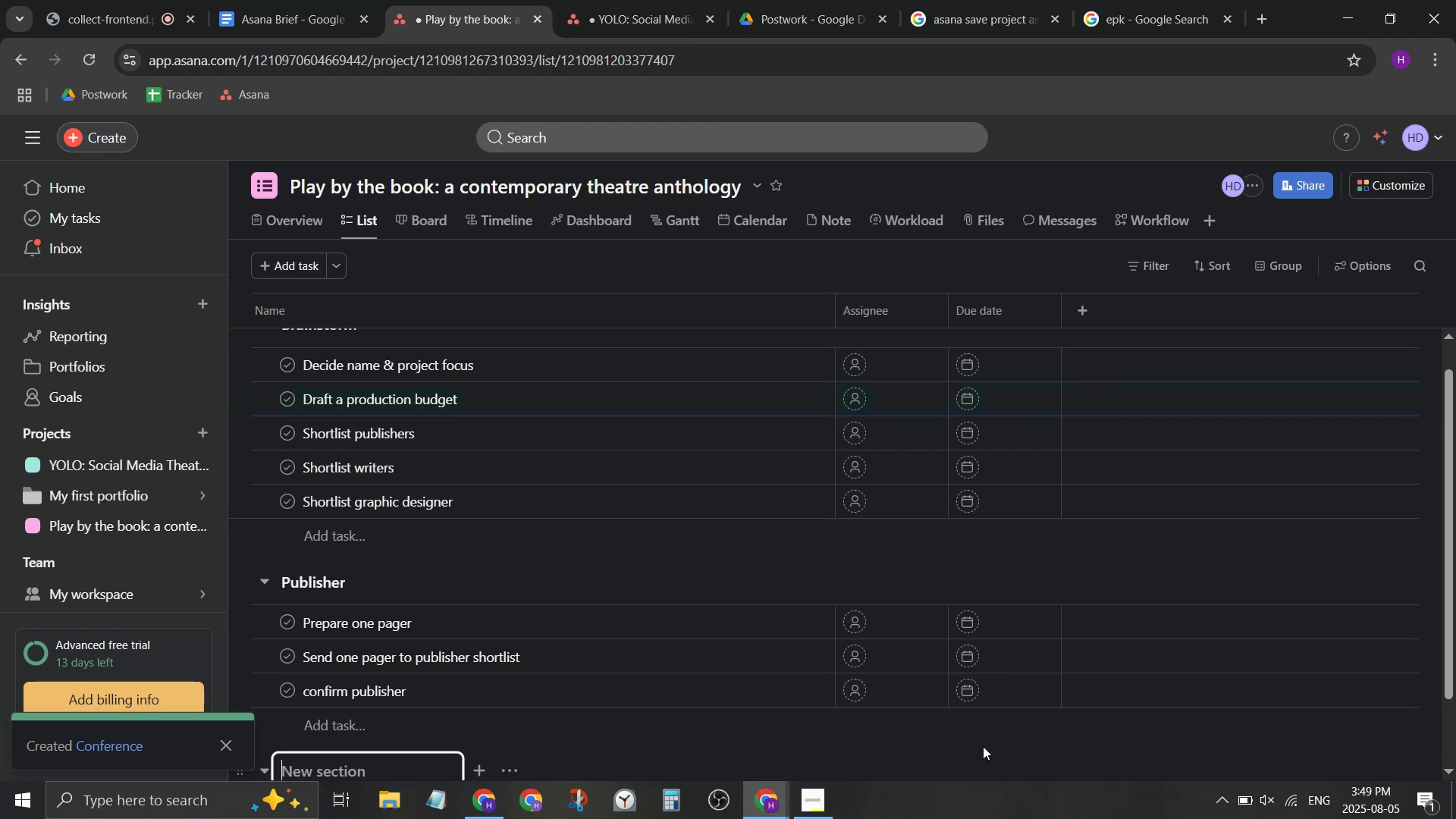 
type(Deisn)
key(Backspace)
key(Backspace)
key(Backspace)
type(sign)
 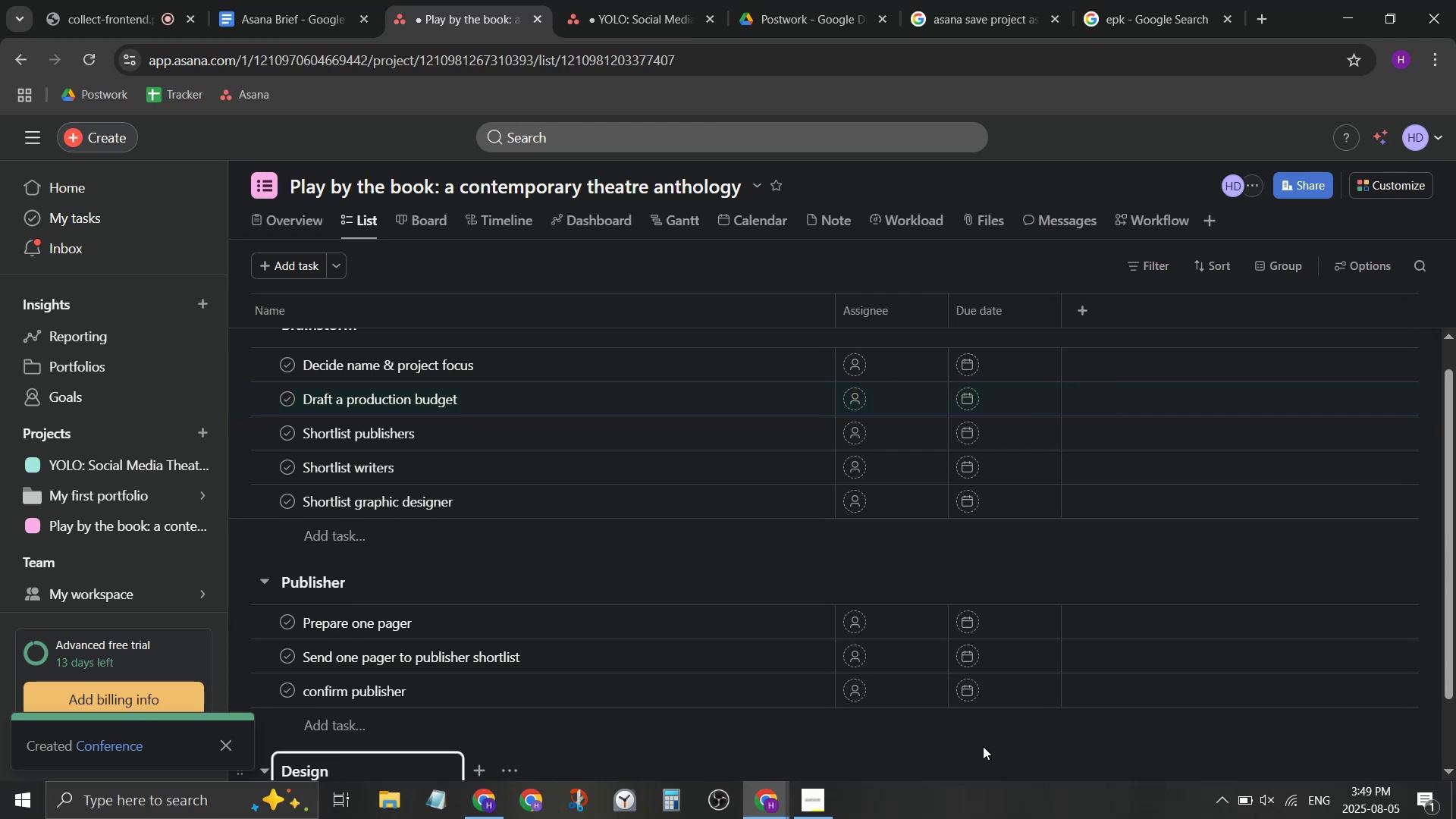 
key(Enter)
 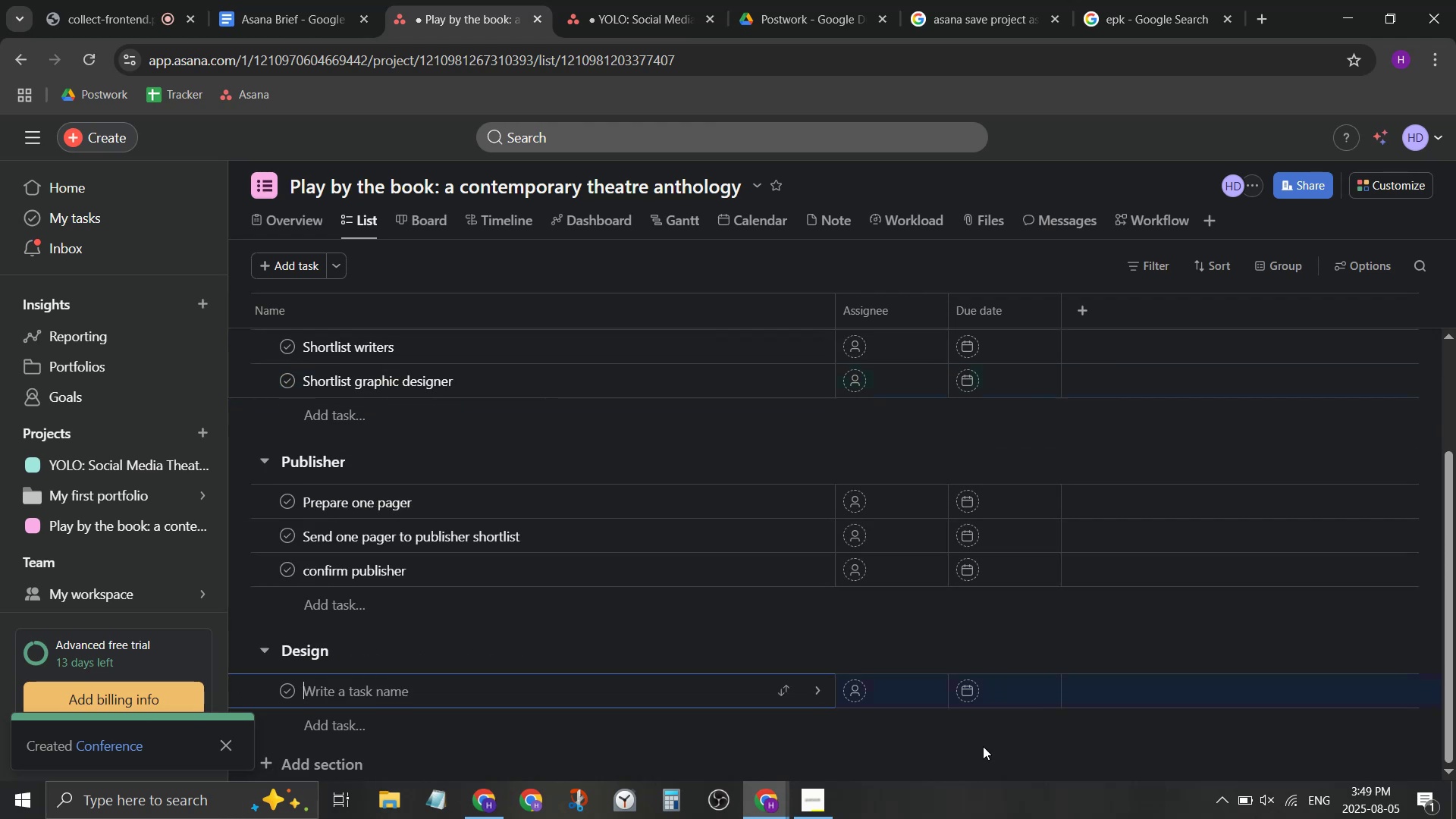 
type(Sho)
key(Backspace)
key(Backspace)
key(Backspace)
key(Backspace)
 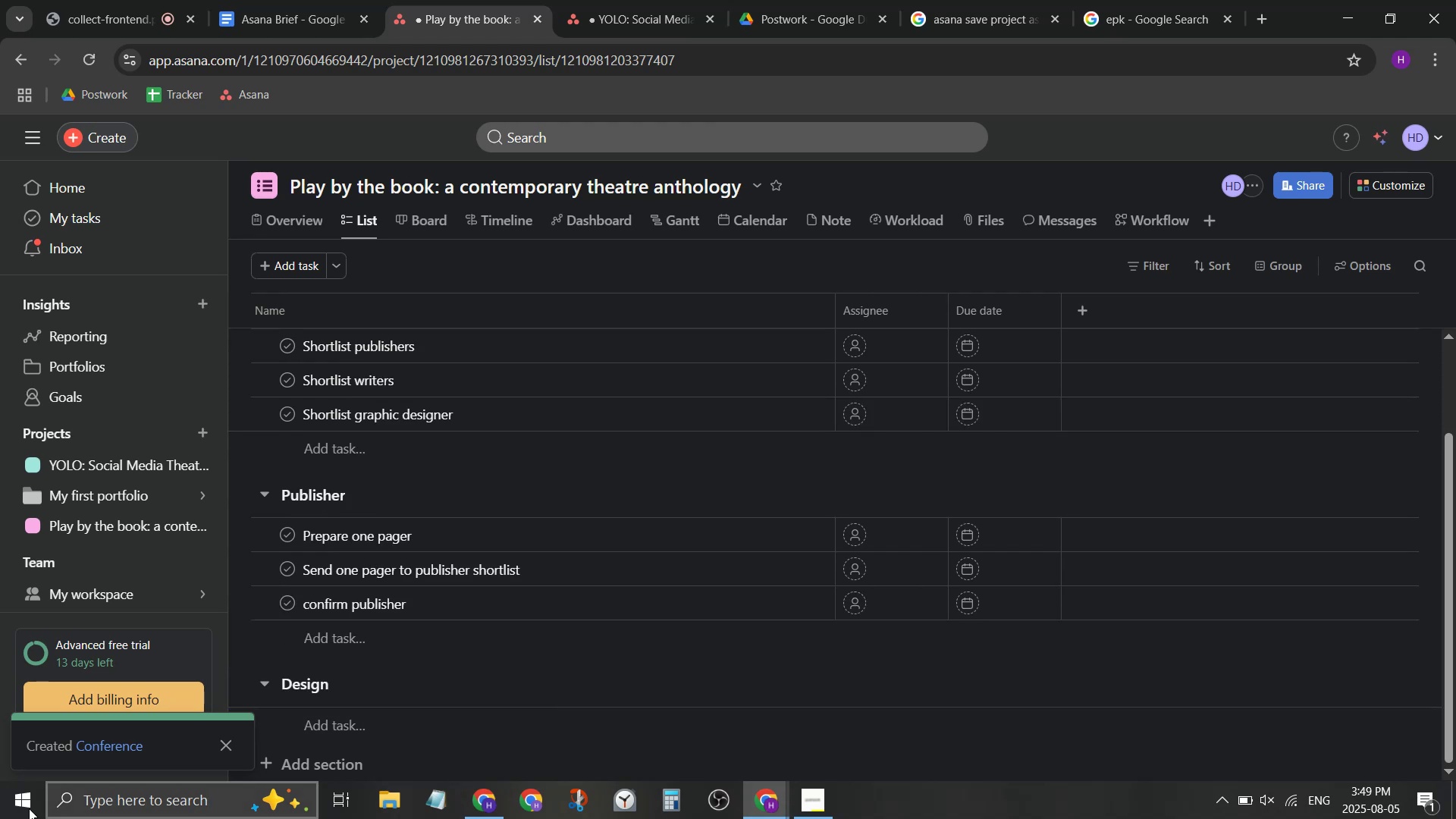 
left_click([369, 720])
 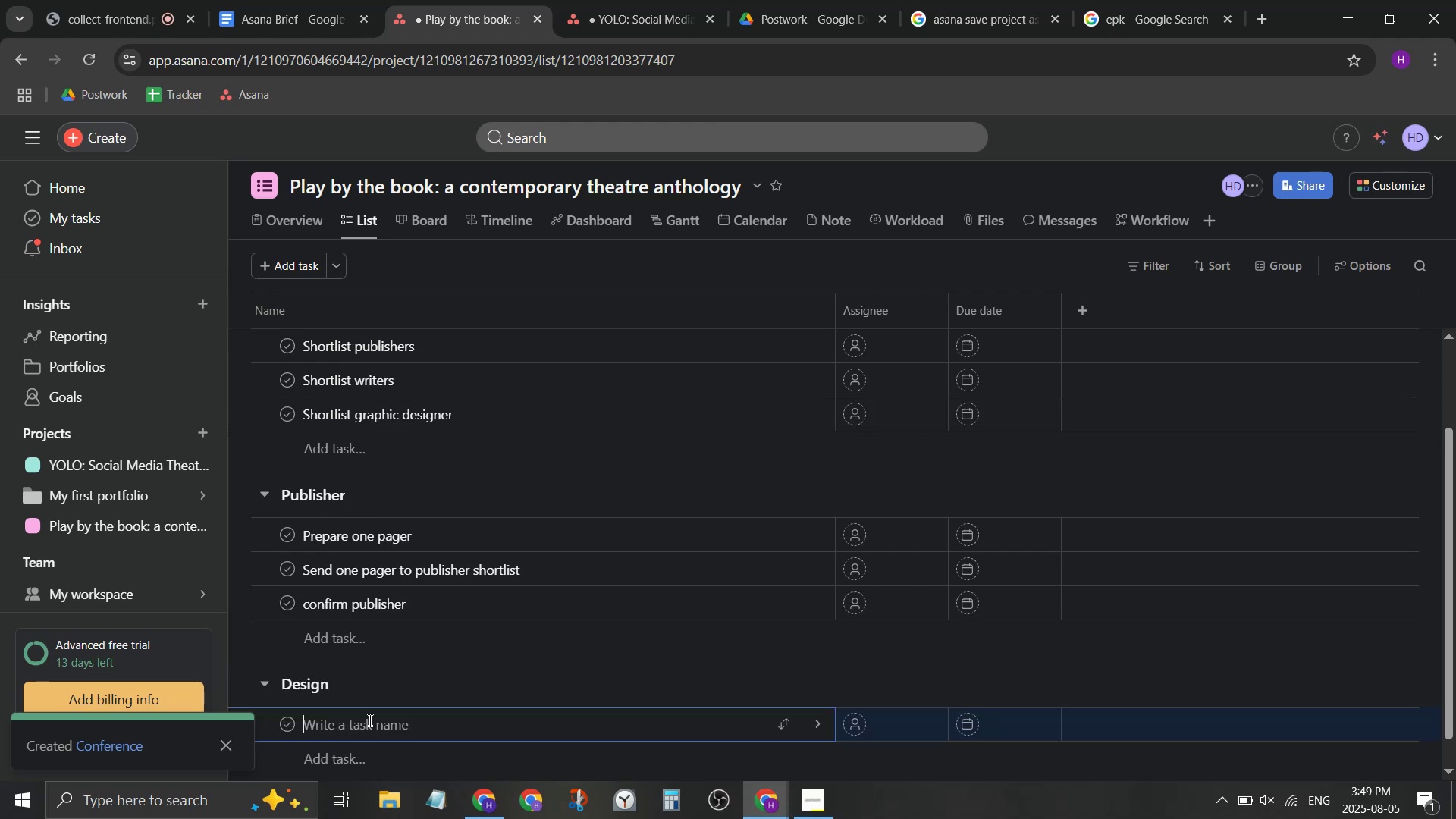 
type(Hire designer)
 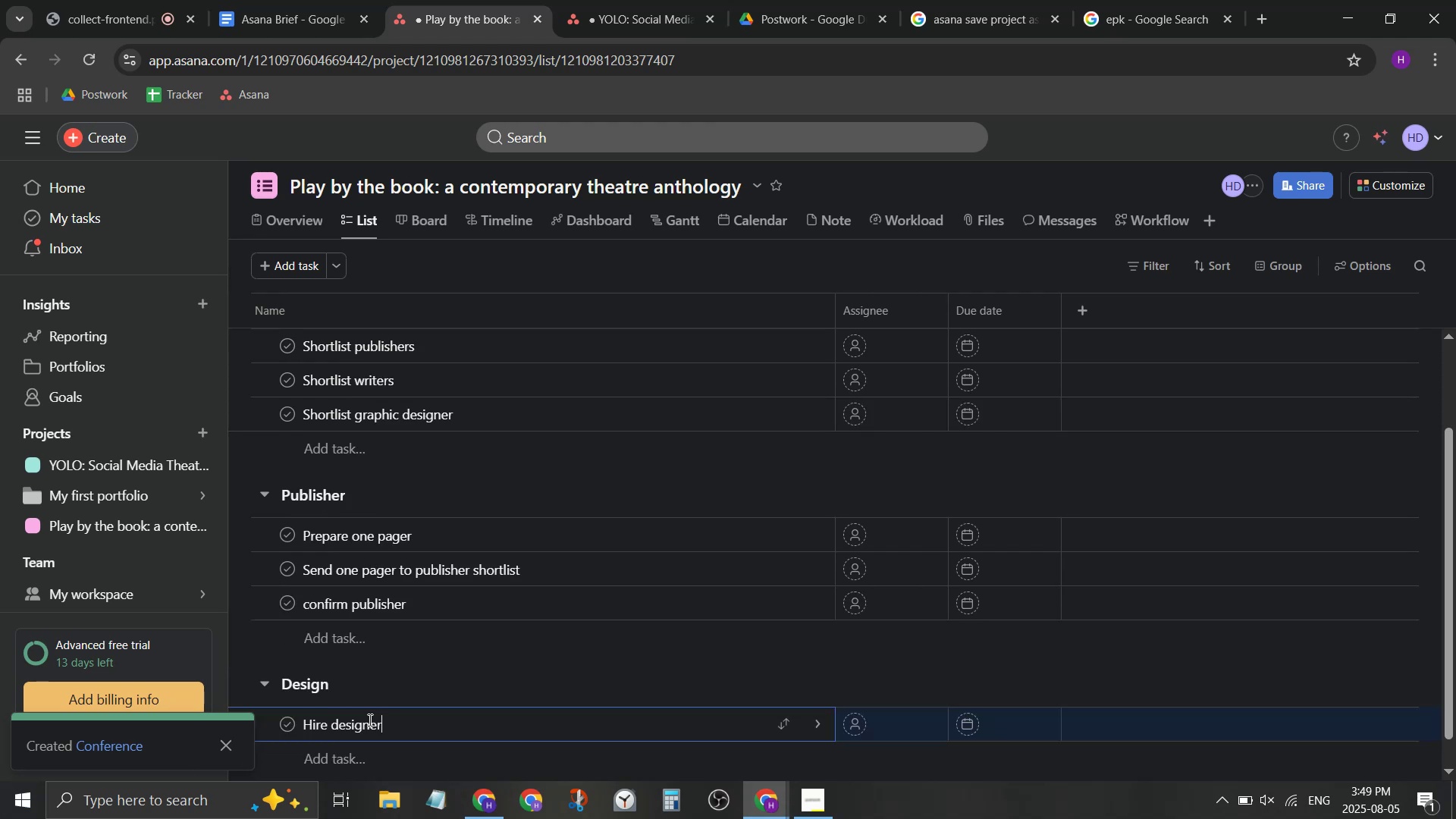 
hold_key(key=Equal, duration=0.37)
 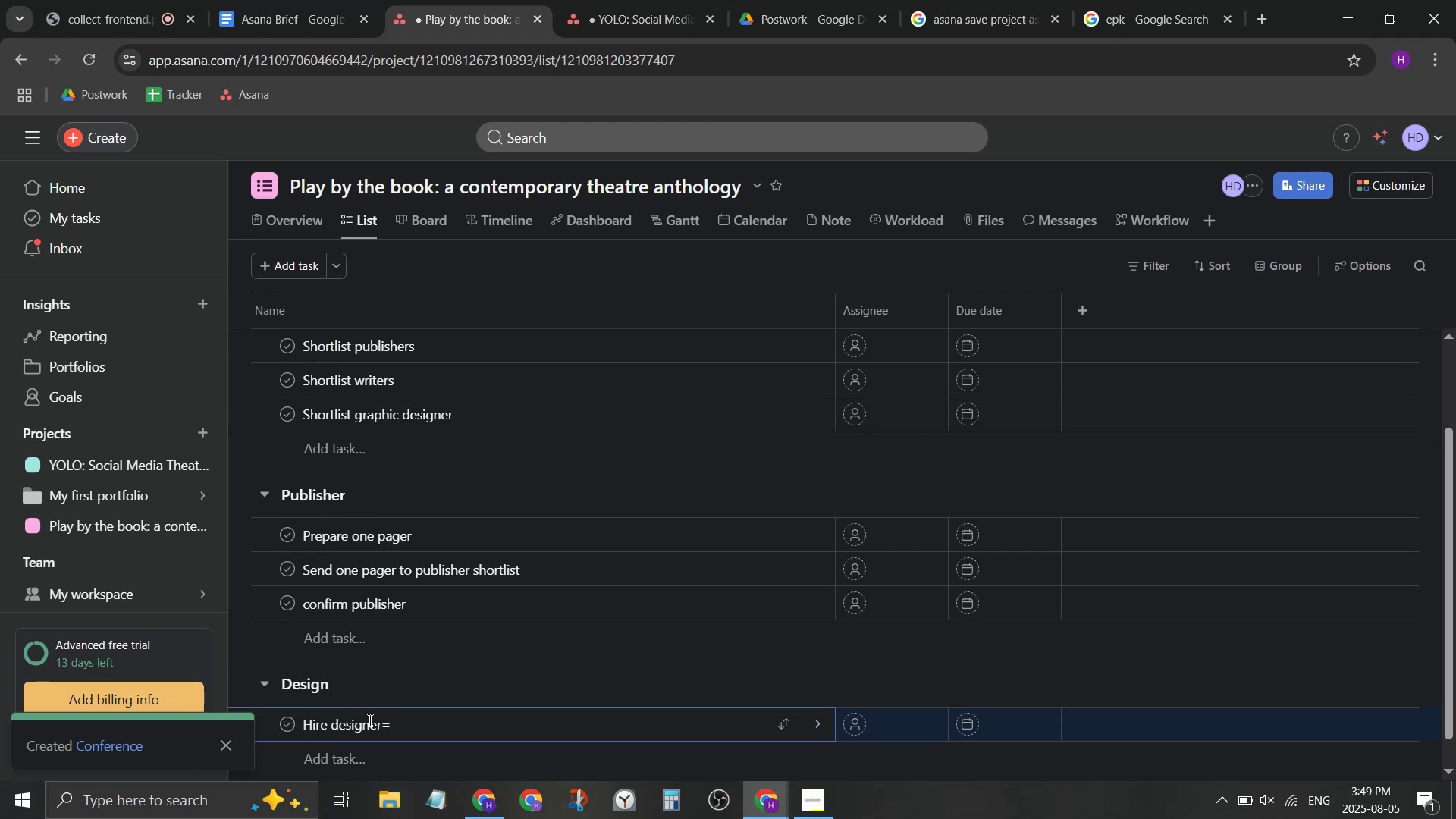 
hold_key(key=Backspace, duration=0.79)
 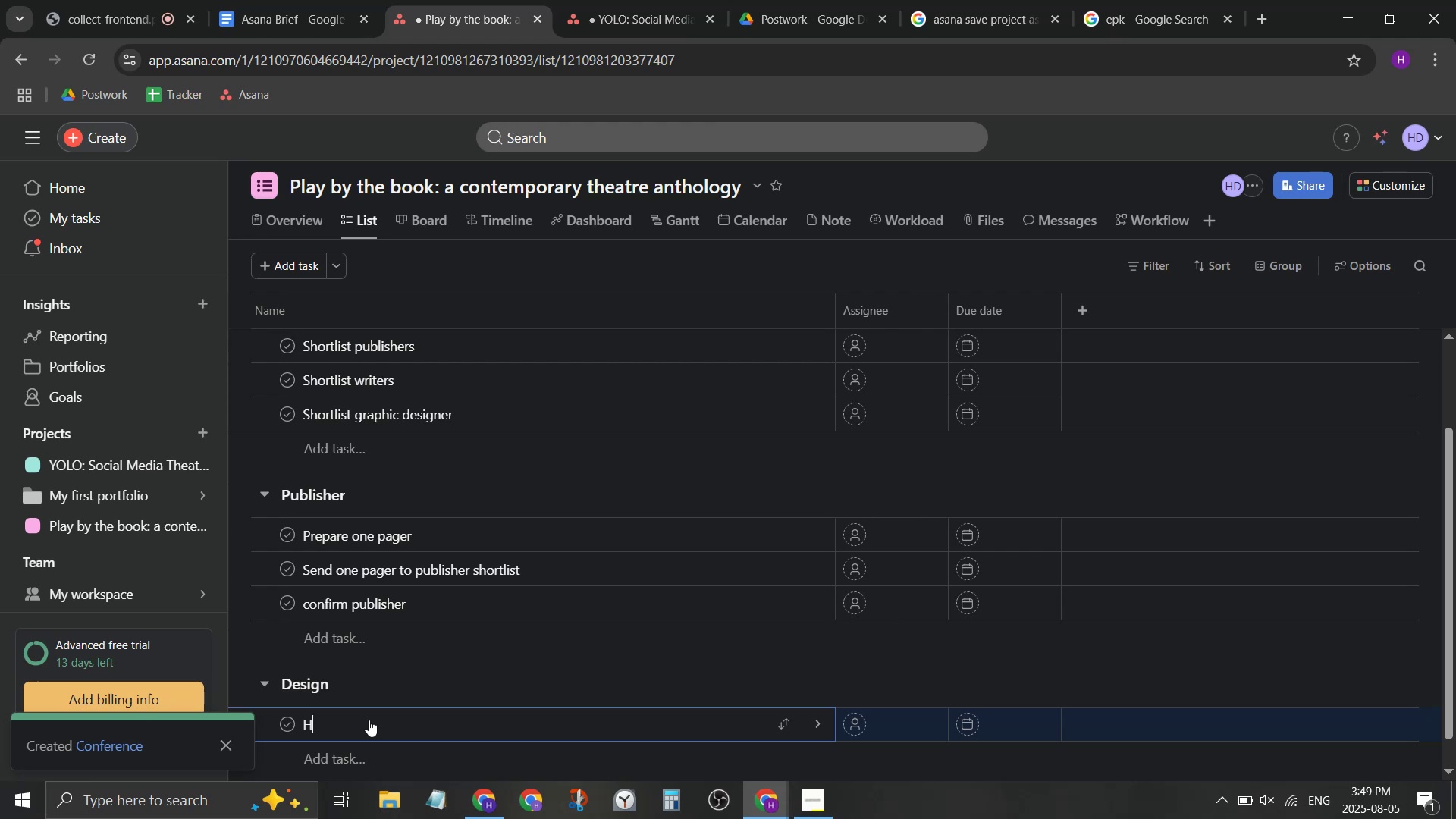 
key(Backspace)
type(Send one pager to p)
key(Backspace)
type(grapher)
key(Backspace)
key(Backspace)
key(Backspace)
key(Backspace)
key(Backspace)
key(Backspace)
key(Backspace)
type(die)
key(Backspace)
key(Backspace)
type(eisg)
key(Backspace)
key(Backspace)
key(Backspace)
type(signer shortlist)
 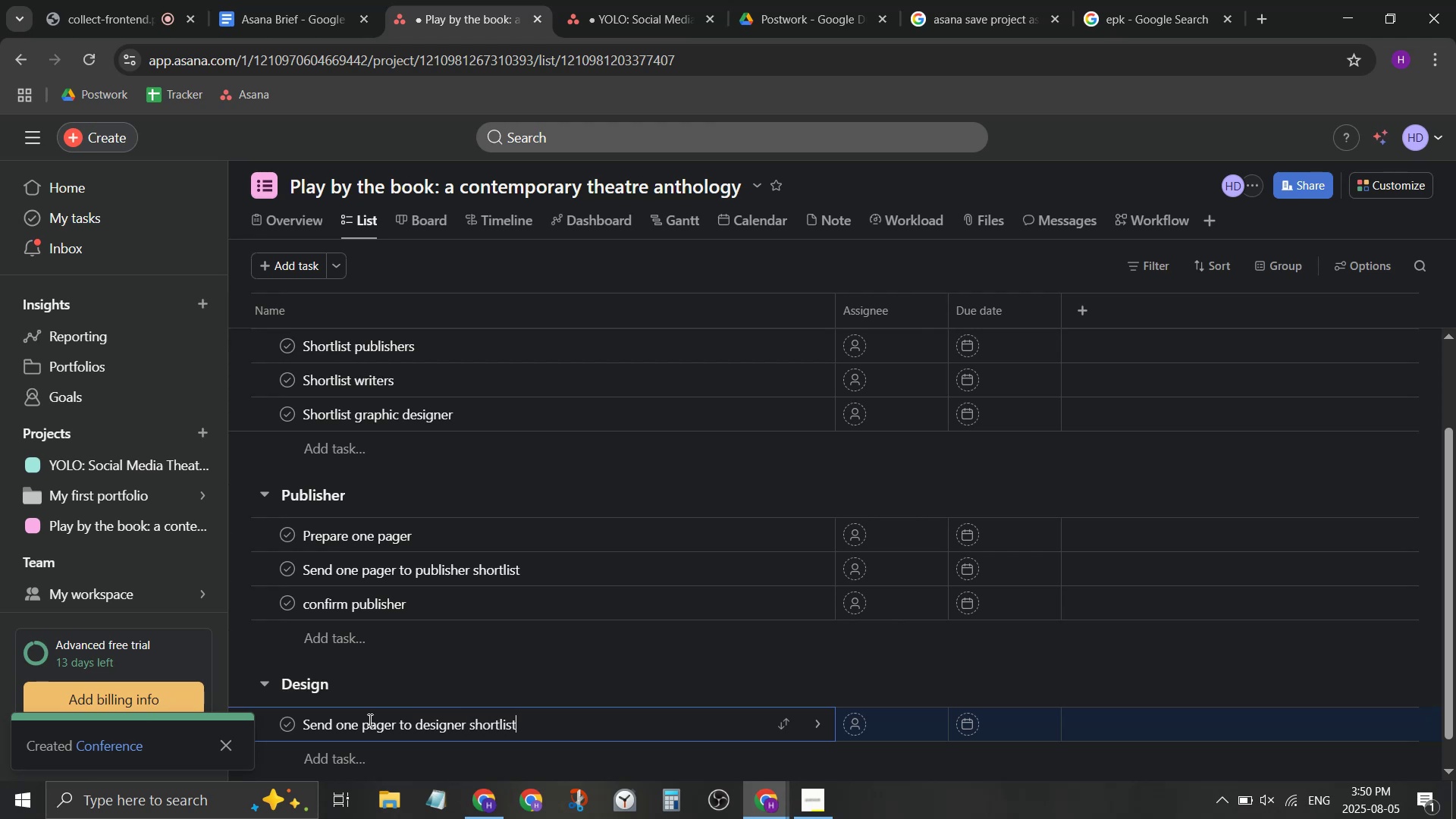 
left_click_drag(start_coordinate=[246, 535], to_coordinate=[262, 435])
 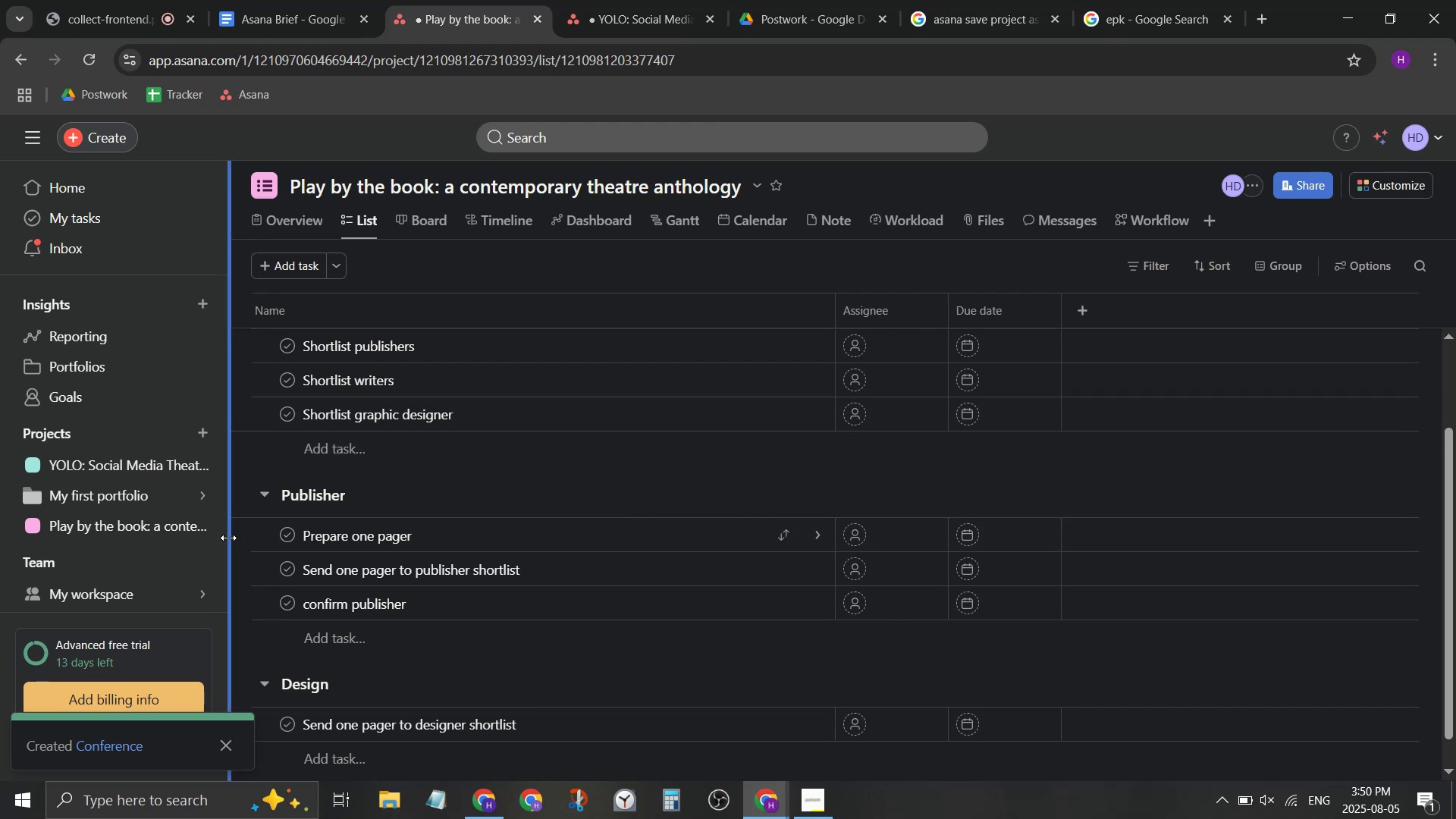 
left_click_drag(start_coordinate=[245, 535], to_coordinate=[264, 415])
 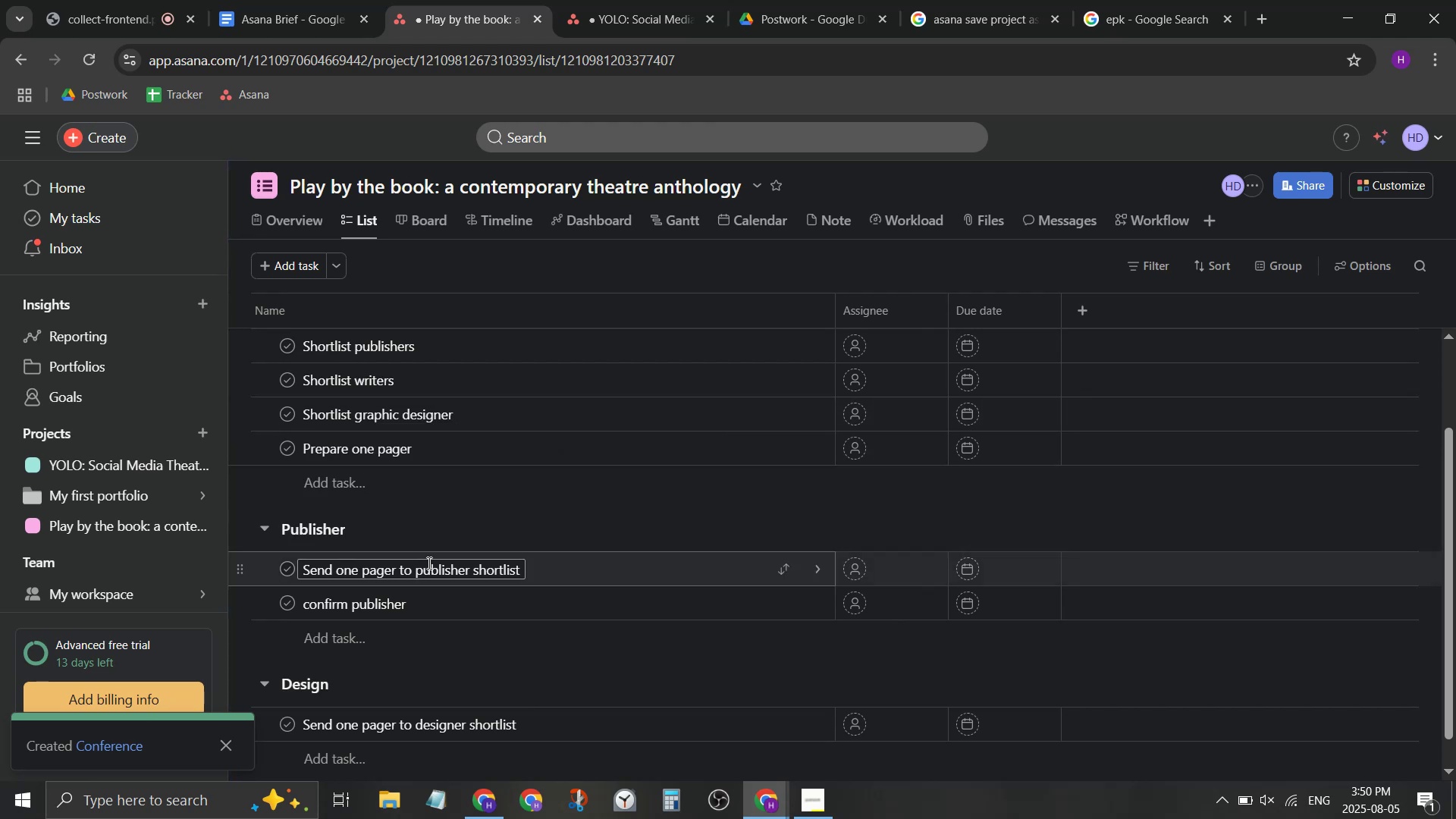 
left_click([646, 583])
 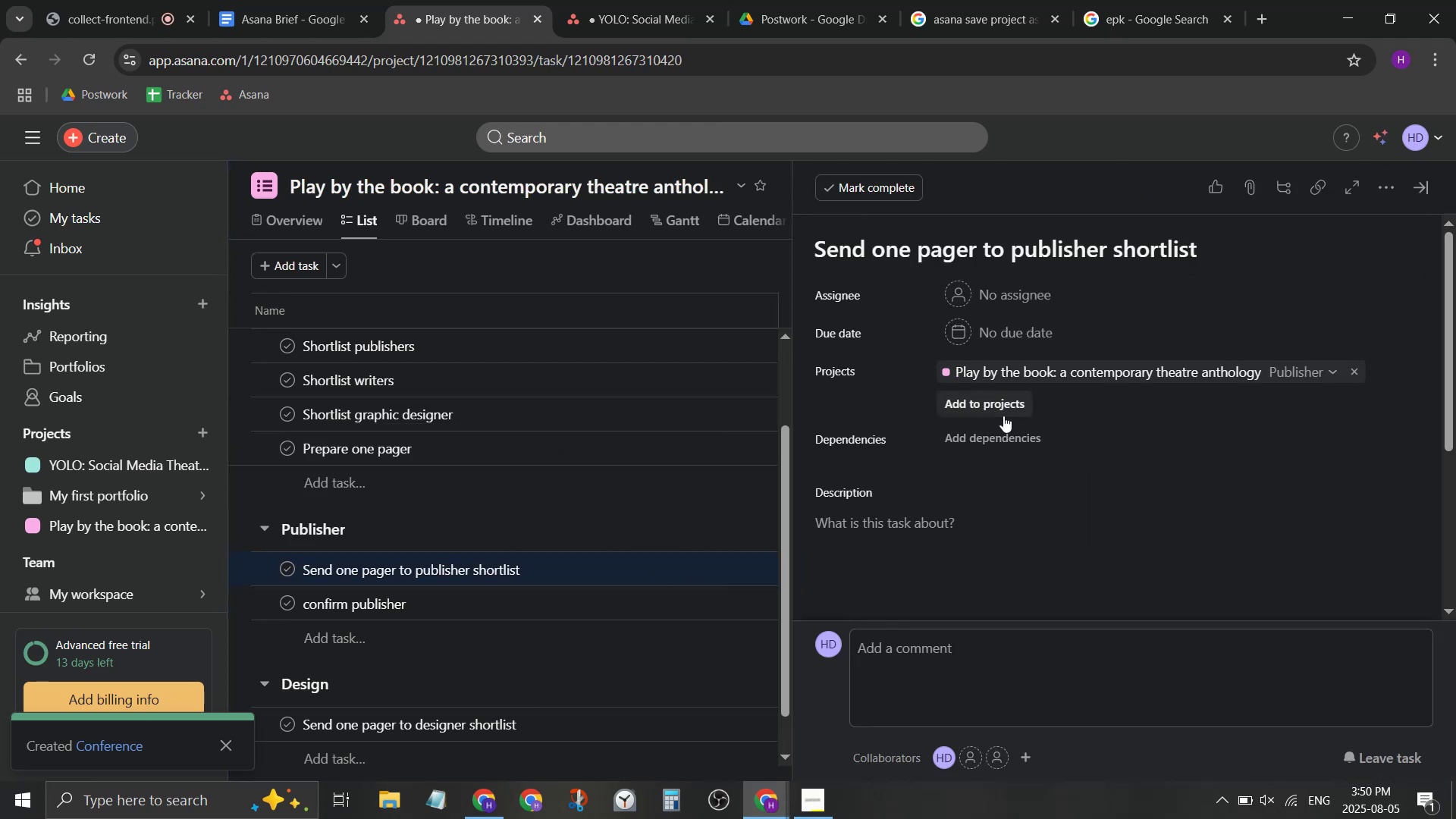 
left_click([1014, 443])
 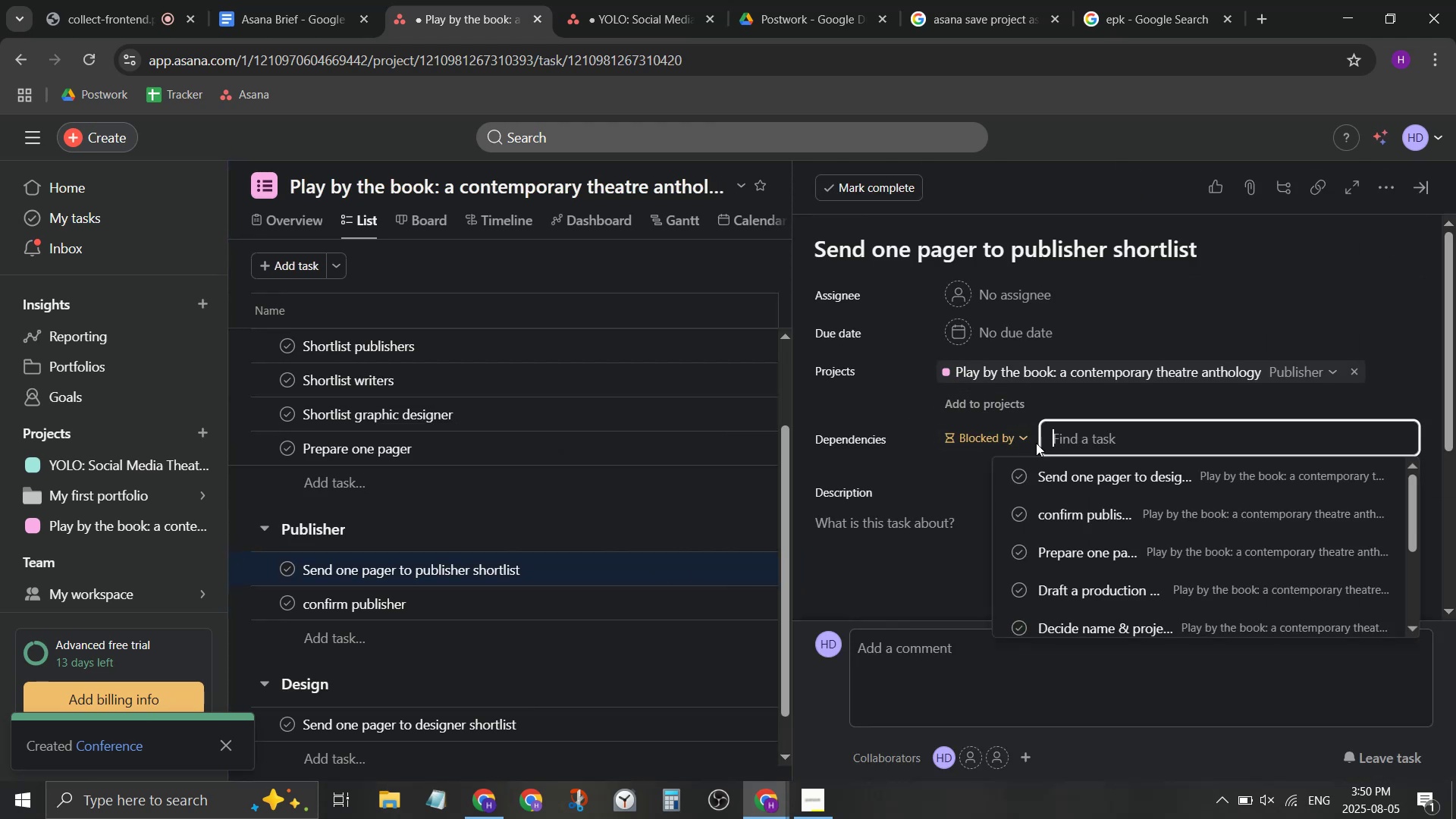 
left_click([1017, 442])
 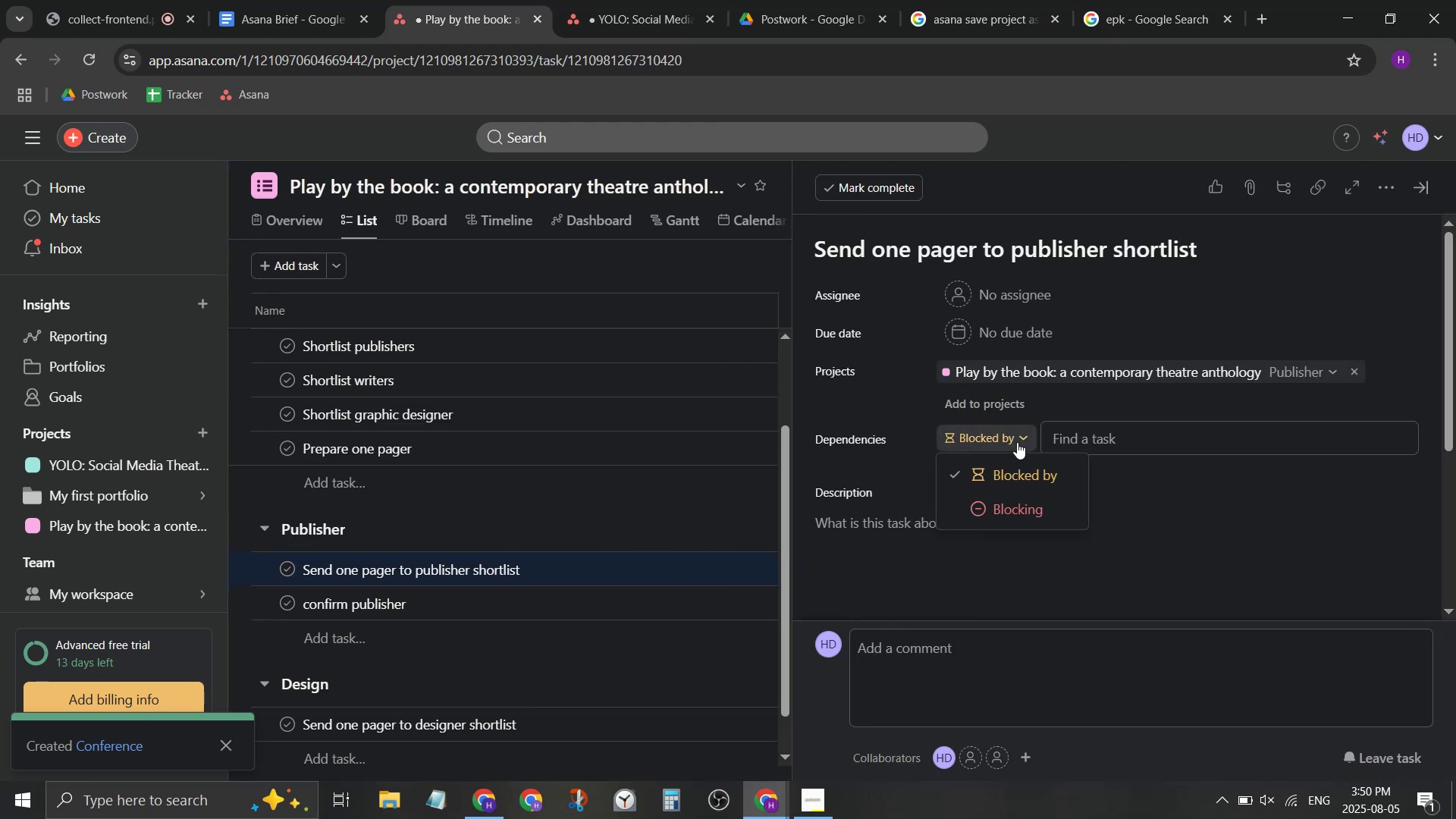 
double_click([1101, 440])
 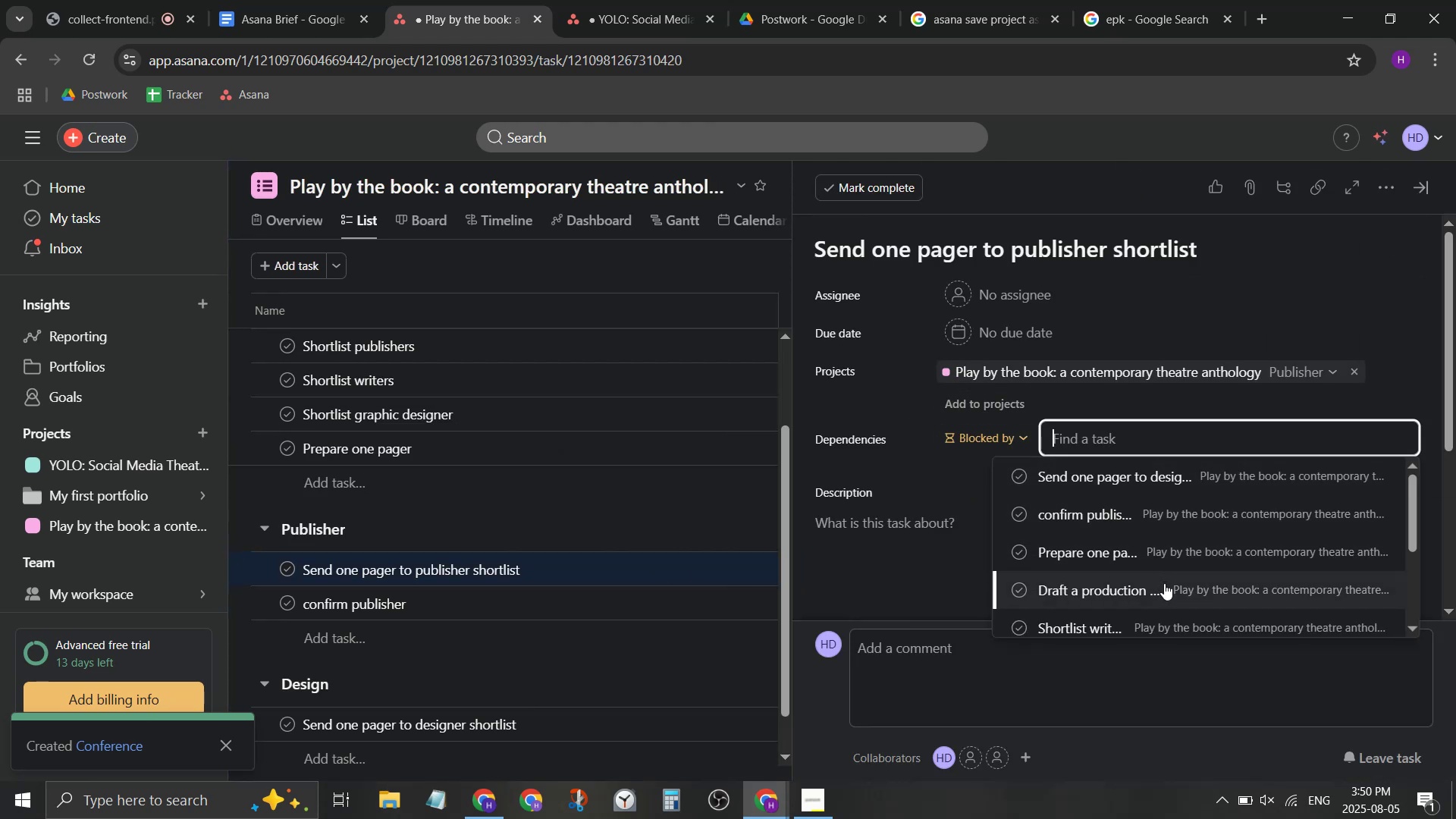 
left_click([1169, 557])
 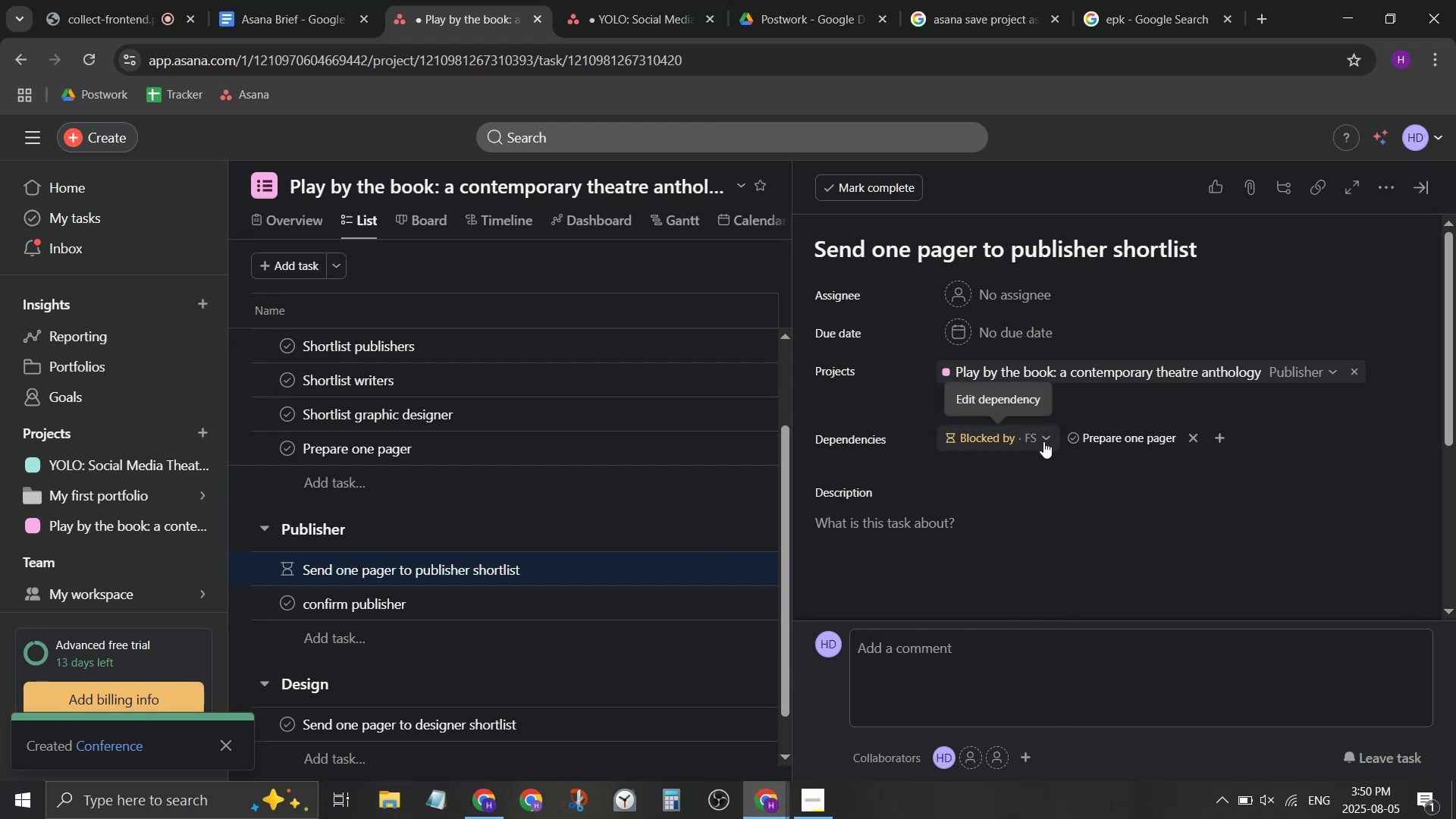 
wait(5.61)
 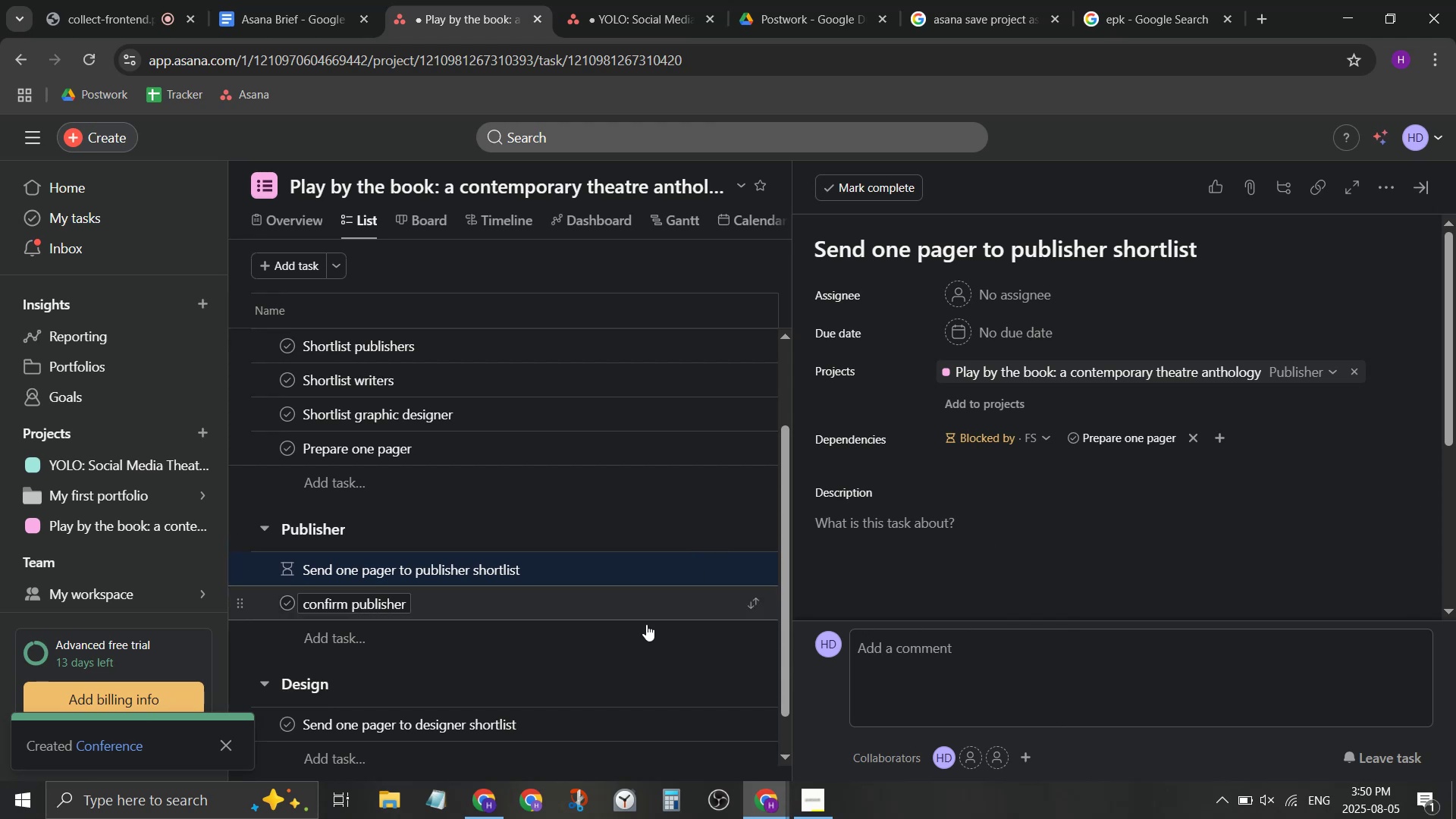 
left_click([431, 731])
 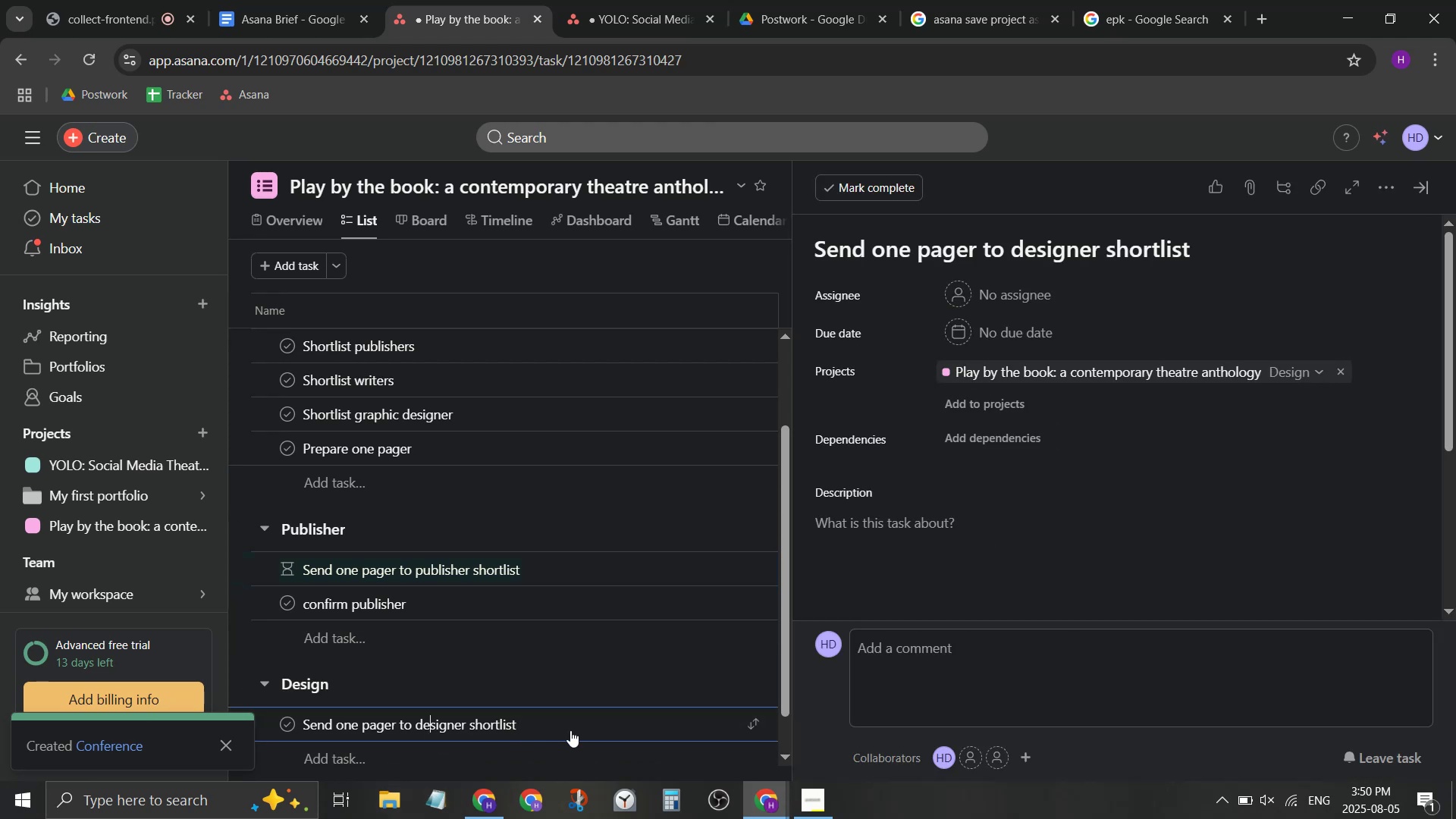 
left_click([623, 723])
 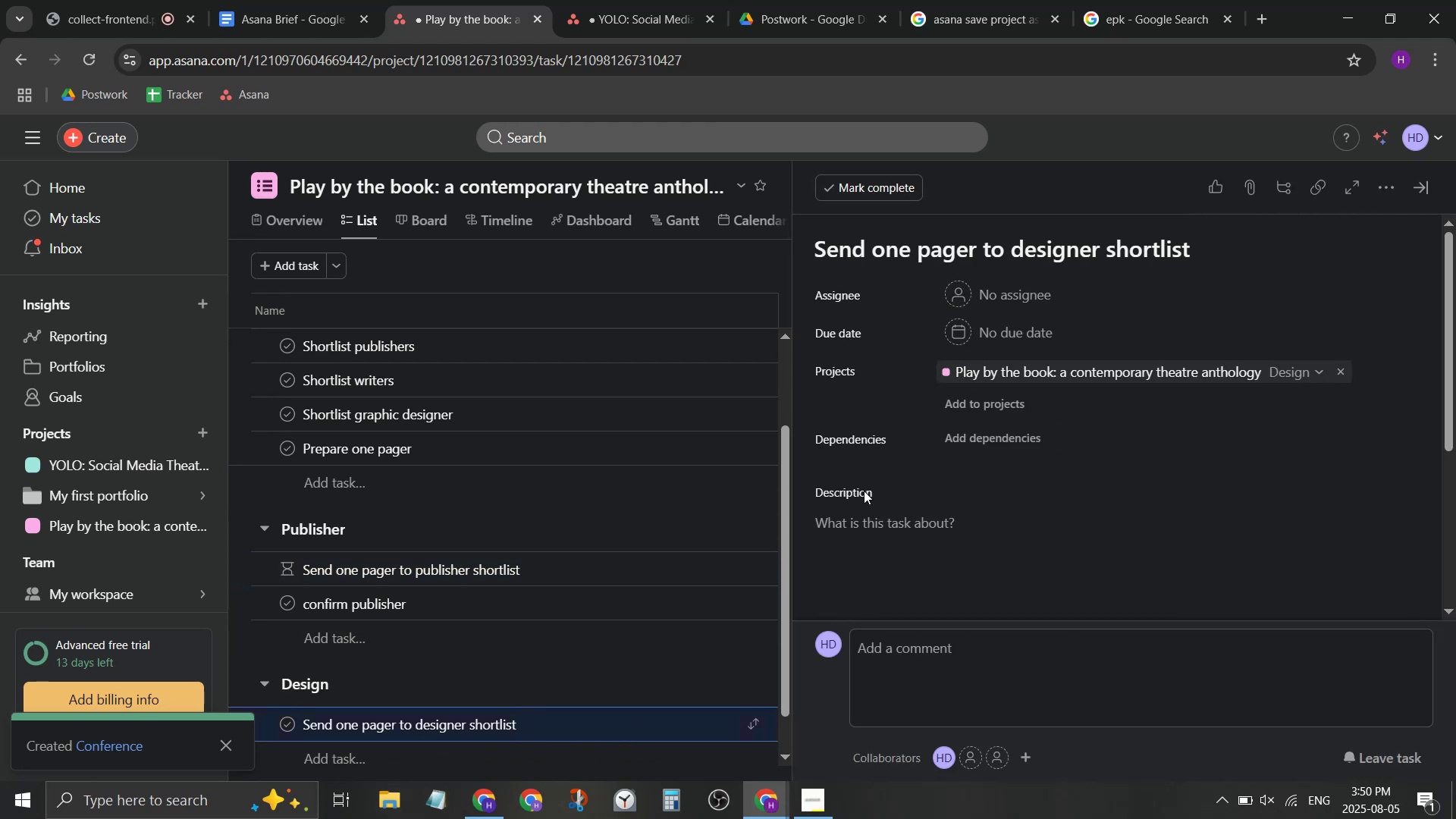 
left_click([1009, 422])
 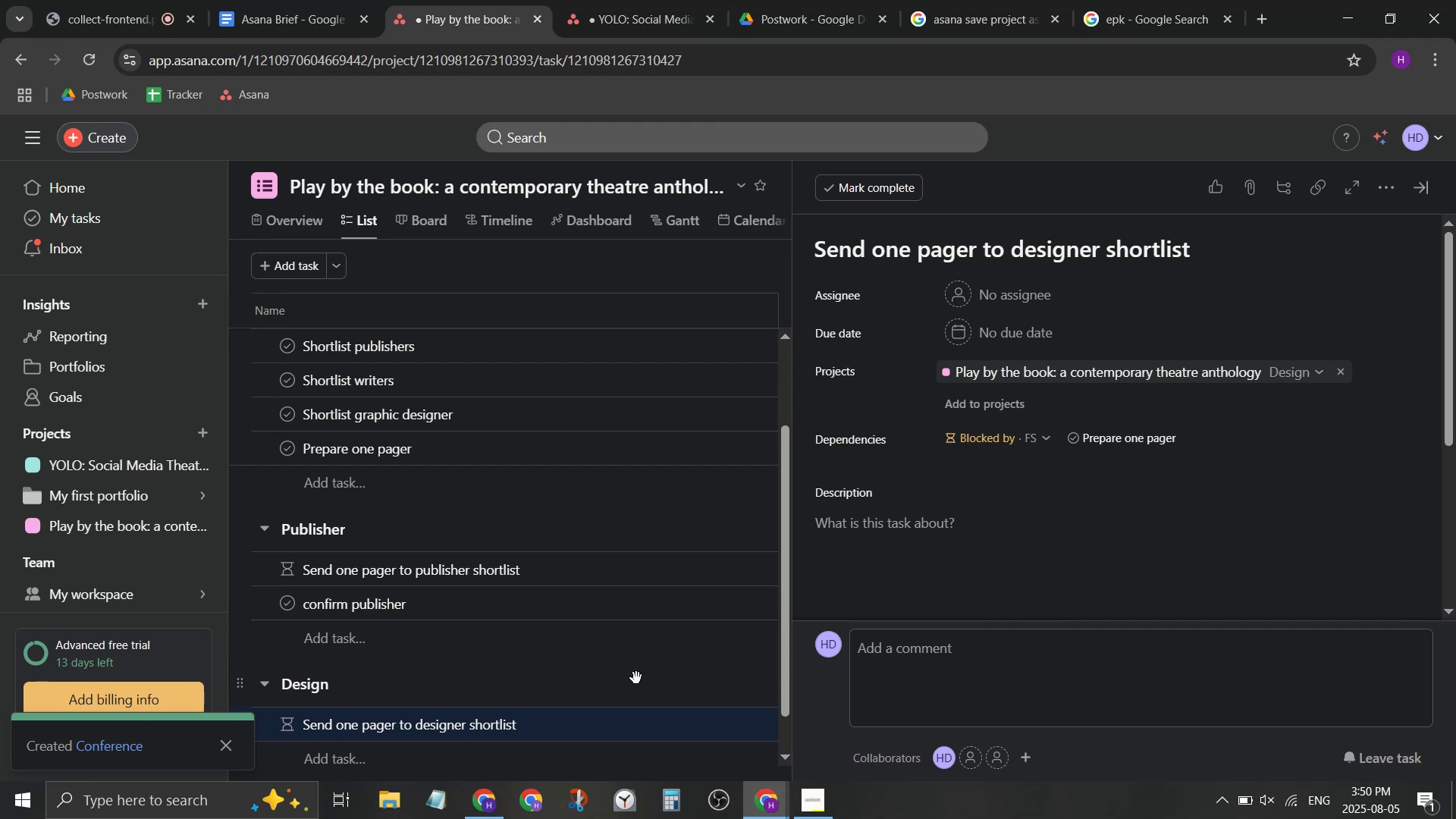 
wait(5.23)
 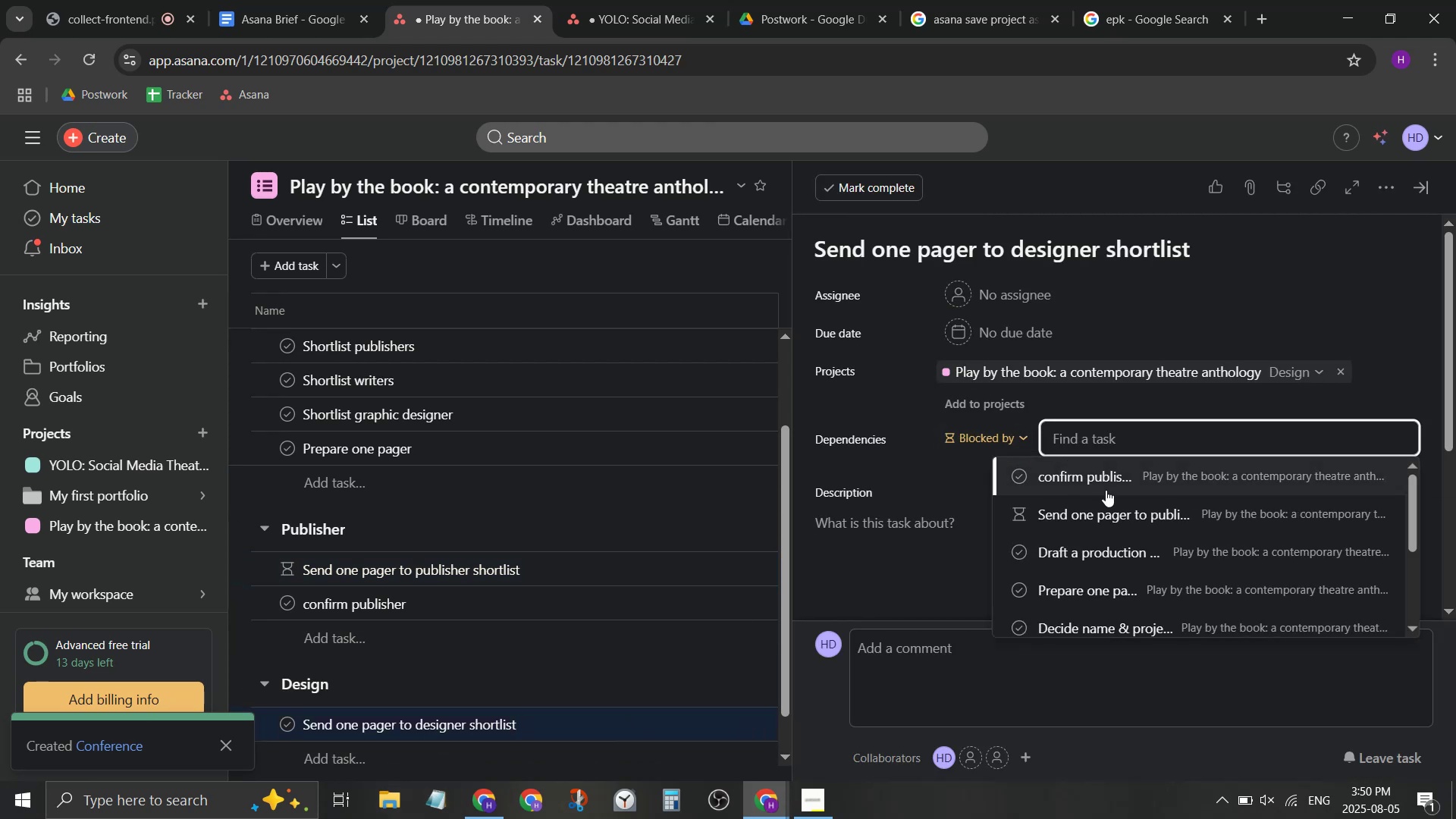 
scroll: coordinate [1289, 455], scroll_direction: up, amount: 2.0
 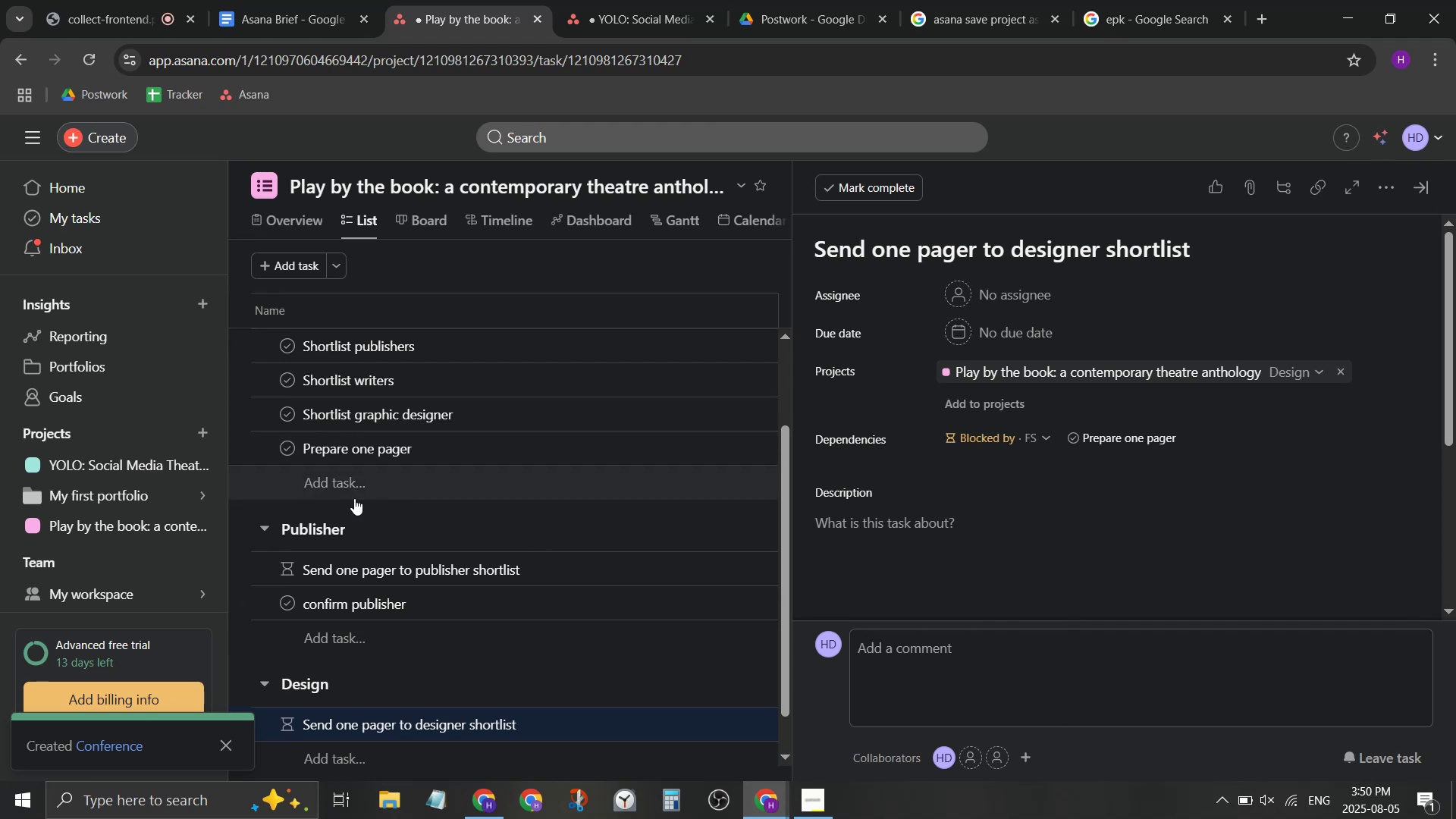 
left_click([357, 519])
 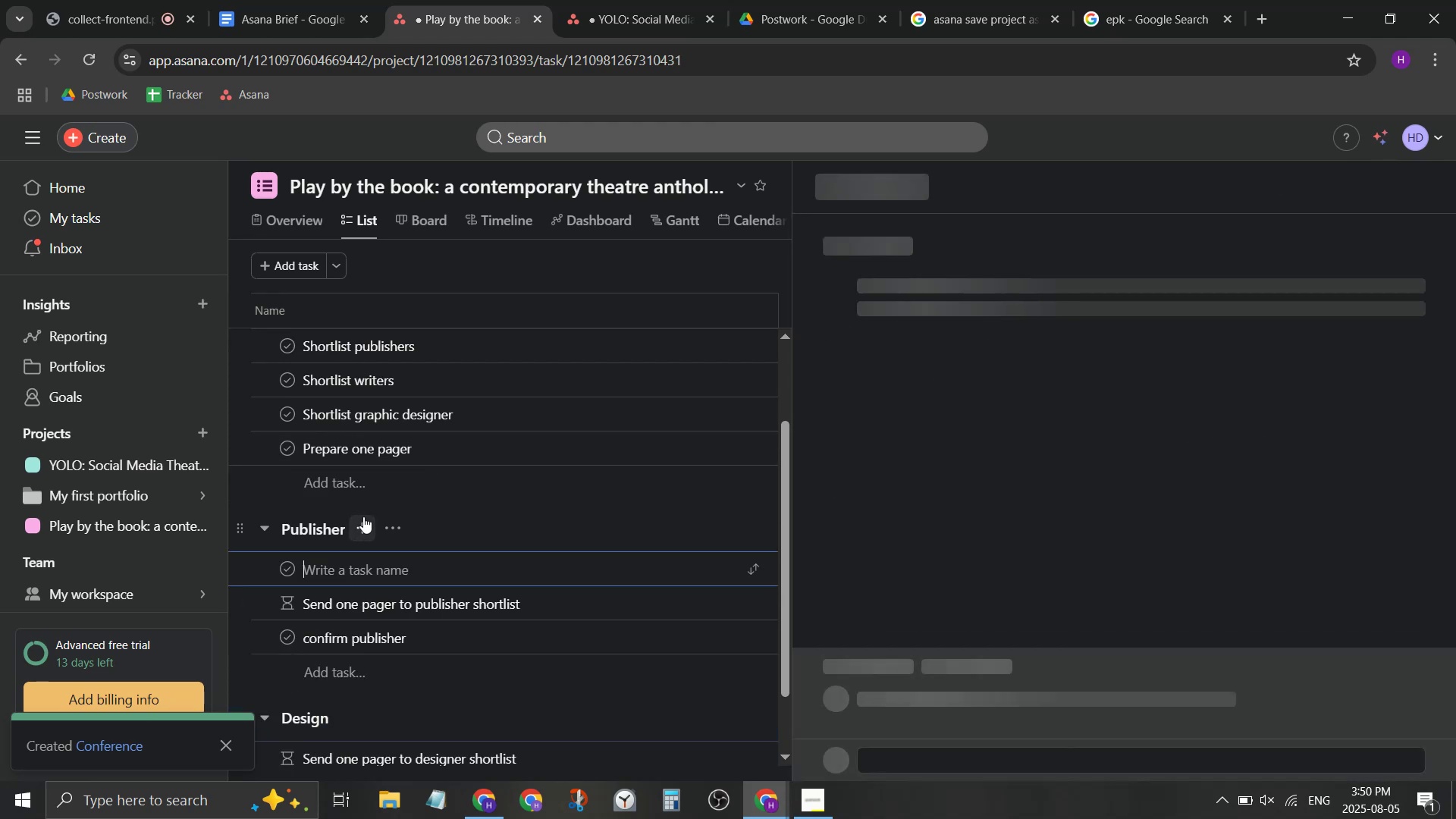 
left_click([363, 516])
 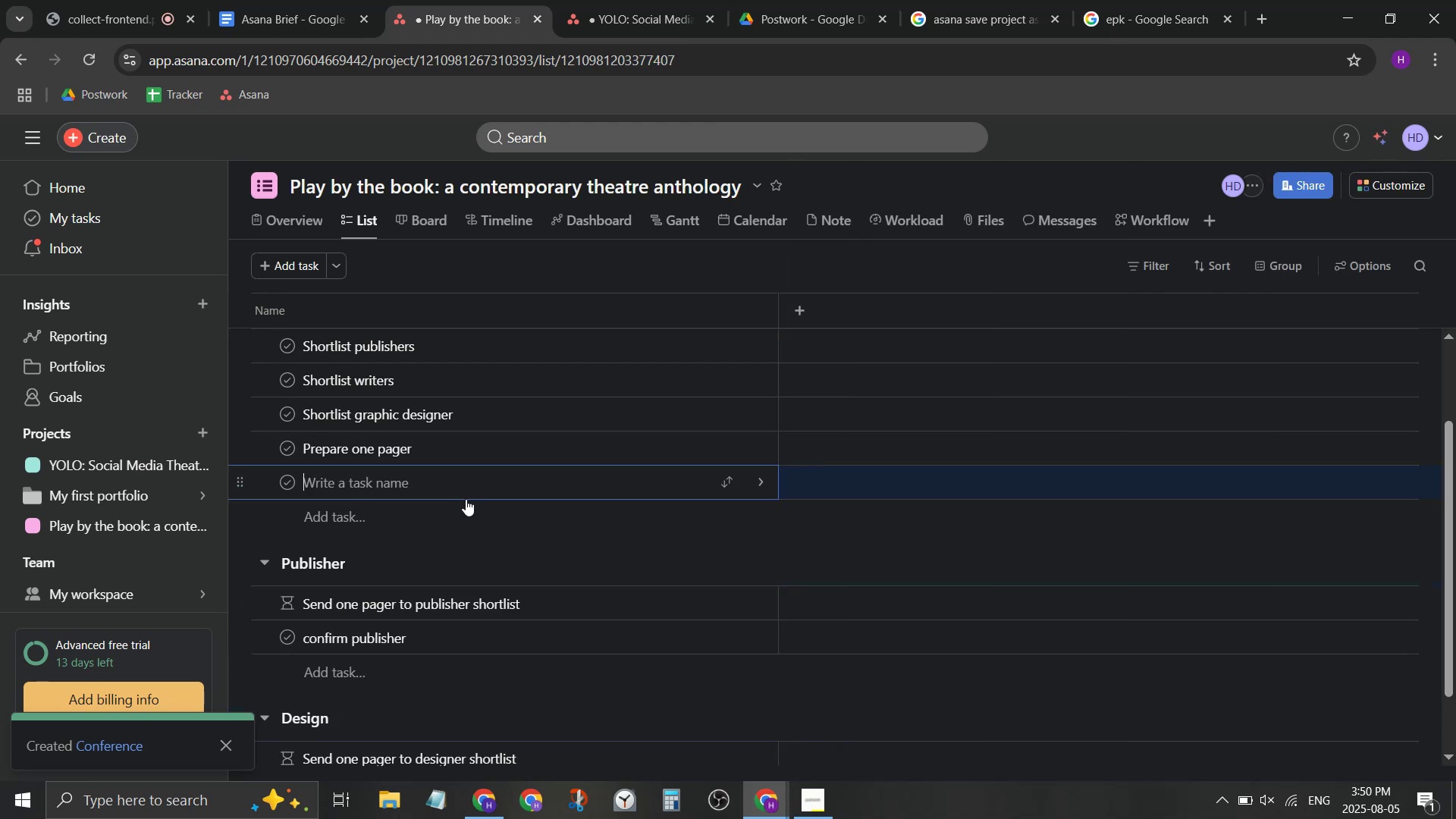 
left_click([463, 523])
 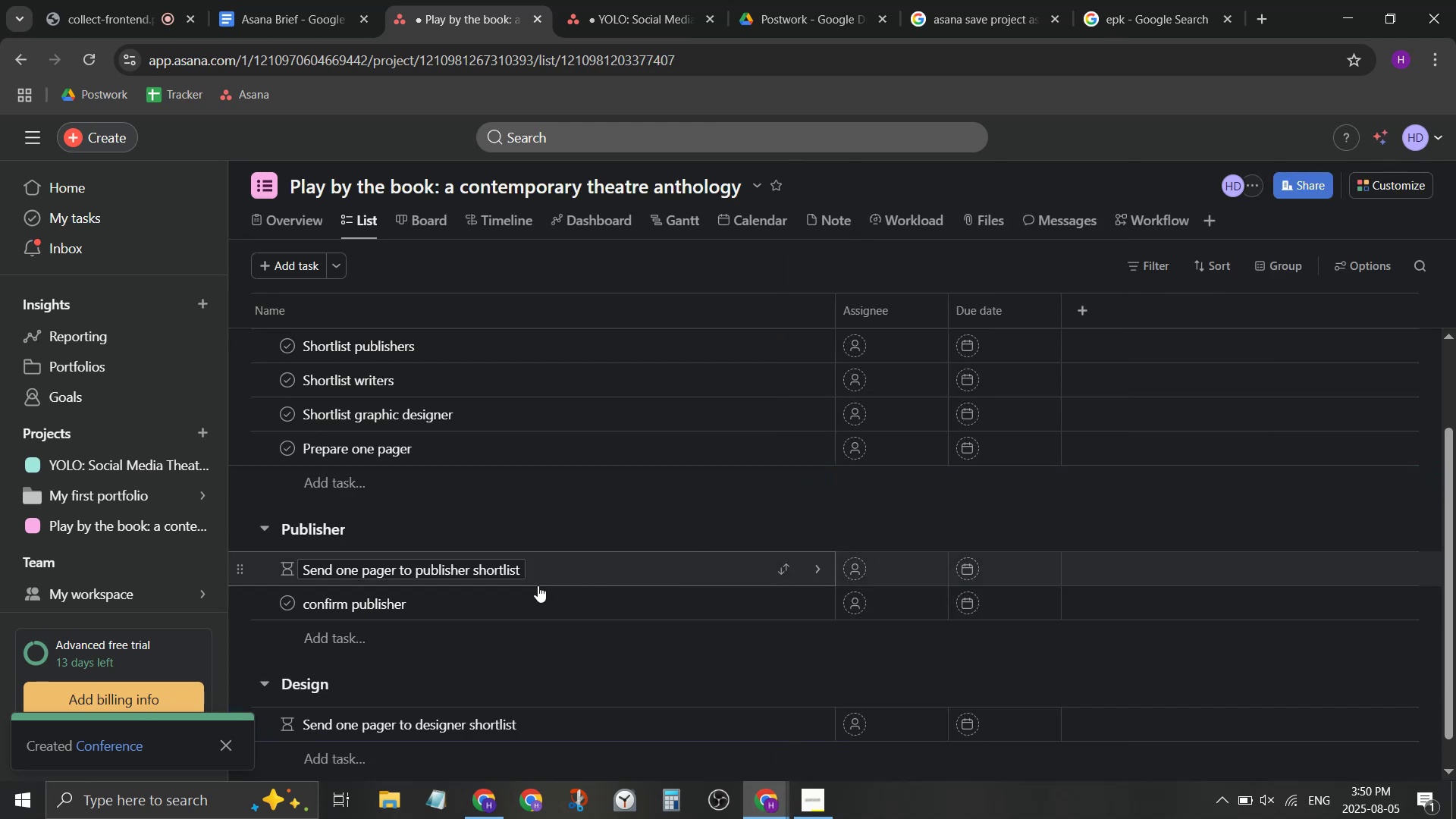 
mouse_move([281, 592])
 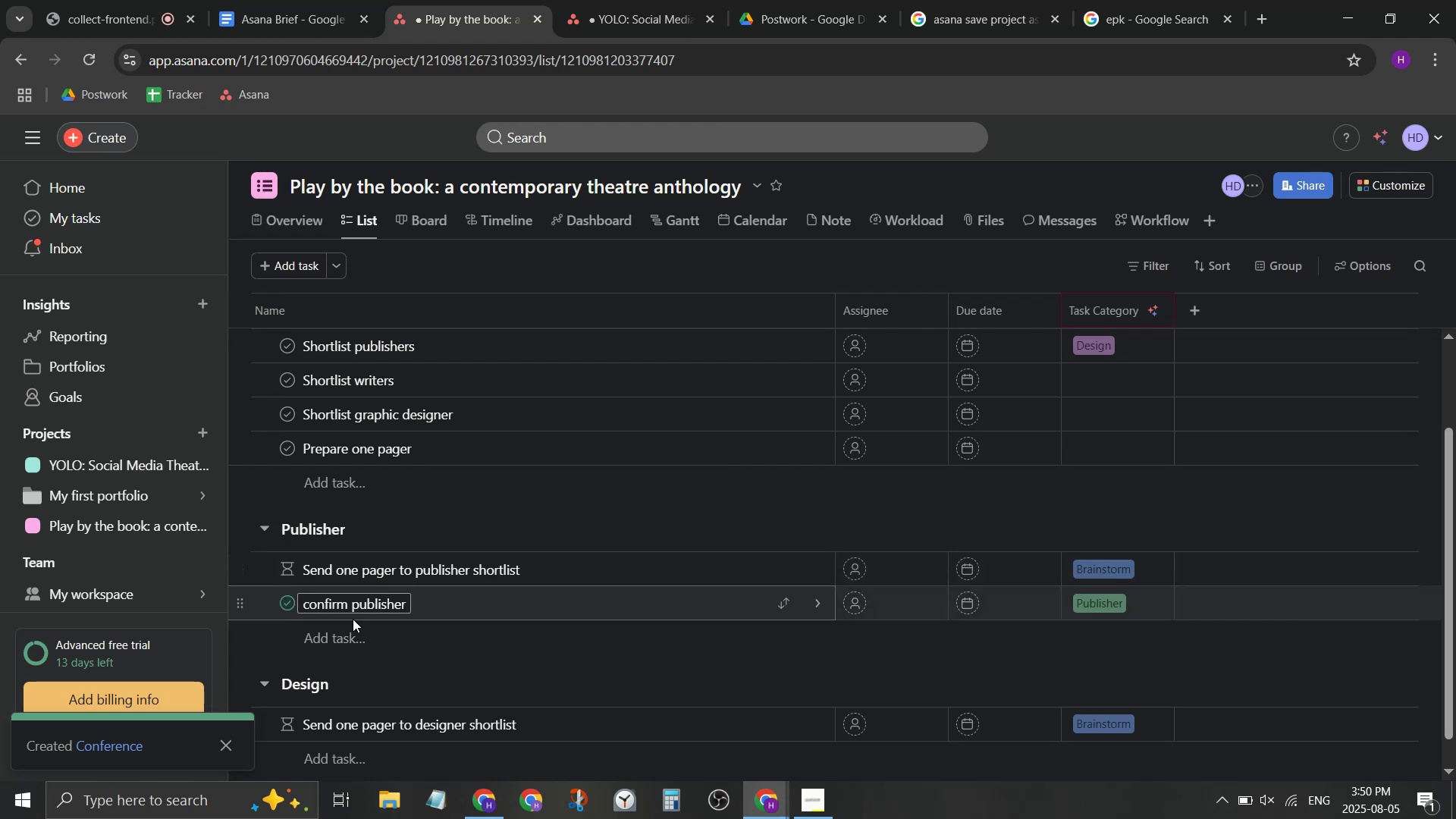 
scroll: coordinate [453, 632], scroll_direction: down, amount: 2.0
 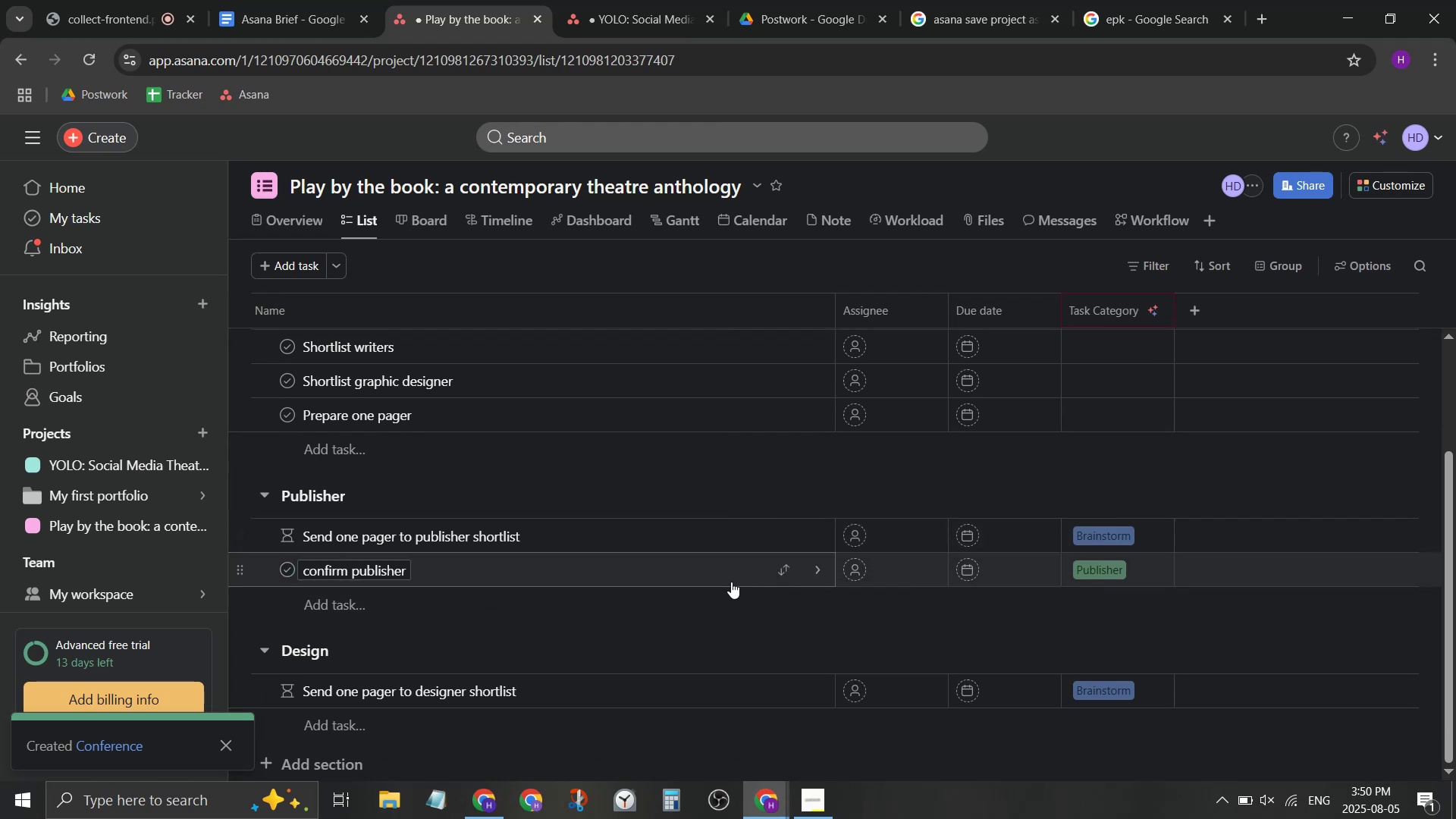 
left_click_drag(start_coordinate=[476, 564], to_coordinate=[513, 570])
 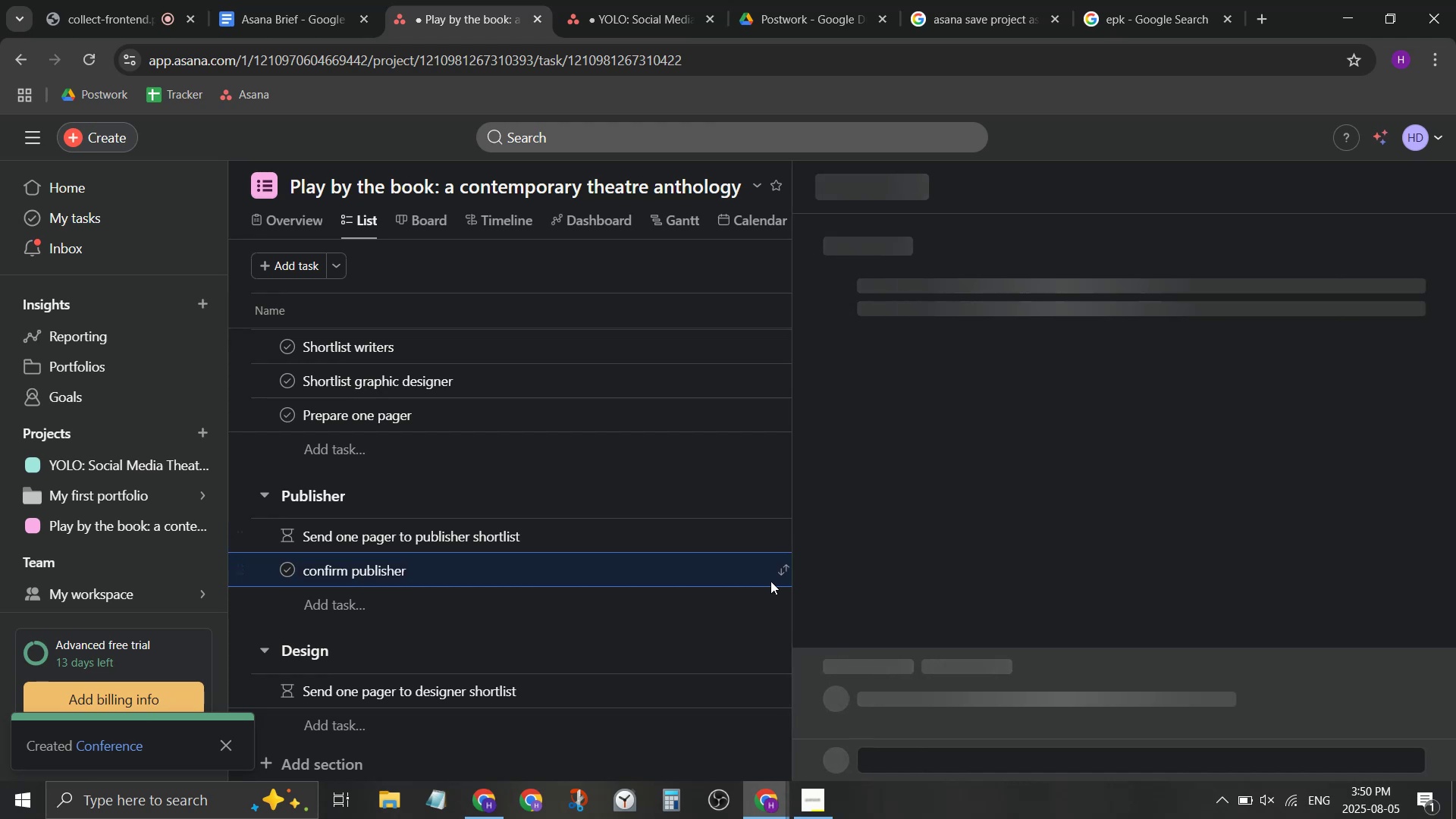 
left_click([725, 623])
 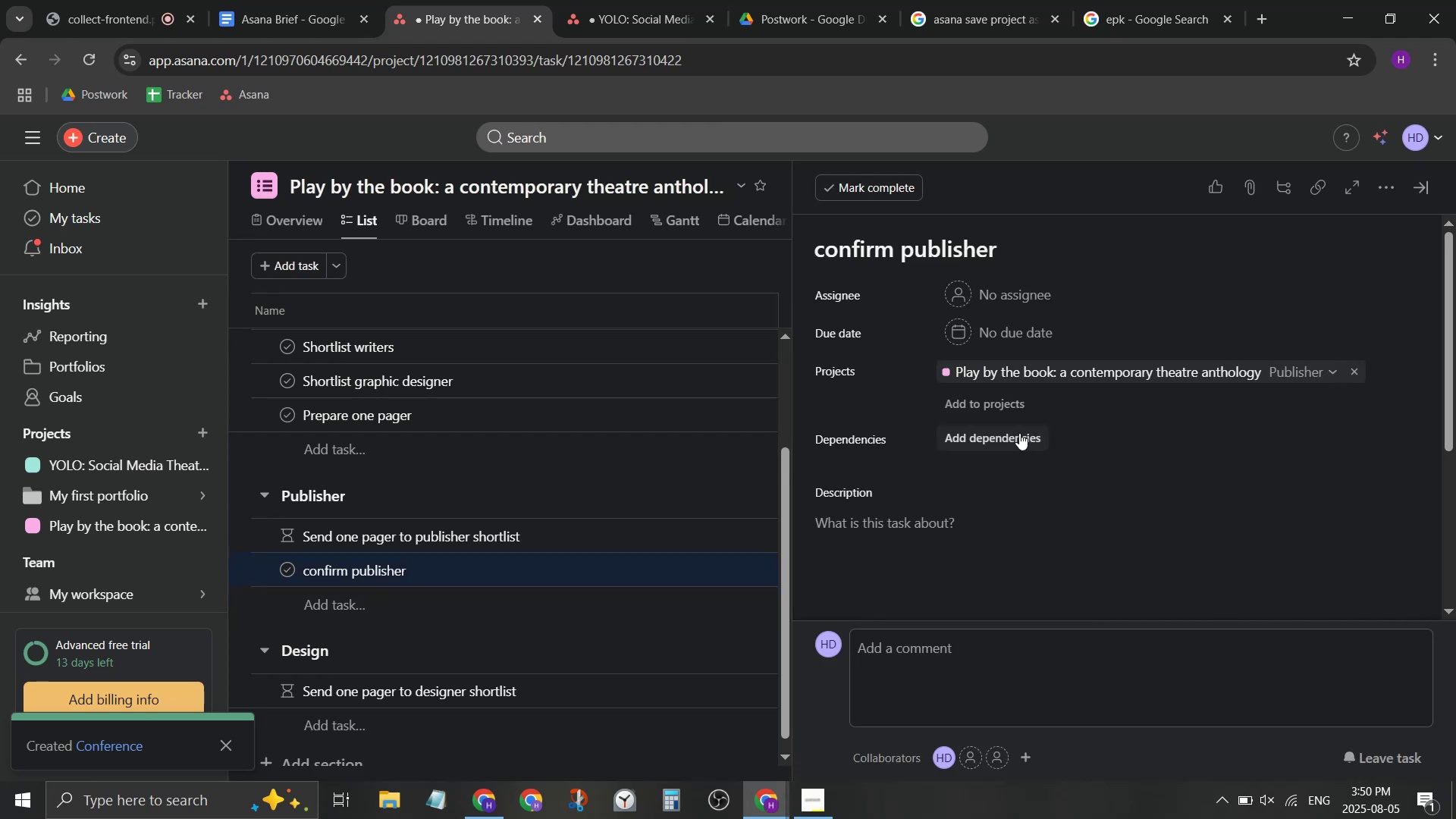 
left_click([1012, 431])
 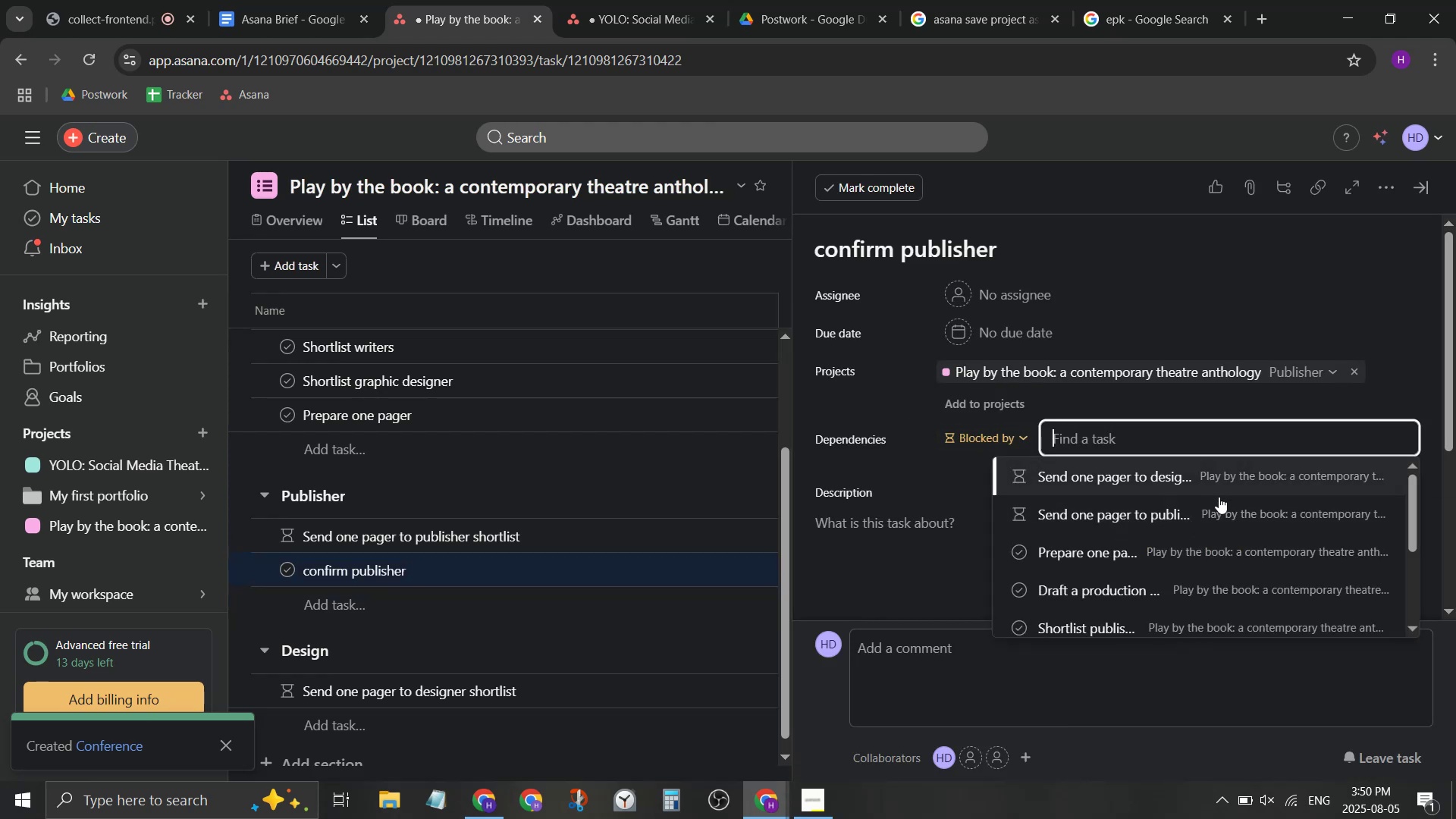 
left_click([1220, 509])
 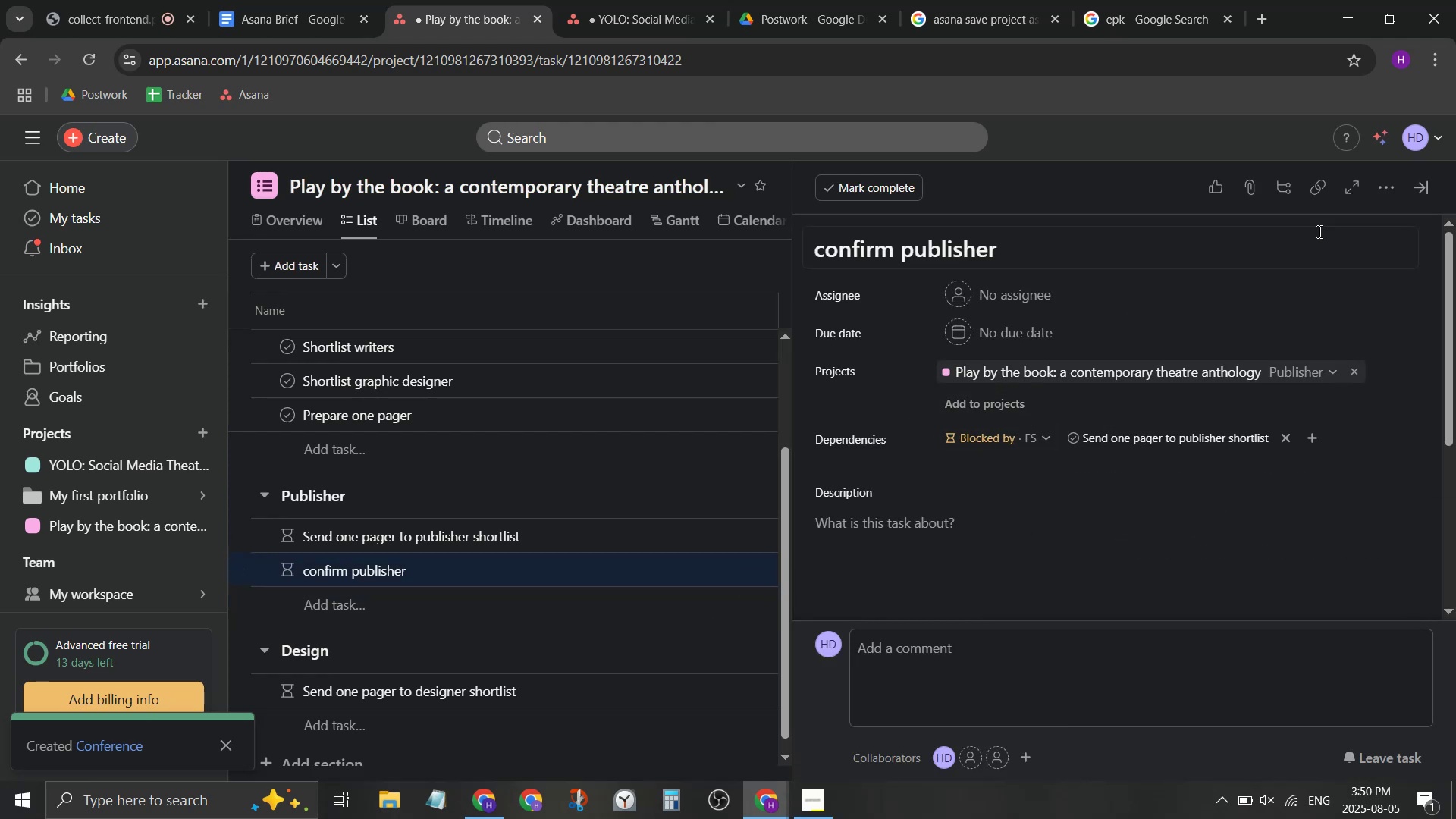 
left_click([1423, 184])
 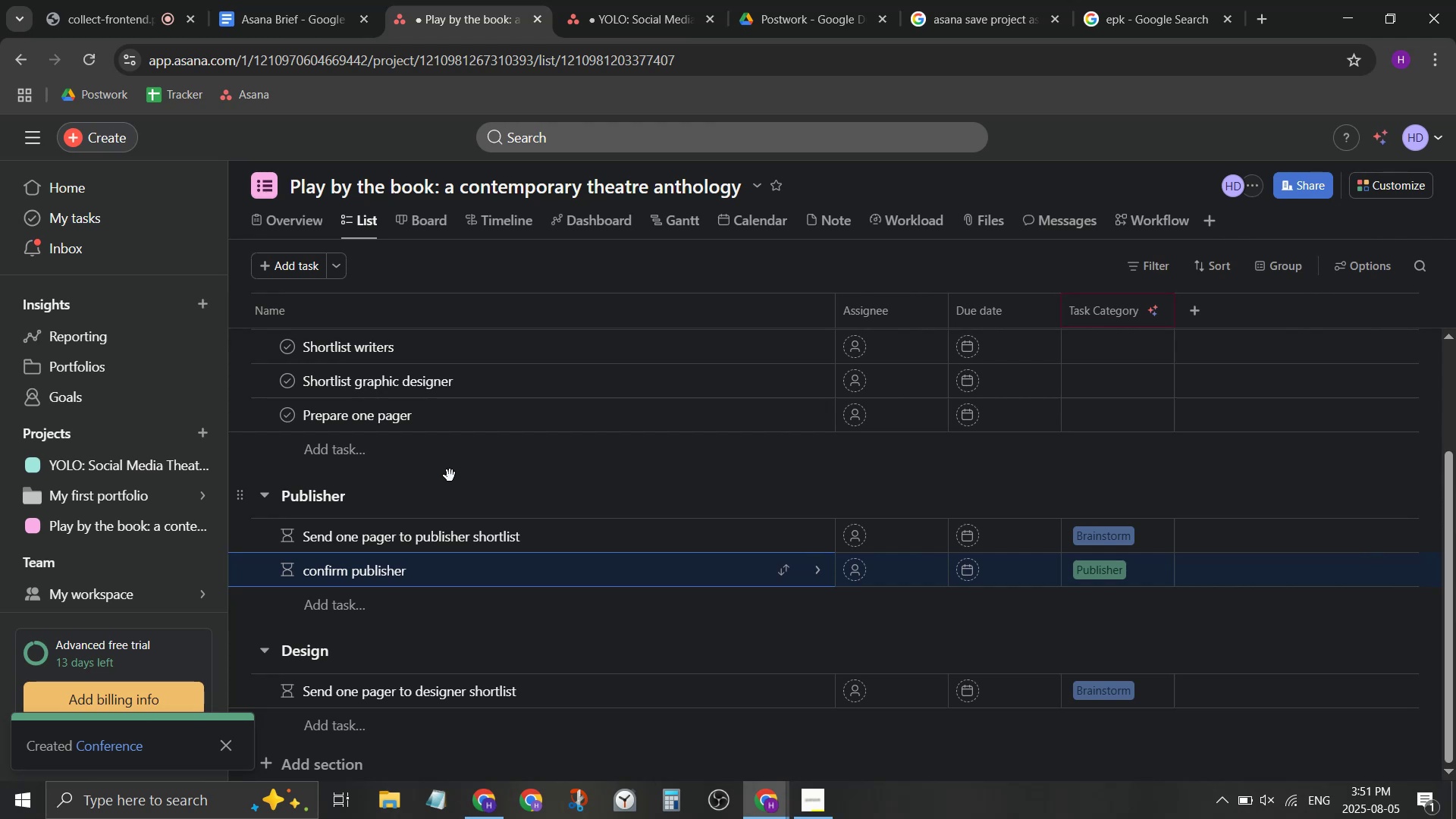 
wait(38.42)
 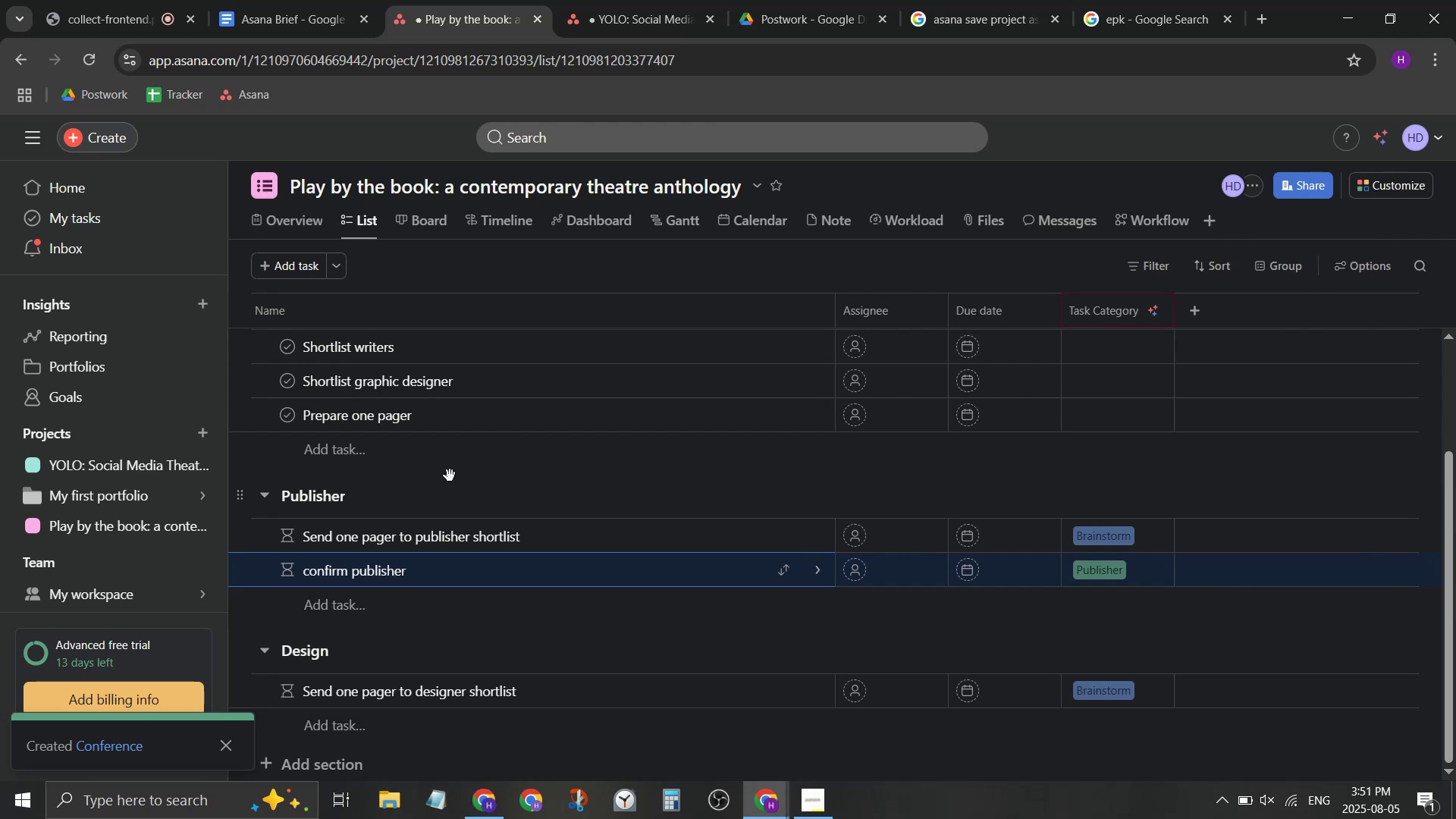 
scroll: coordinate [612, 687], scroll_direction: down, amount: 1.0
 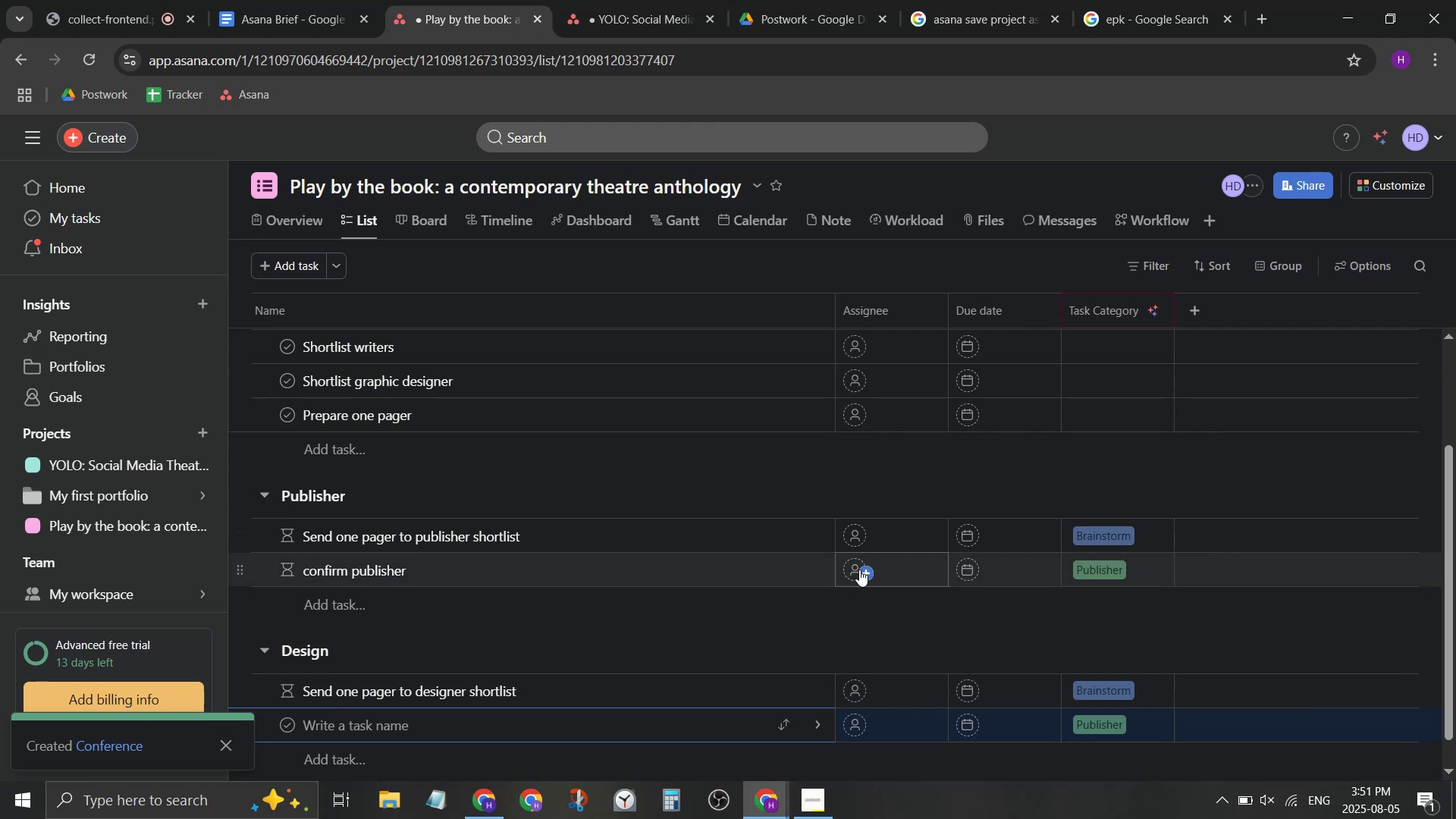 
wait(8.14)
 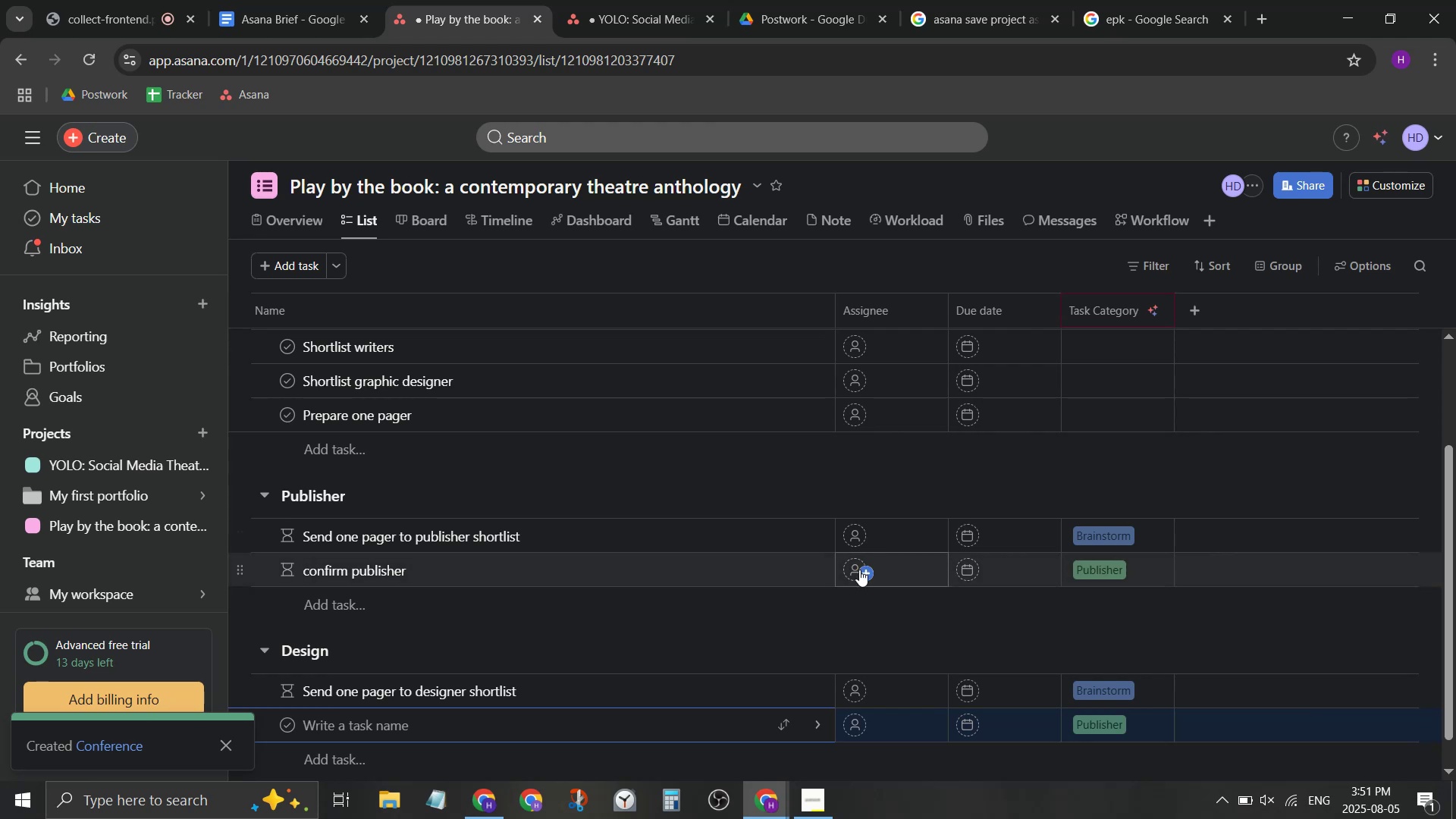 
mouse_move([1153, 348])
 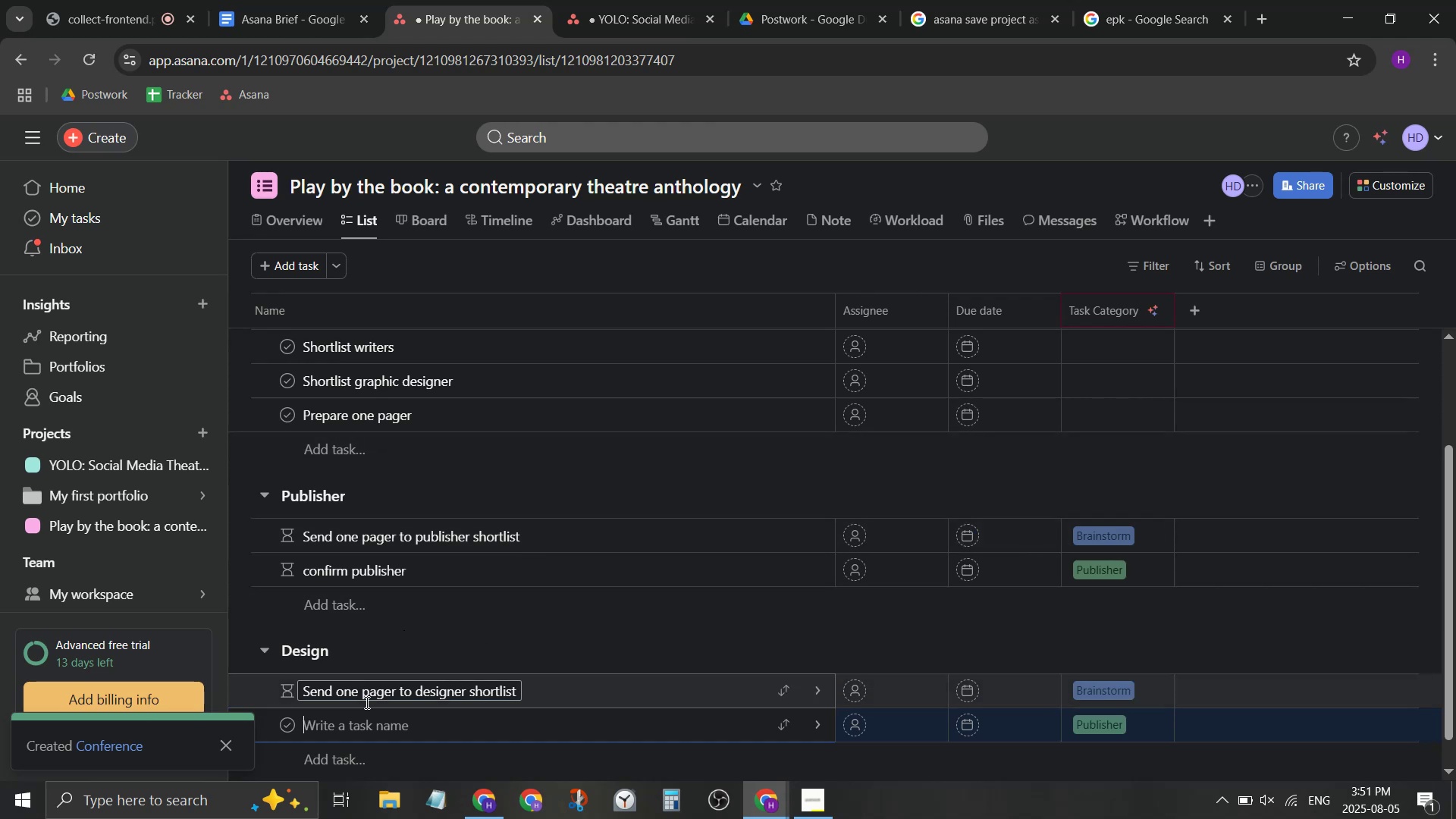 
wait(11.05)
 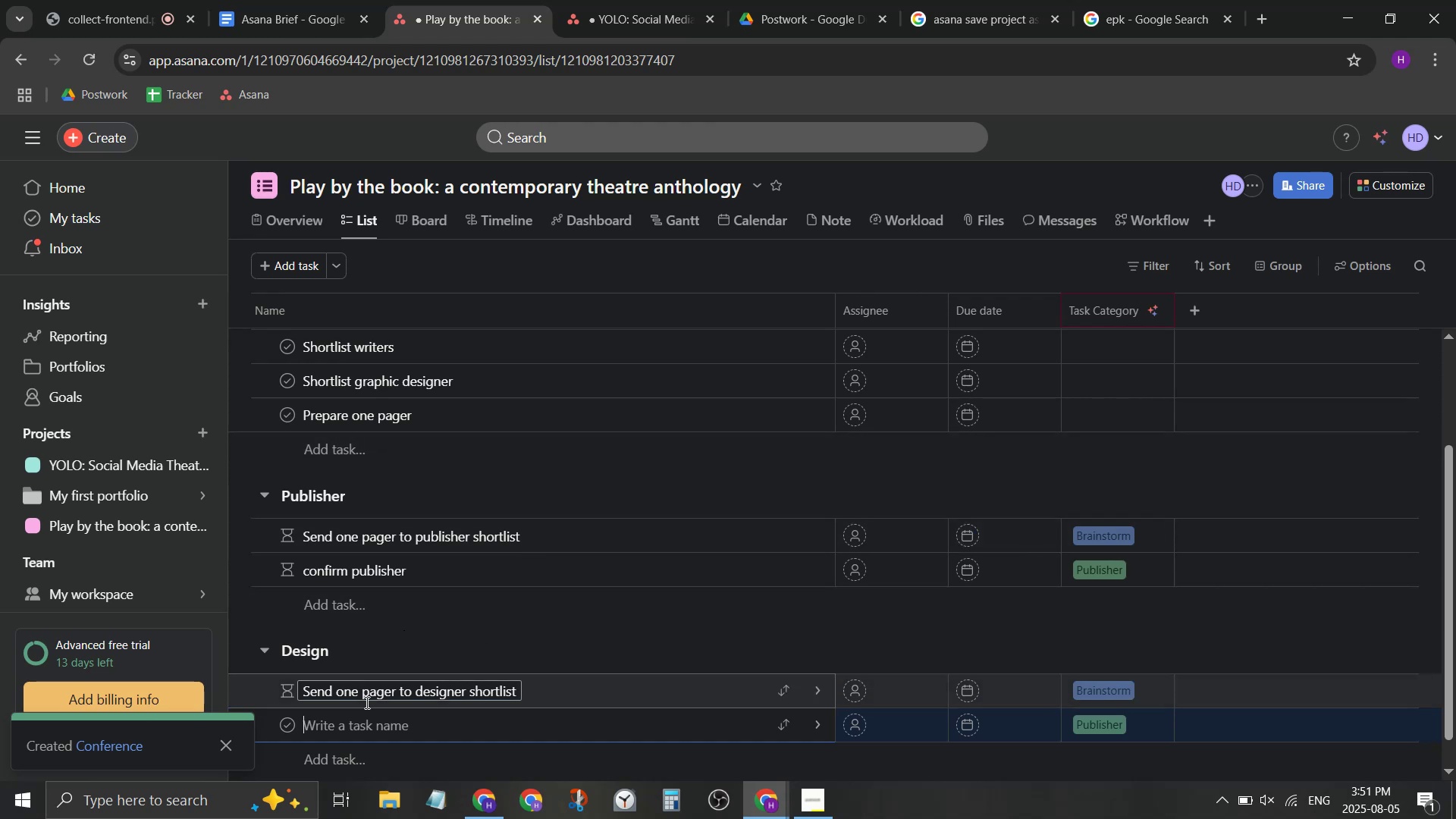 
type(confirm designer)
 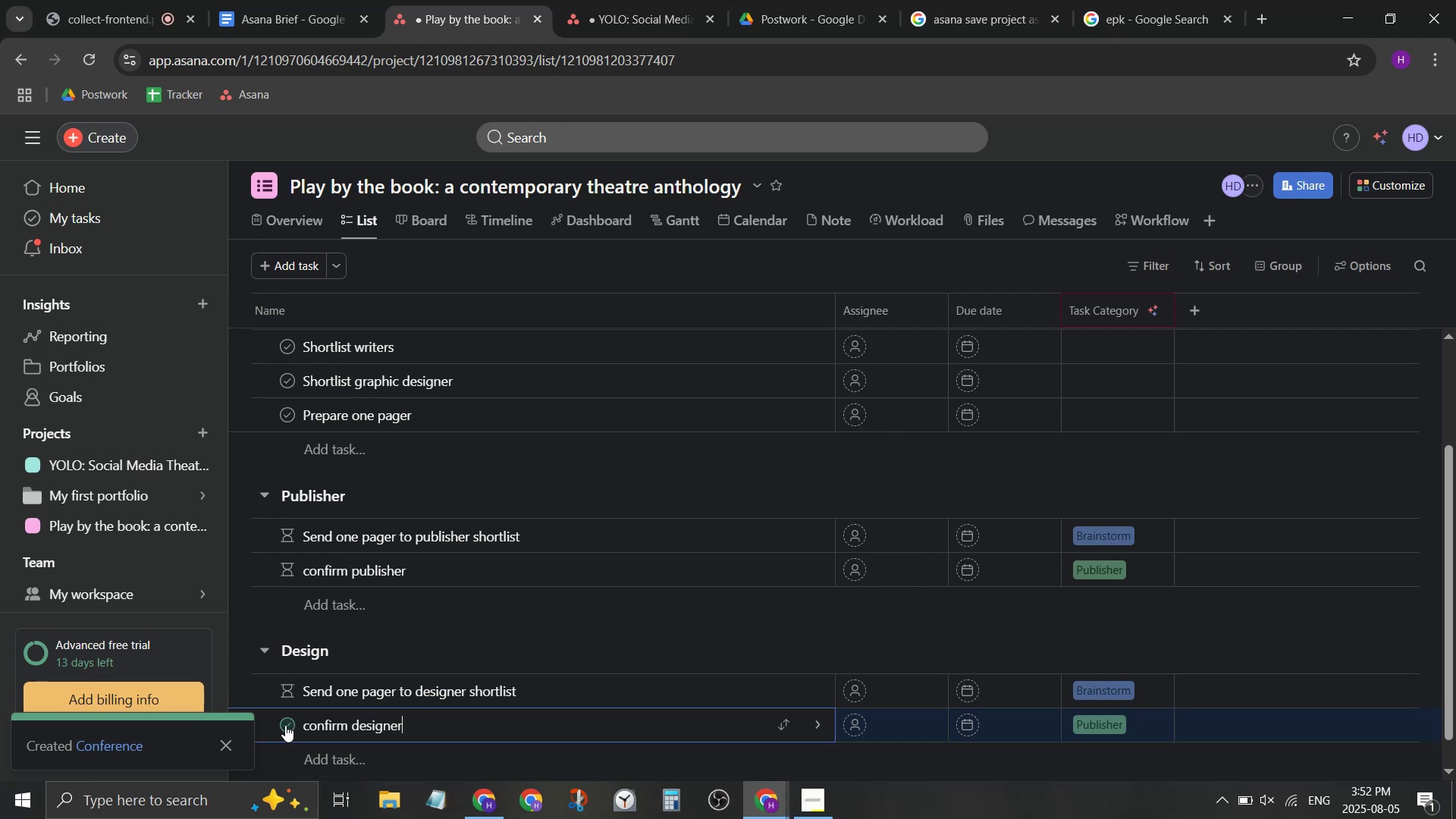 
left_click([826, 726])
 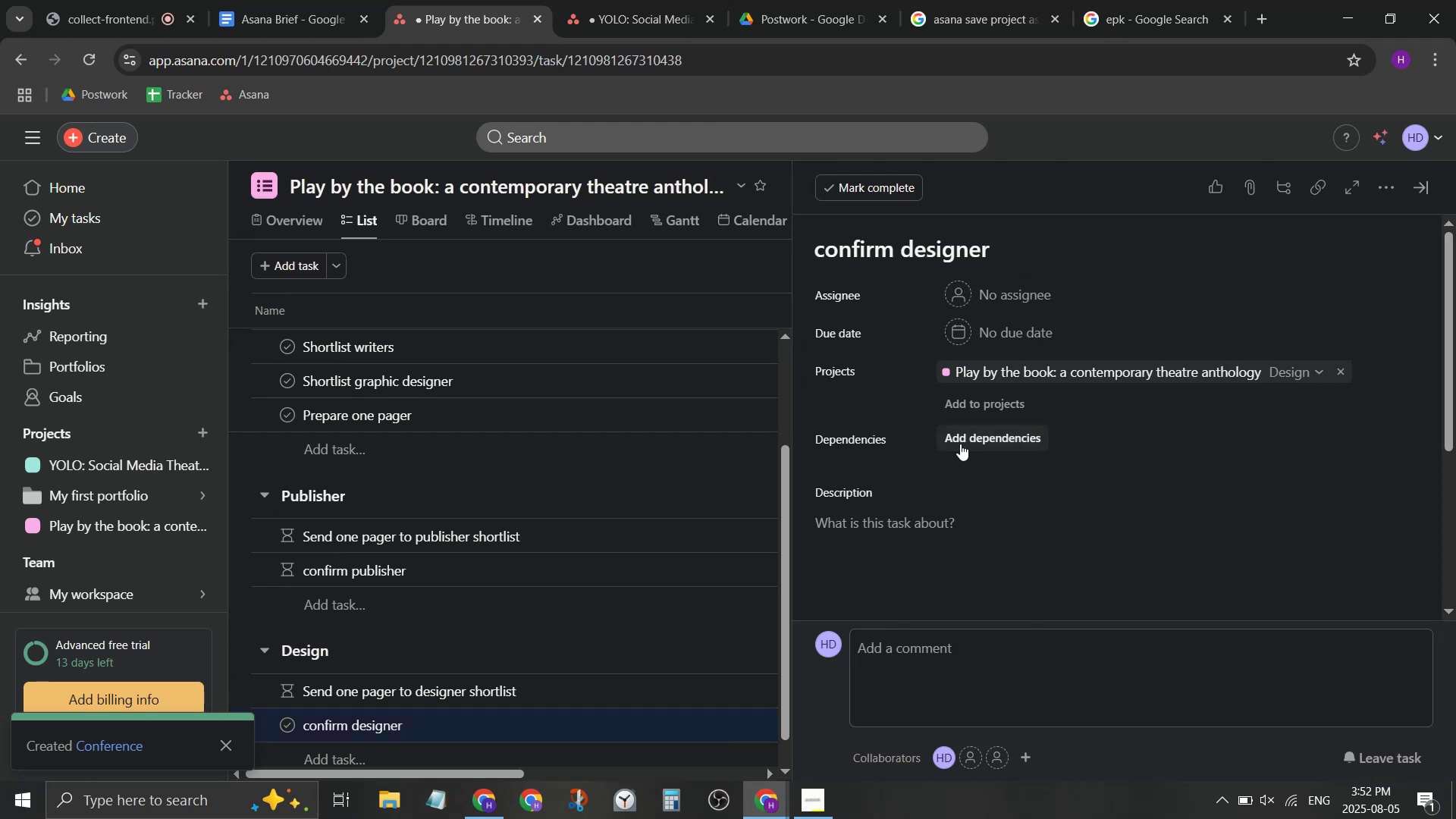 
left_click([964, 441])
 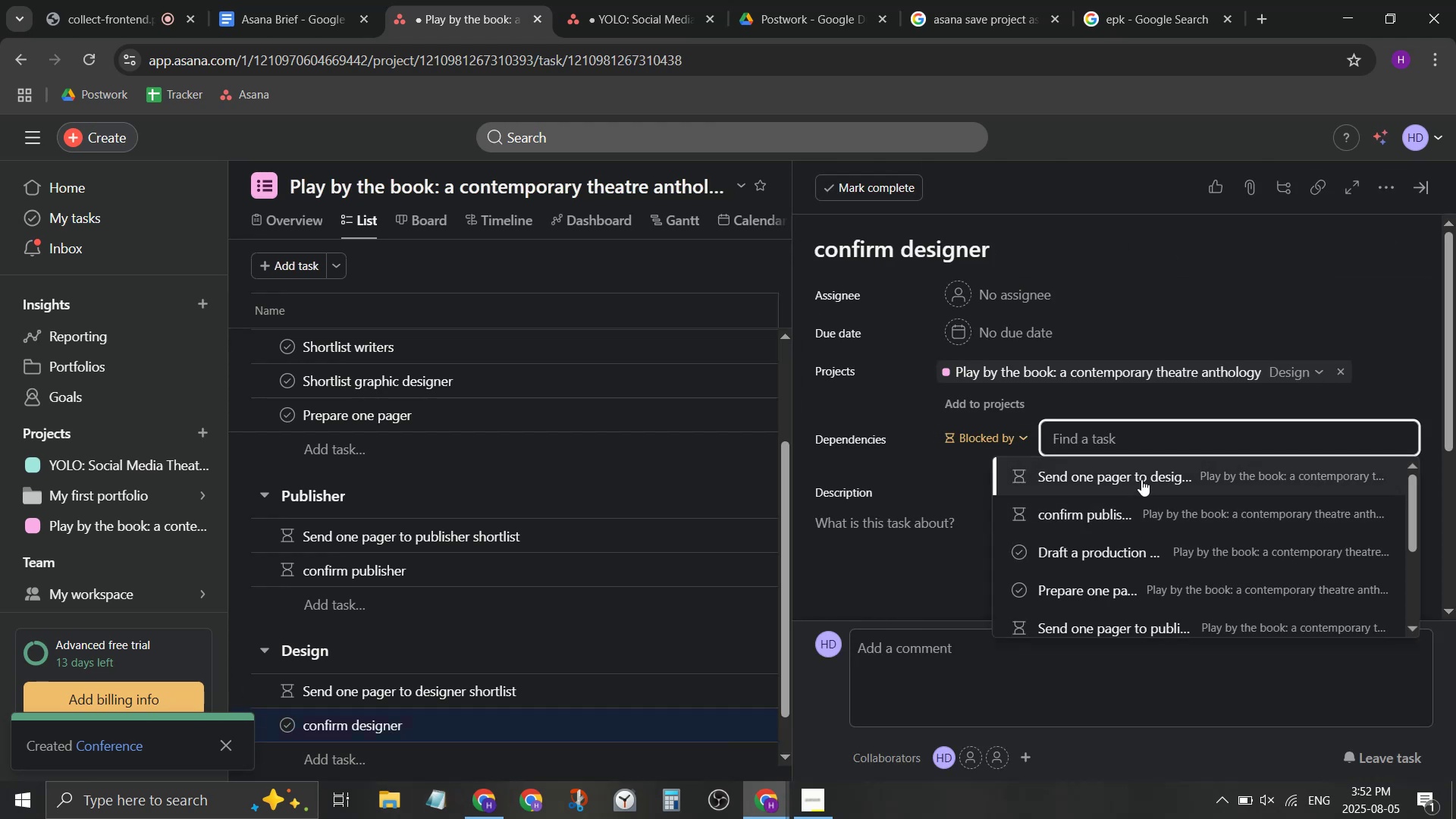 
left_click([1141, 479])
 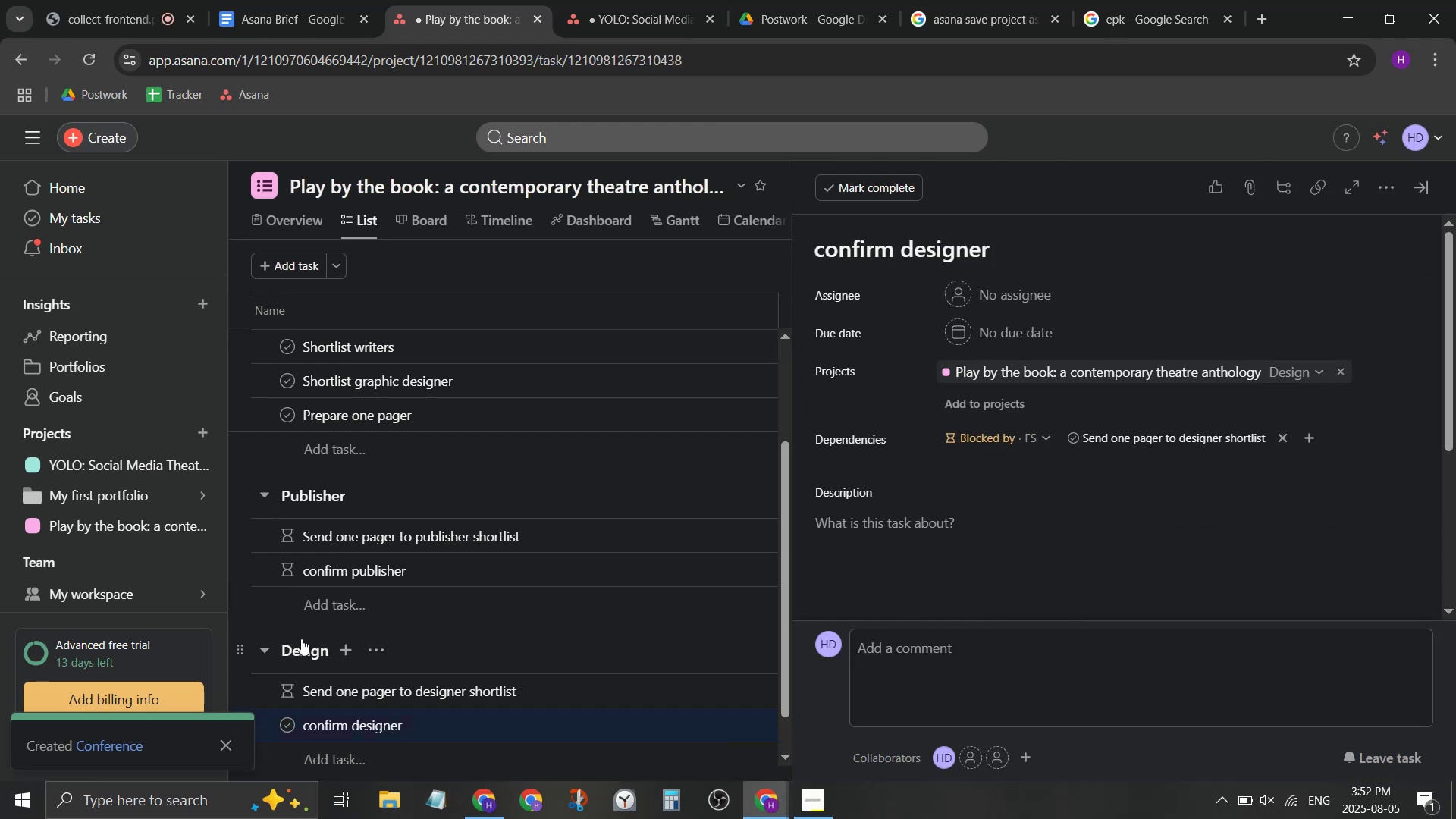 
left_click([270, 623])
 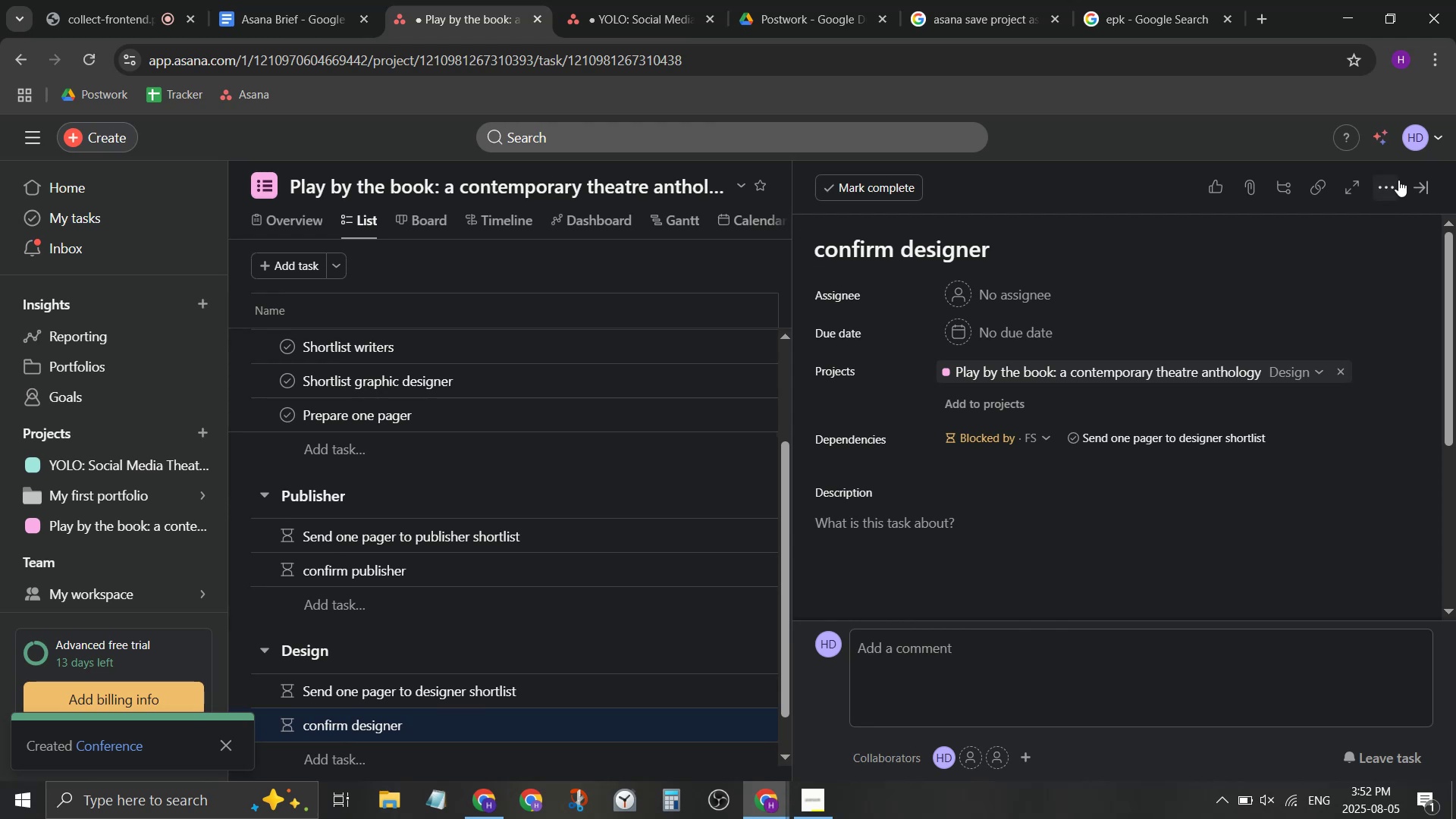 
left_click([1417, 191])
 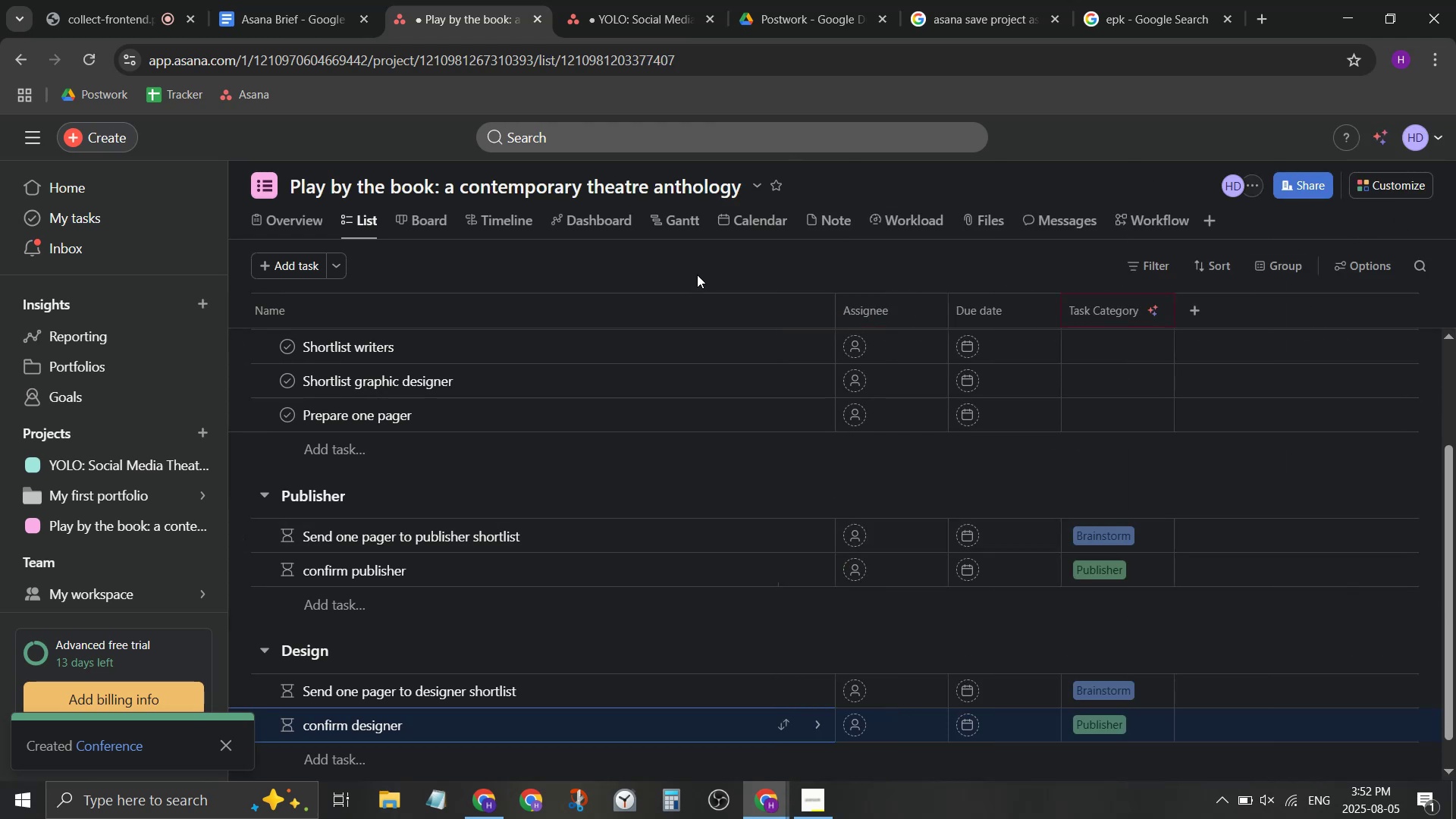 
left_click([686, 227])
 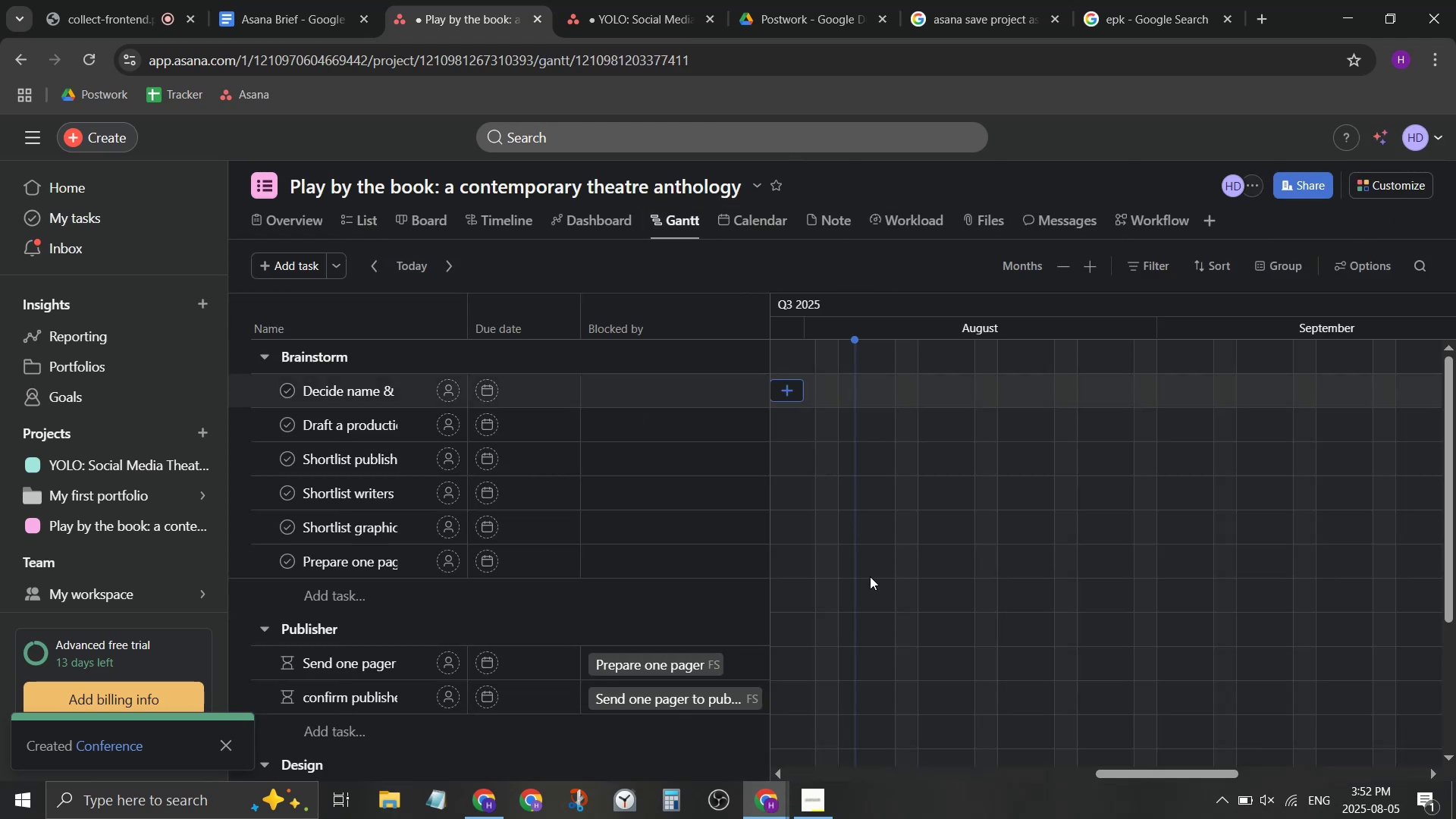 
scroll: coordinate [934, 620], scroll_direction: down, amount: 3.0
 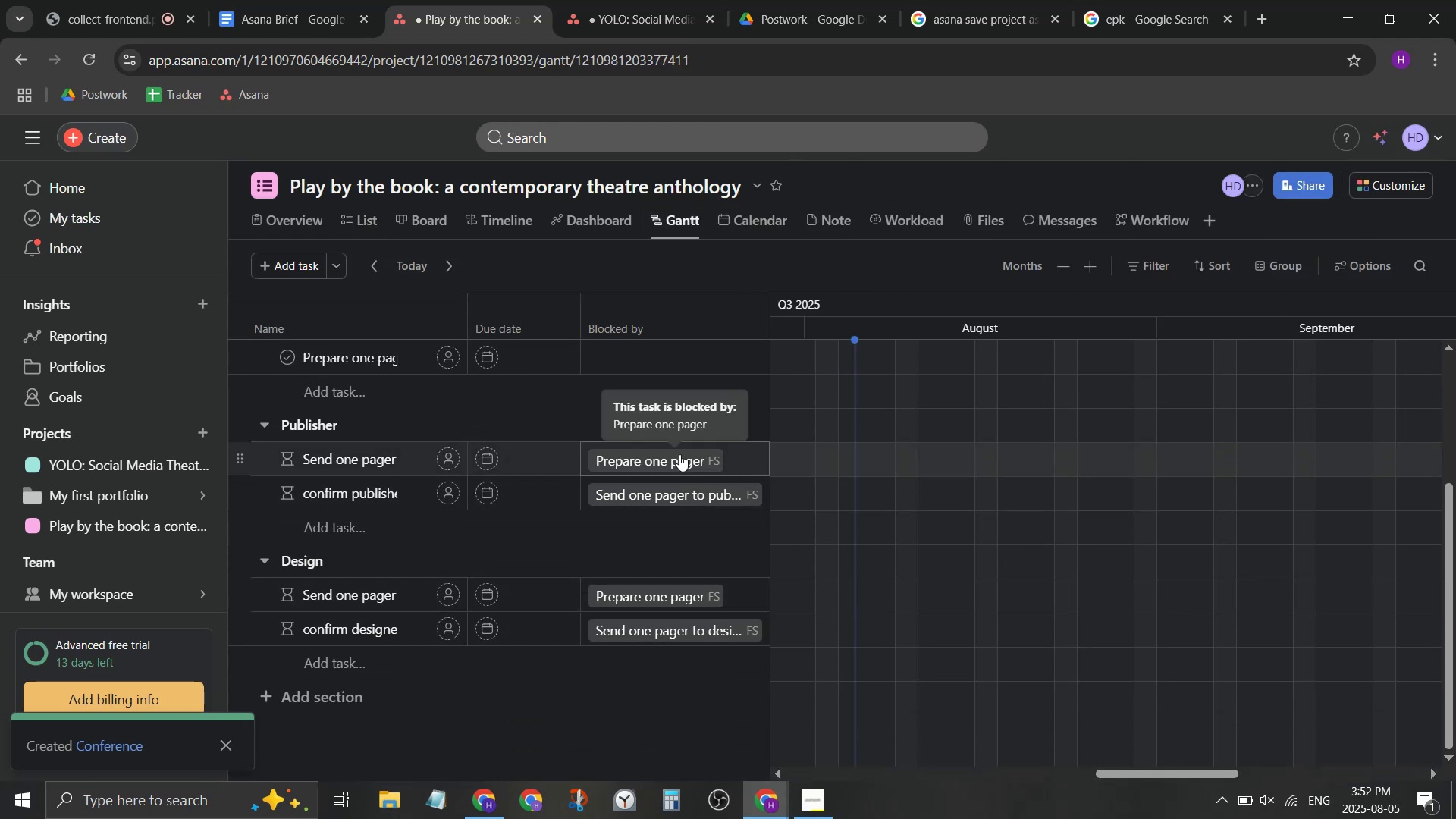 
scroll: coordinate [678, 457], scroll_direction: up, amount: 6.0
 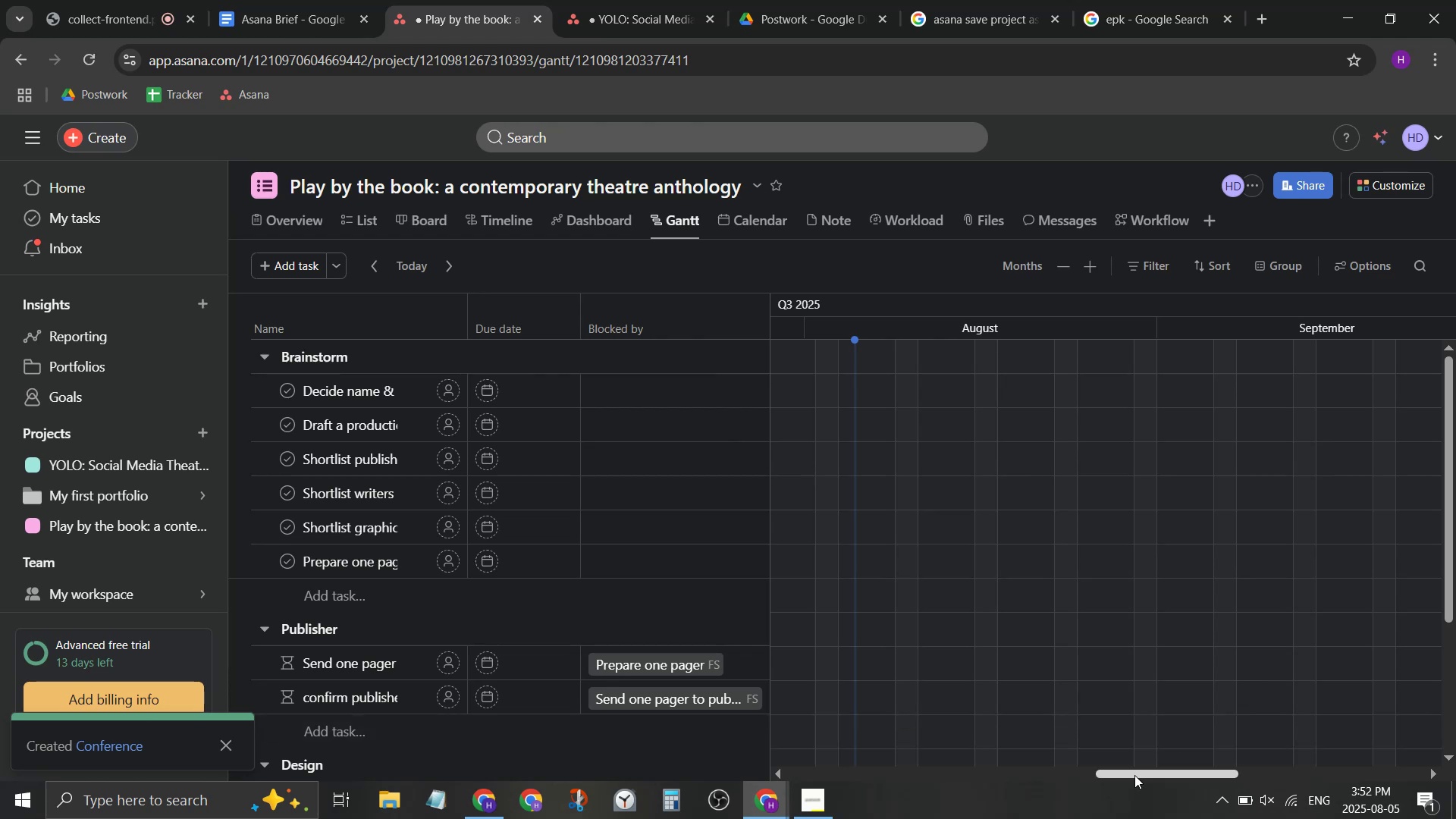 
left_click_drag(start_coordinate=[1132, 776], to_coordinate=[1010, 775])
 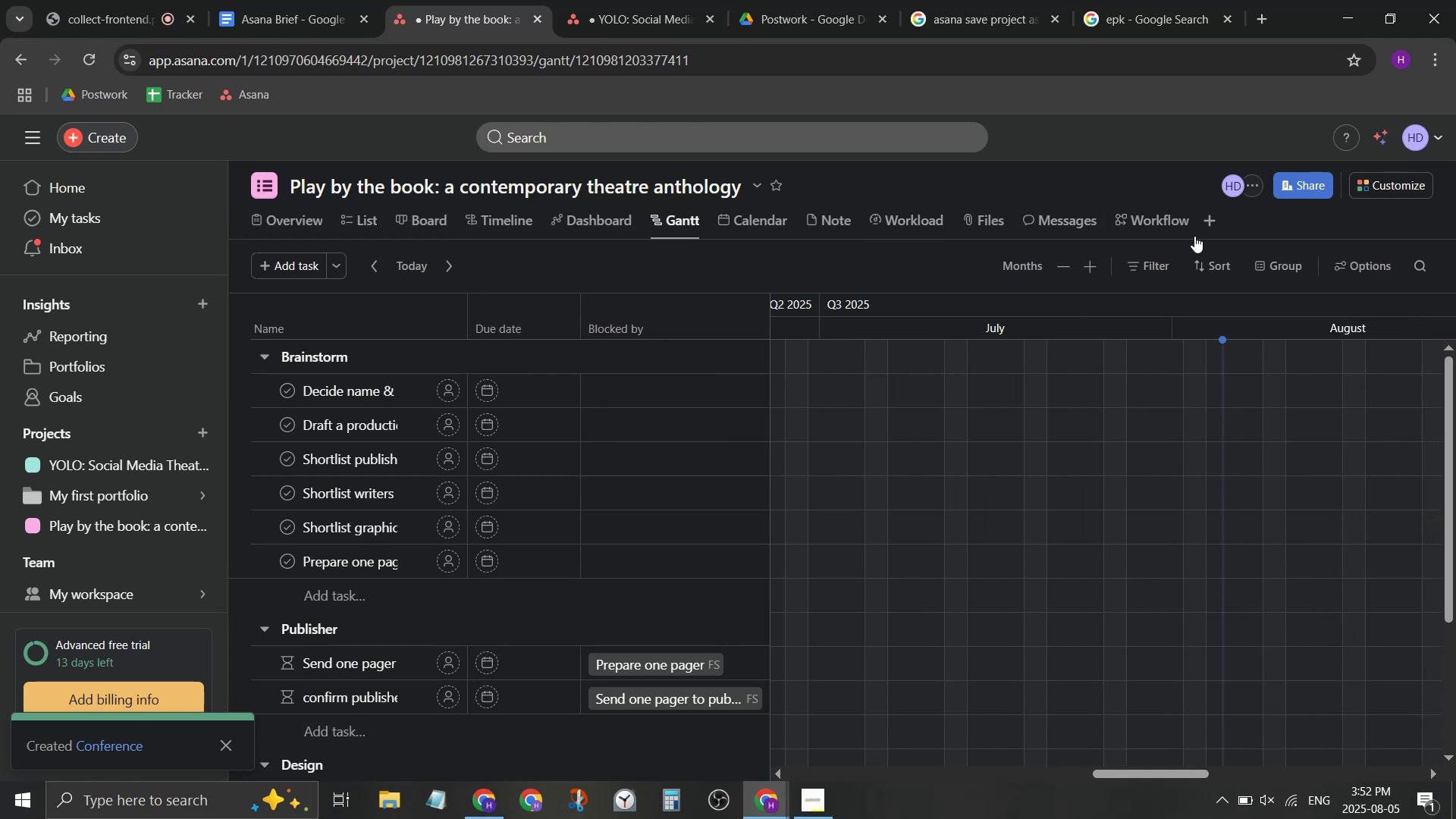 
left_click([1208, 223])
 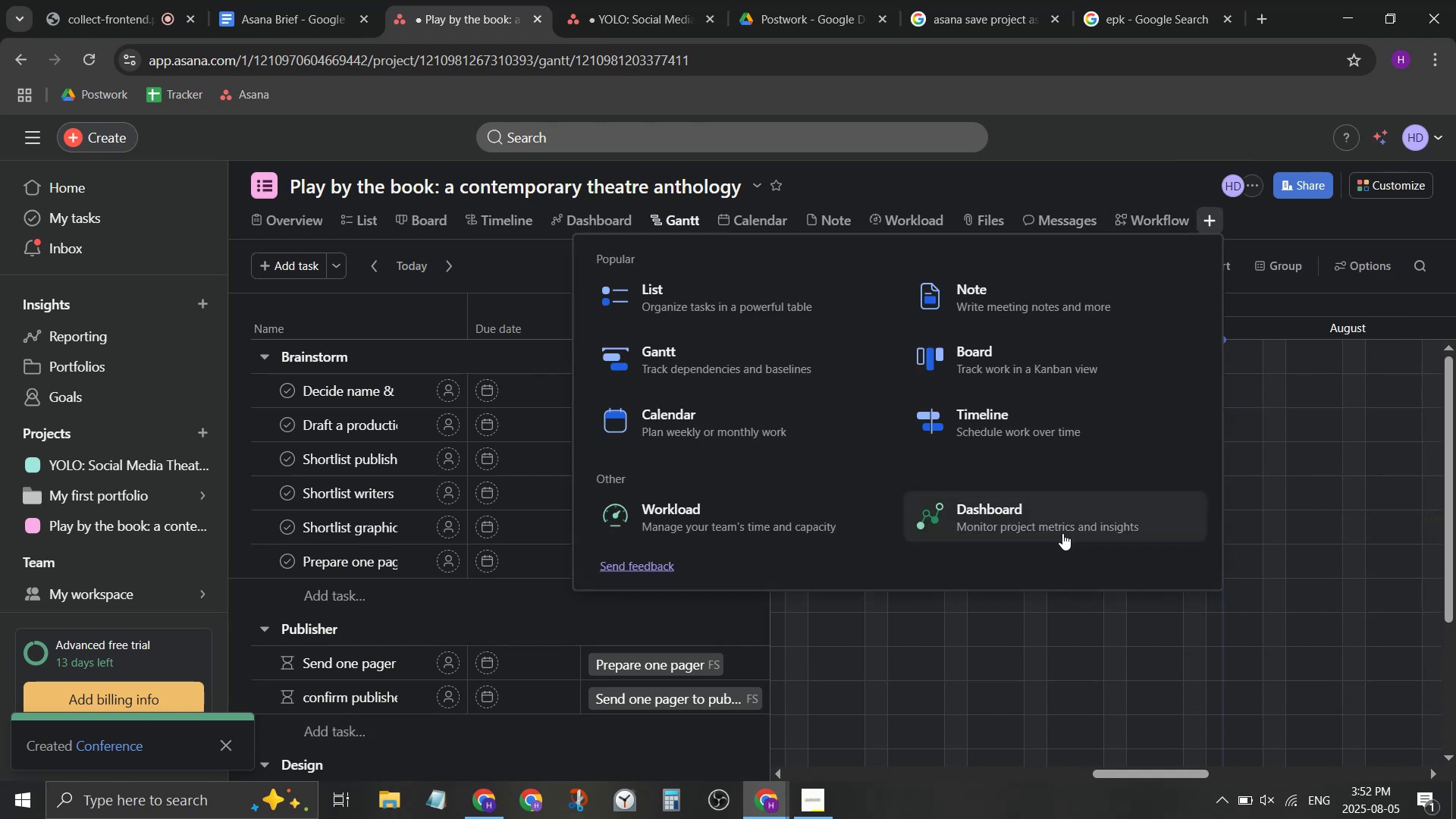 
wait(5.8)
 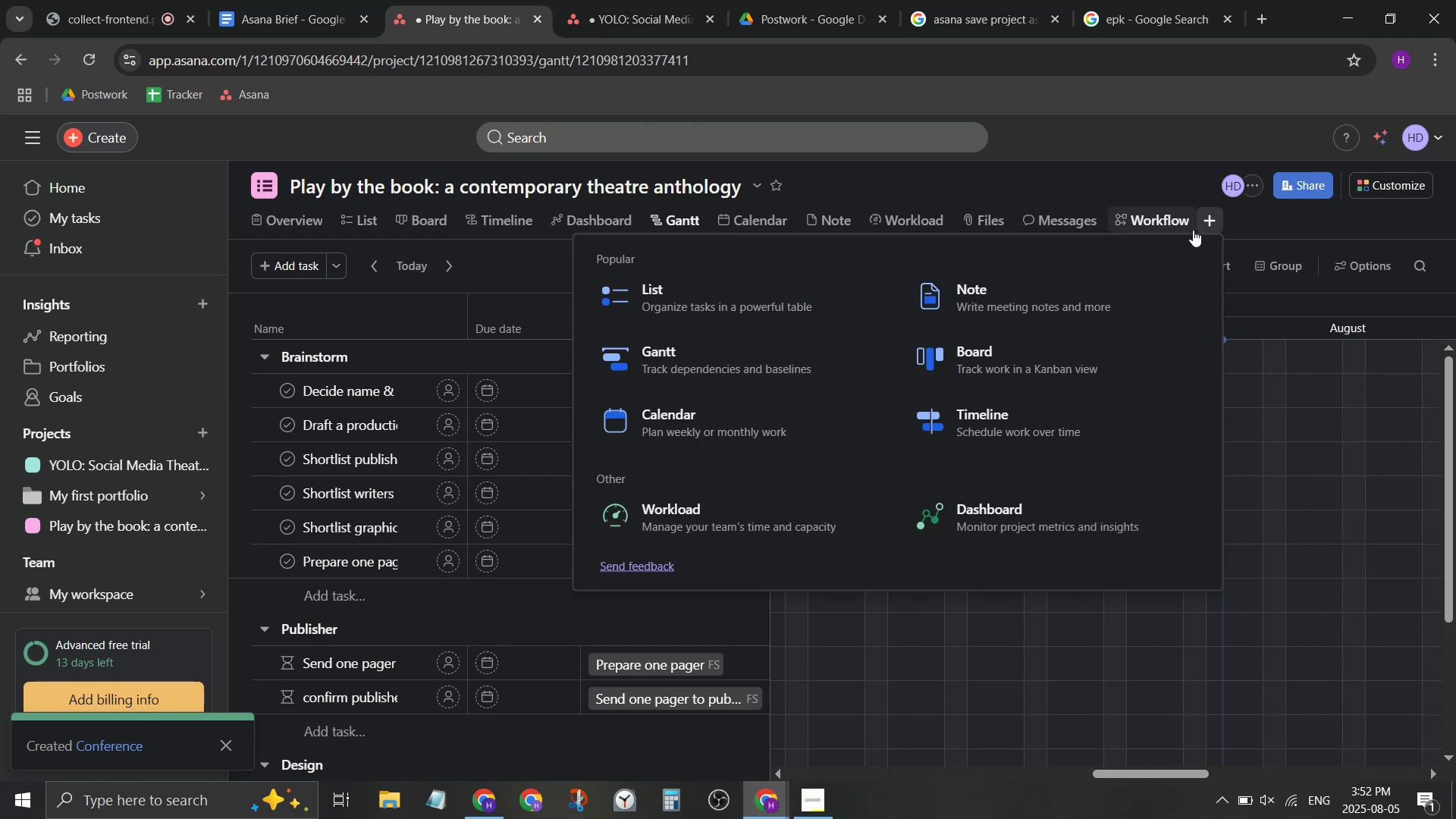 
left_click([1084, 142])
 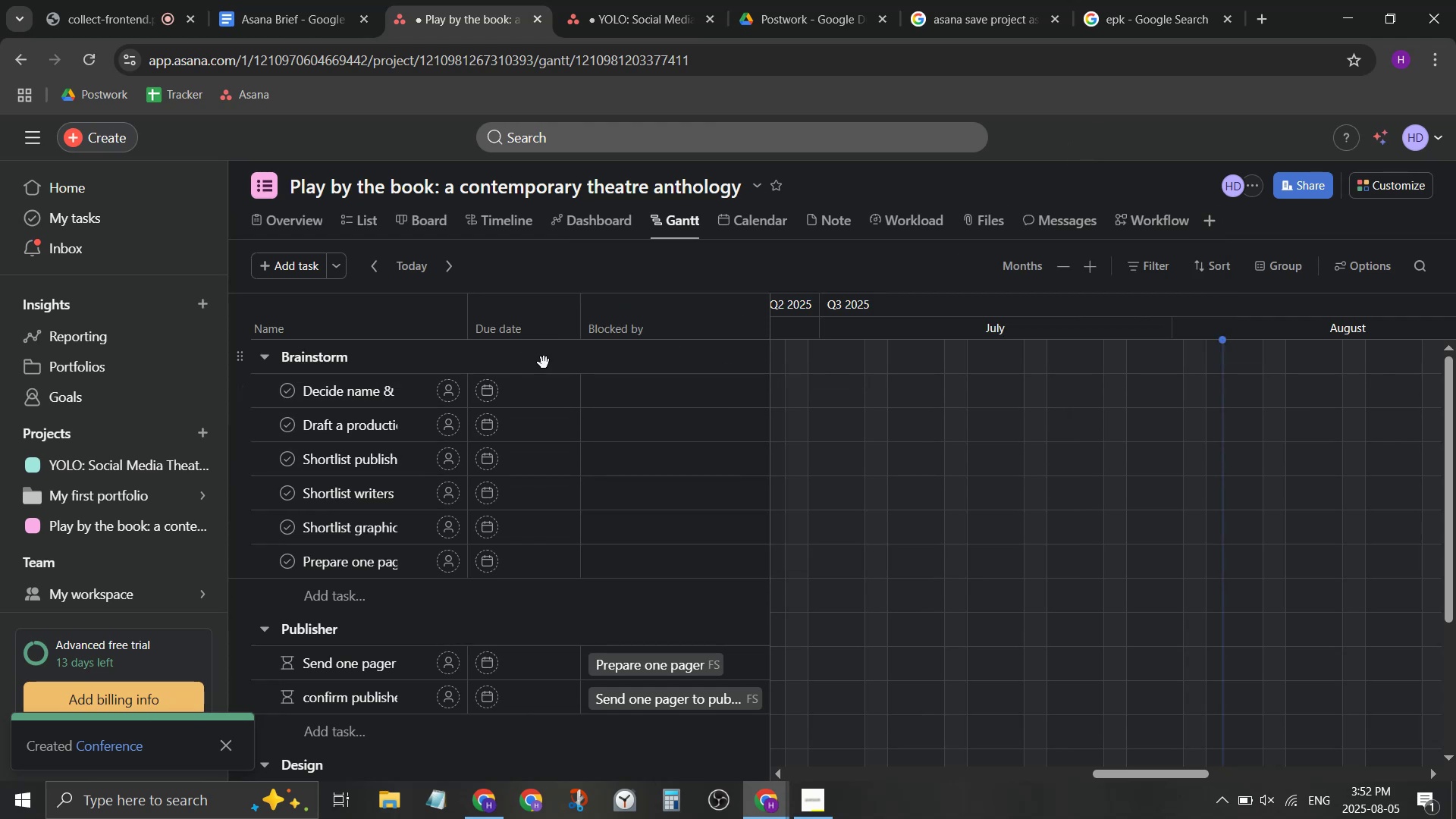 
scroll: coordinate [573, 492], scroll_direction: down, amount: 4.0
 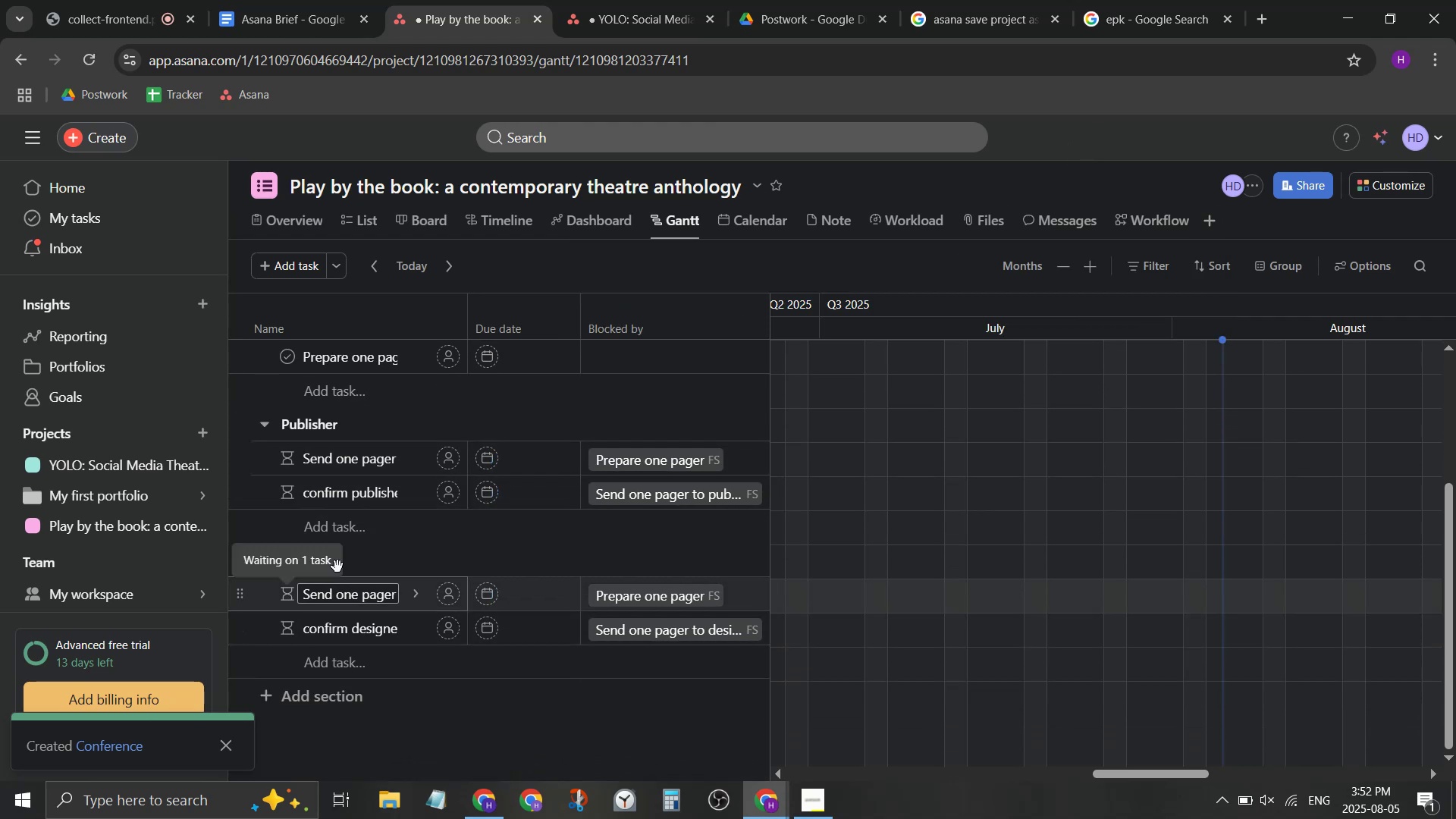 
wait(9.3)
 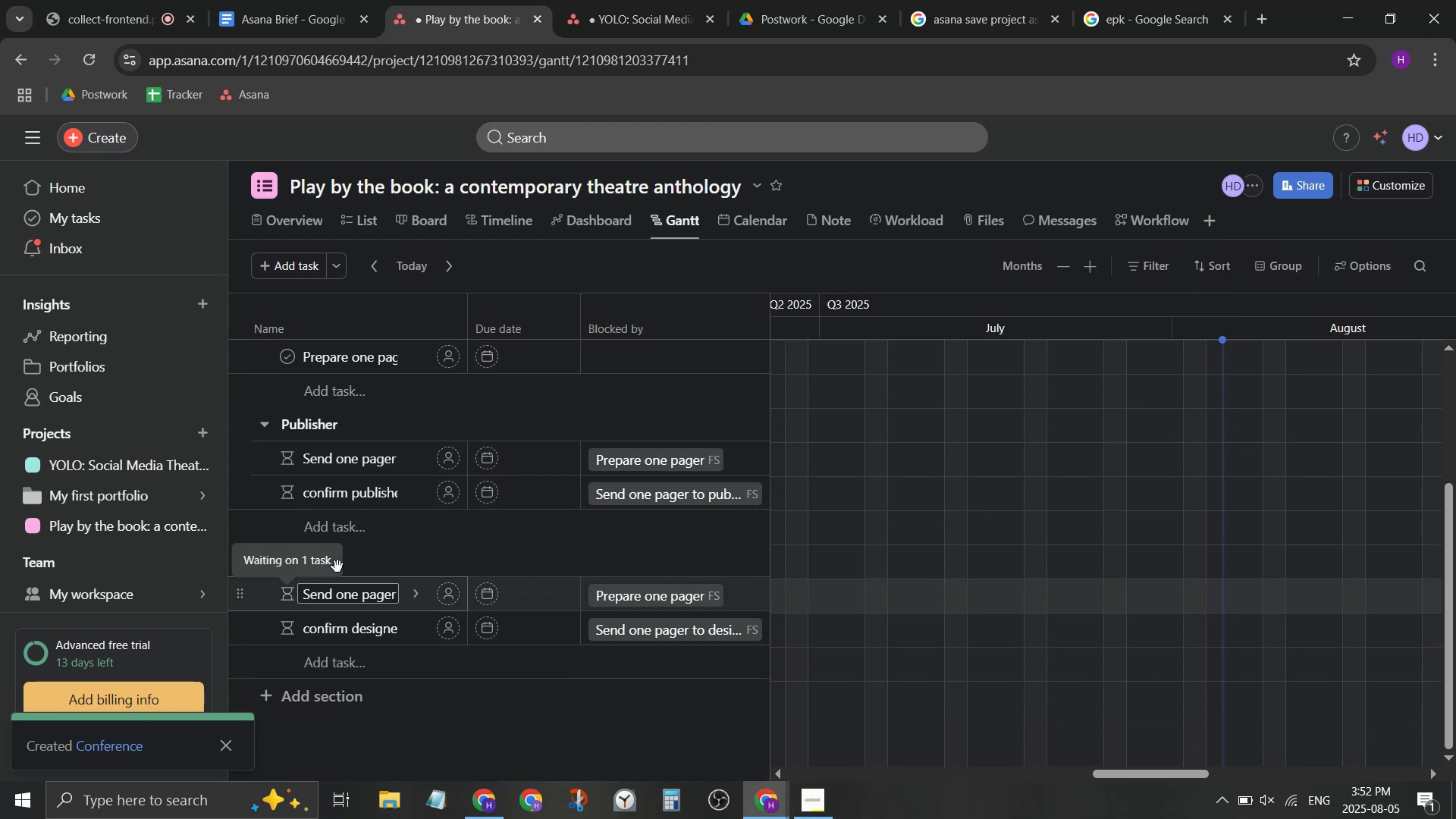 
left_click([569, 222])
 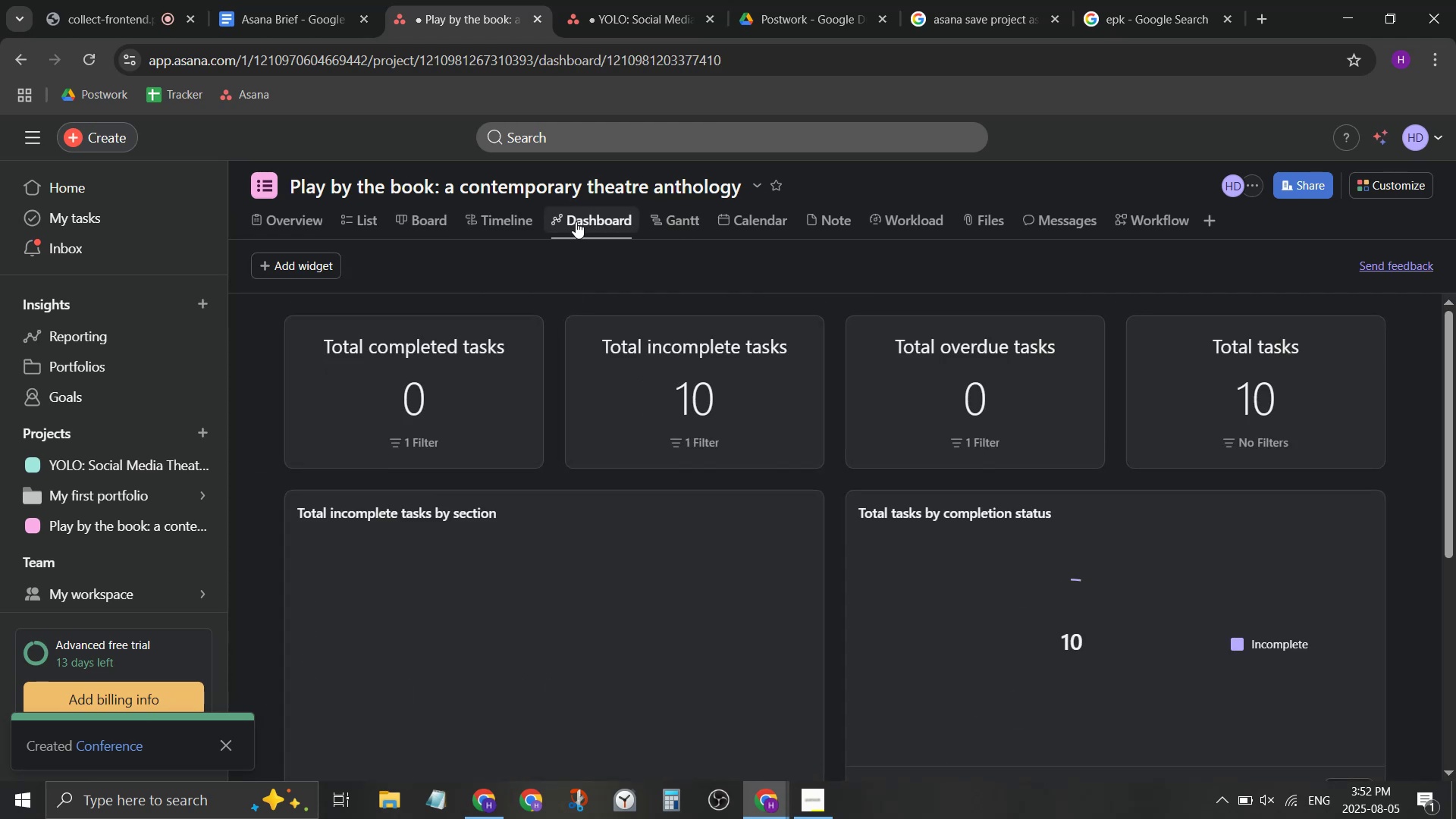 
mouse_move([681, 221])
 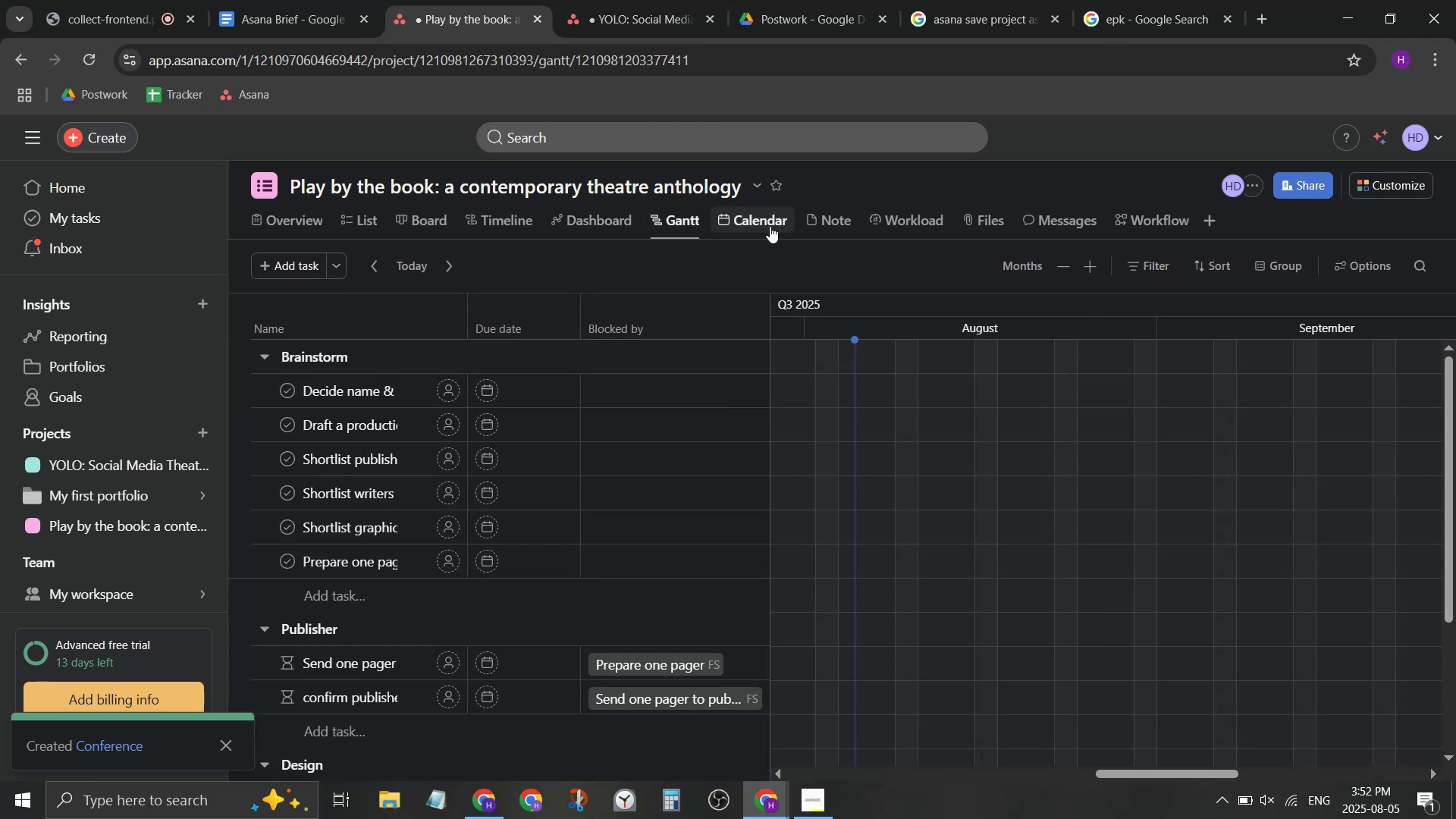 
left_click([770, 226])
 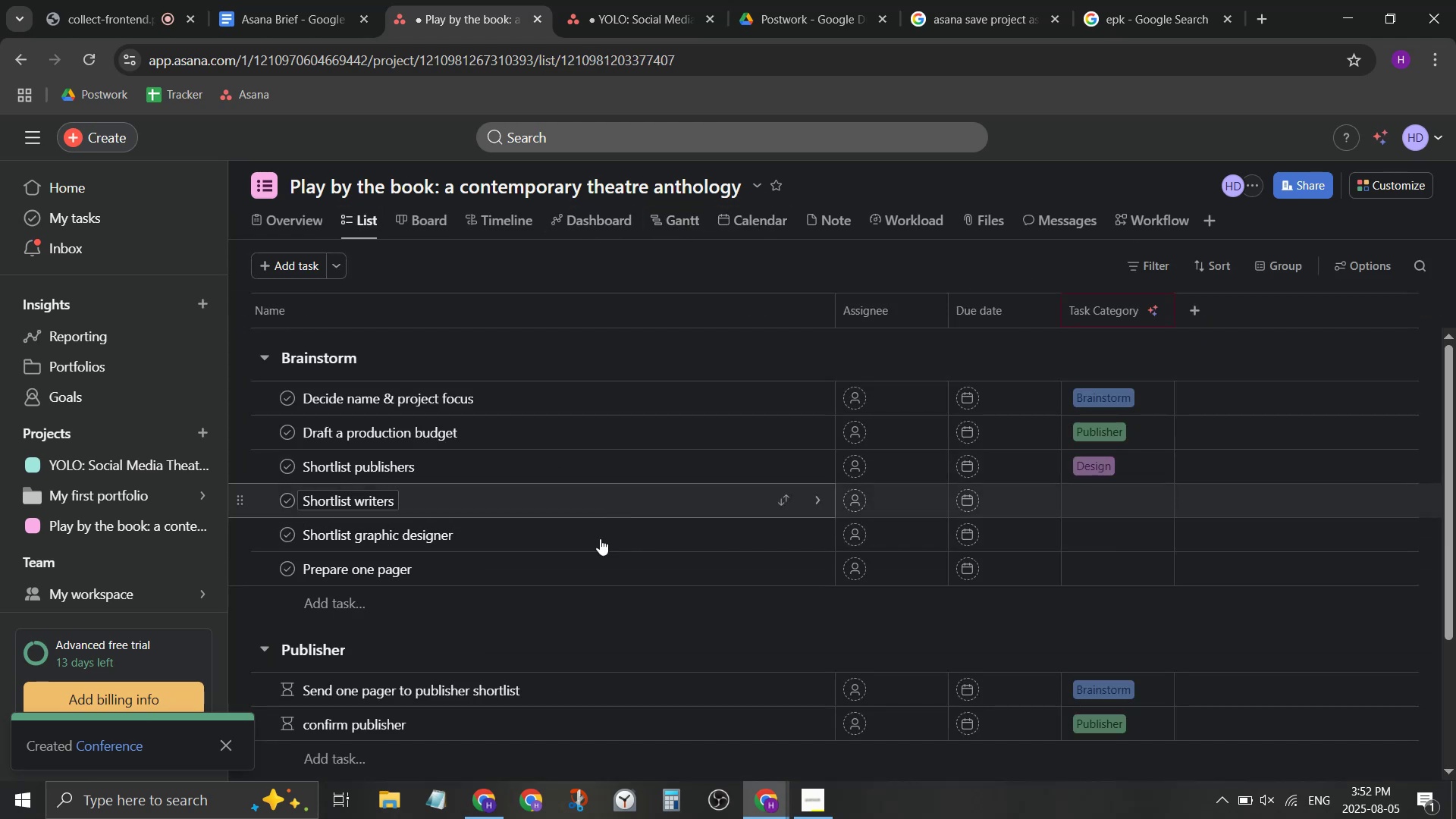 
scroll: coordinate [592, 572], scroll_direction: down, amount: 1.0
 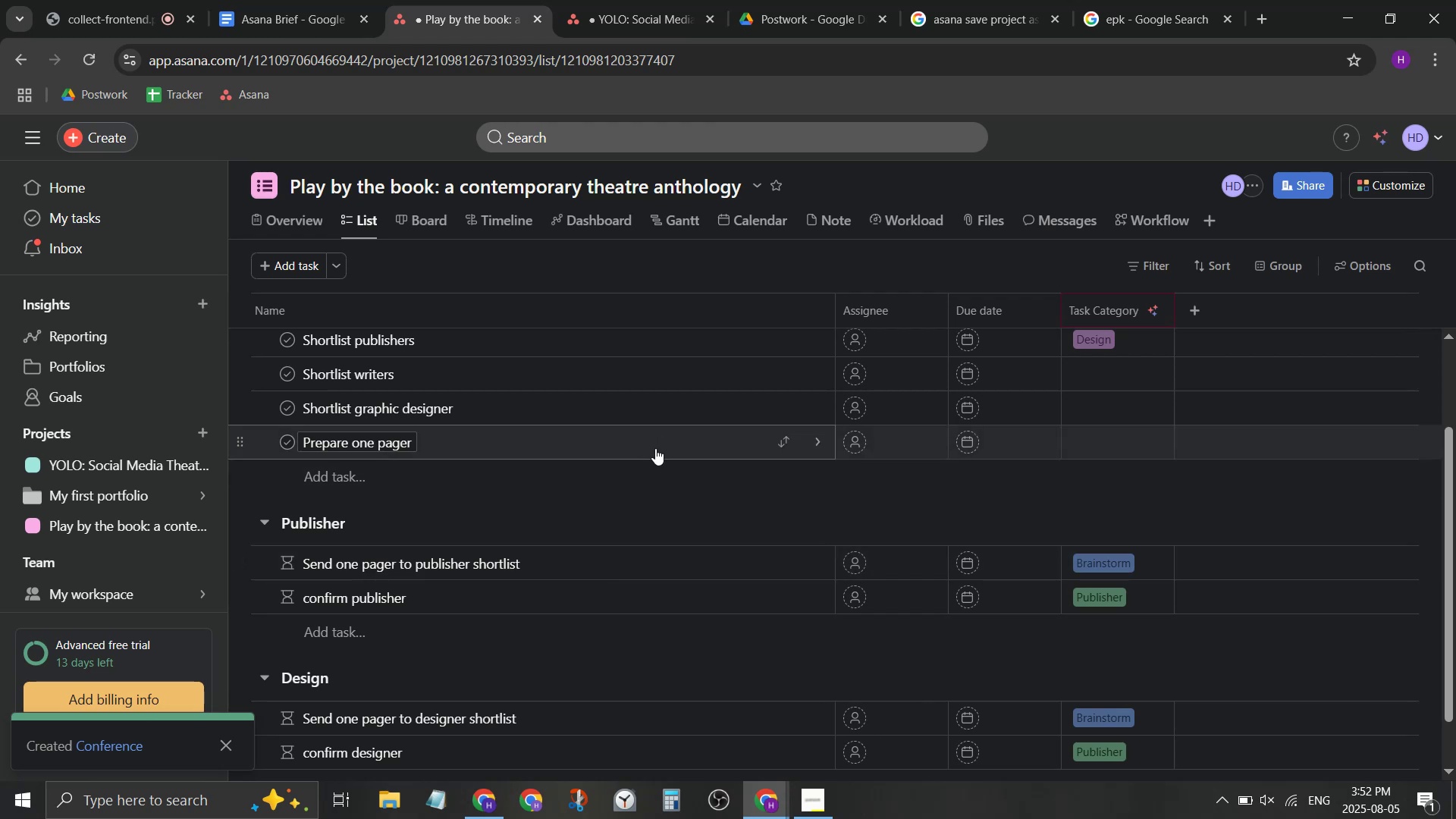 
wait(5.32)
 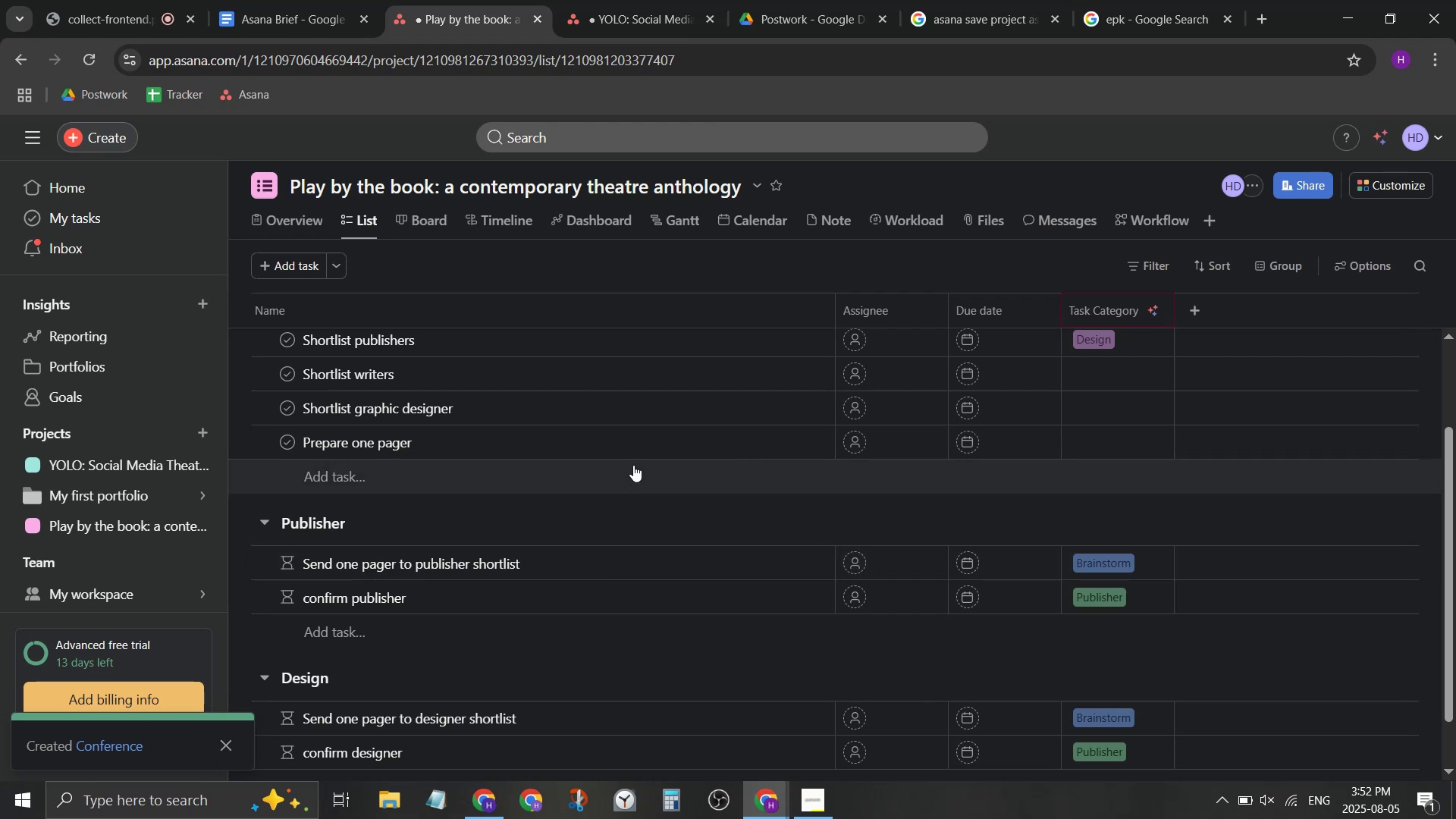 
scroll: coordinate [652, 451], scroll_direction: up, amount: 1.0
 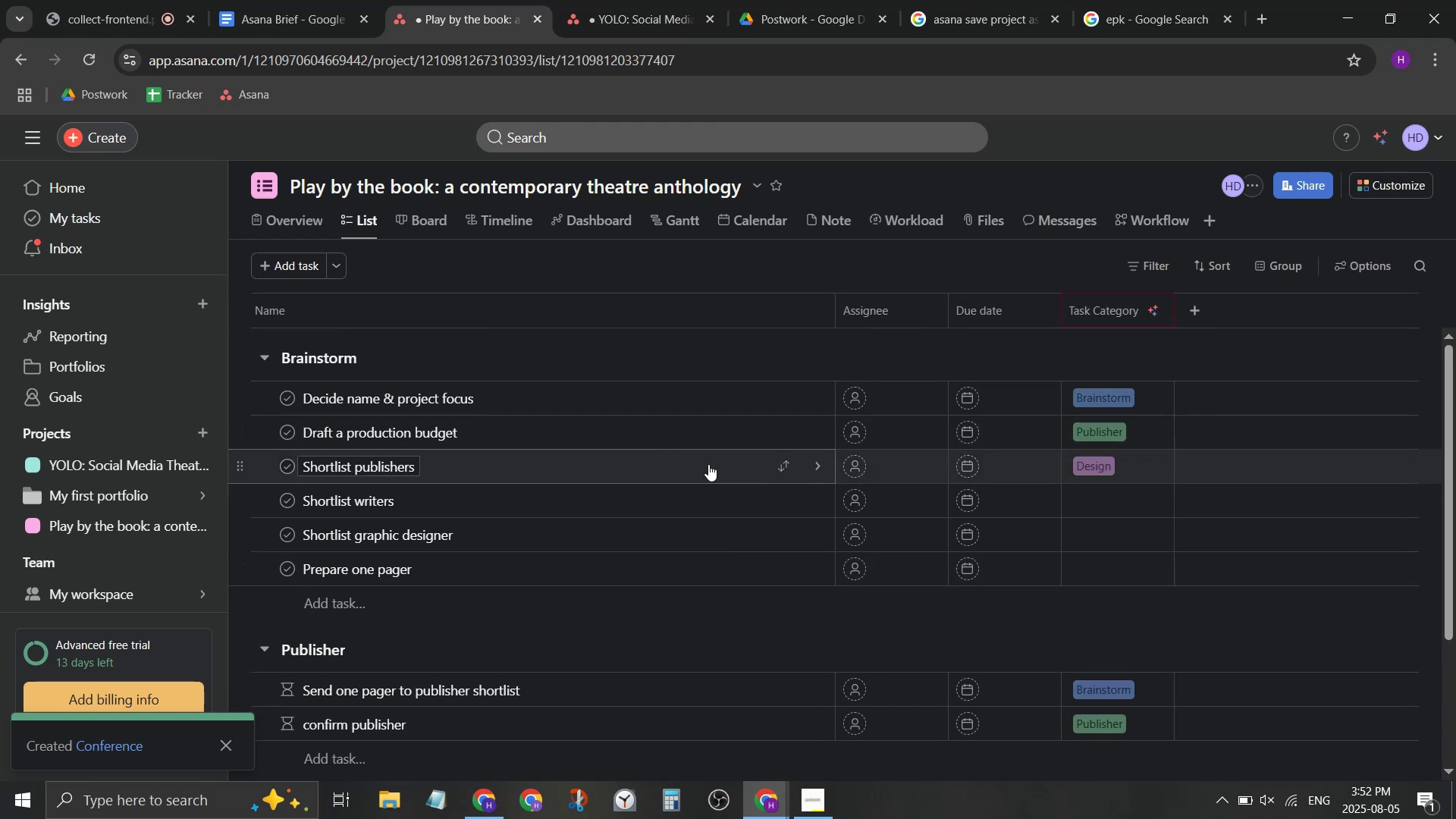 
left_click([720, 478])
 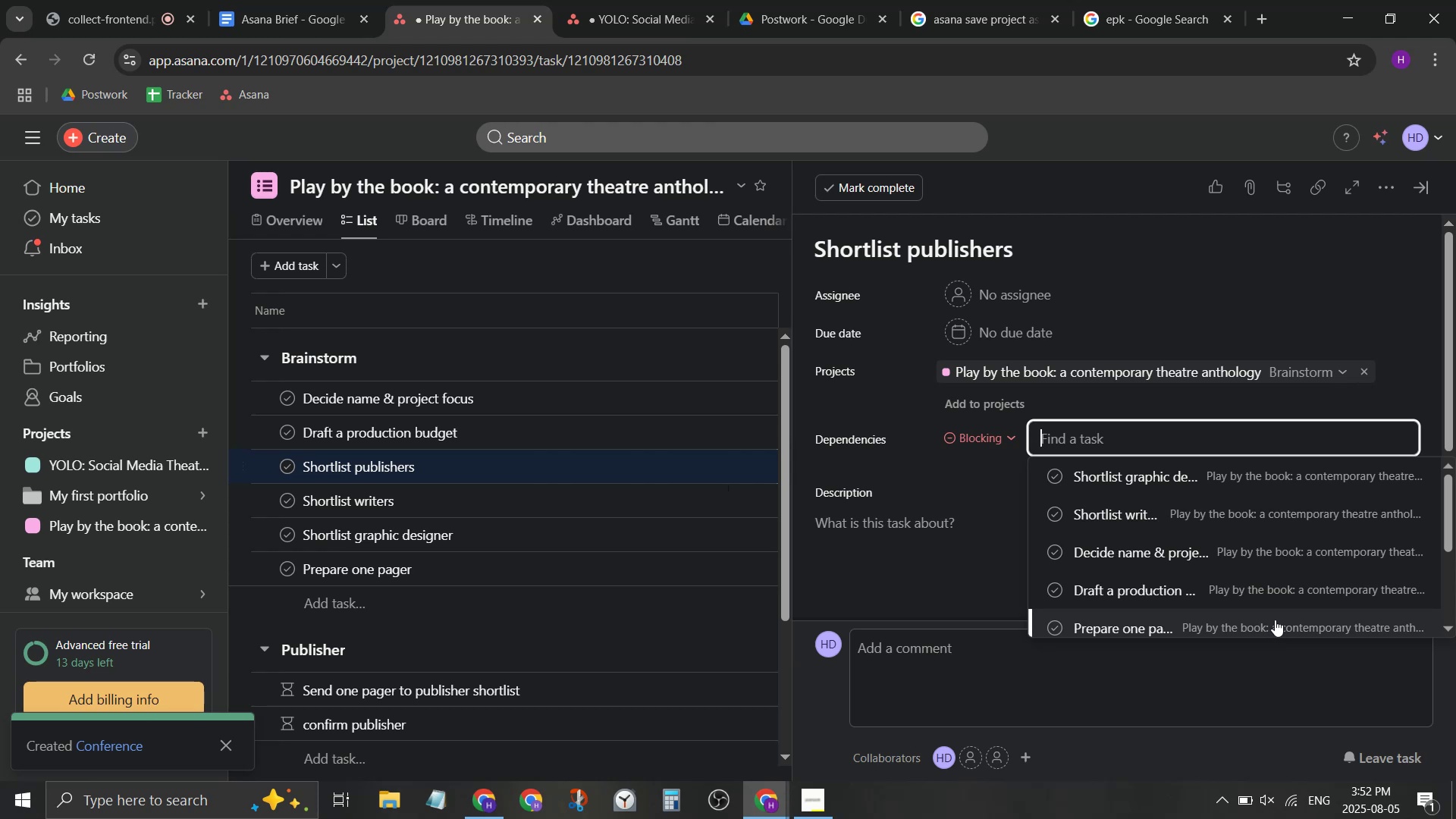 
wait(9.77)
 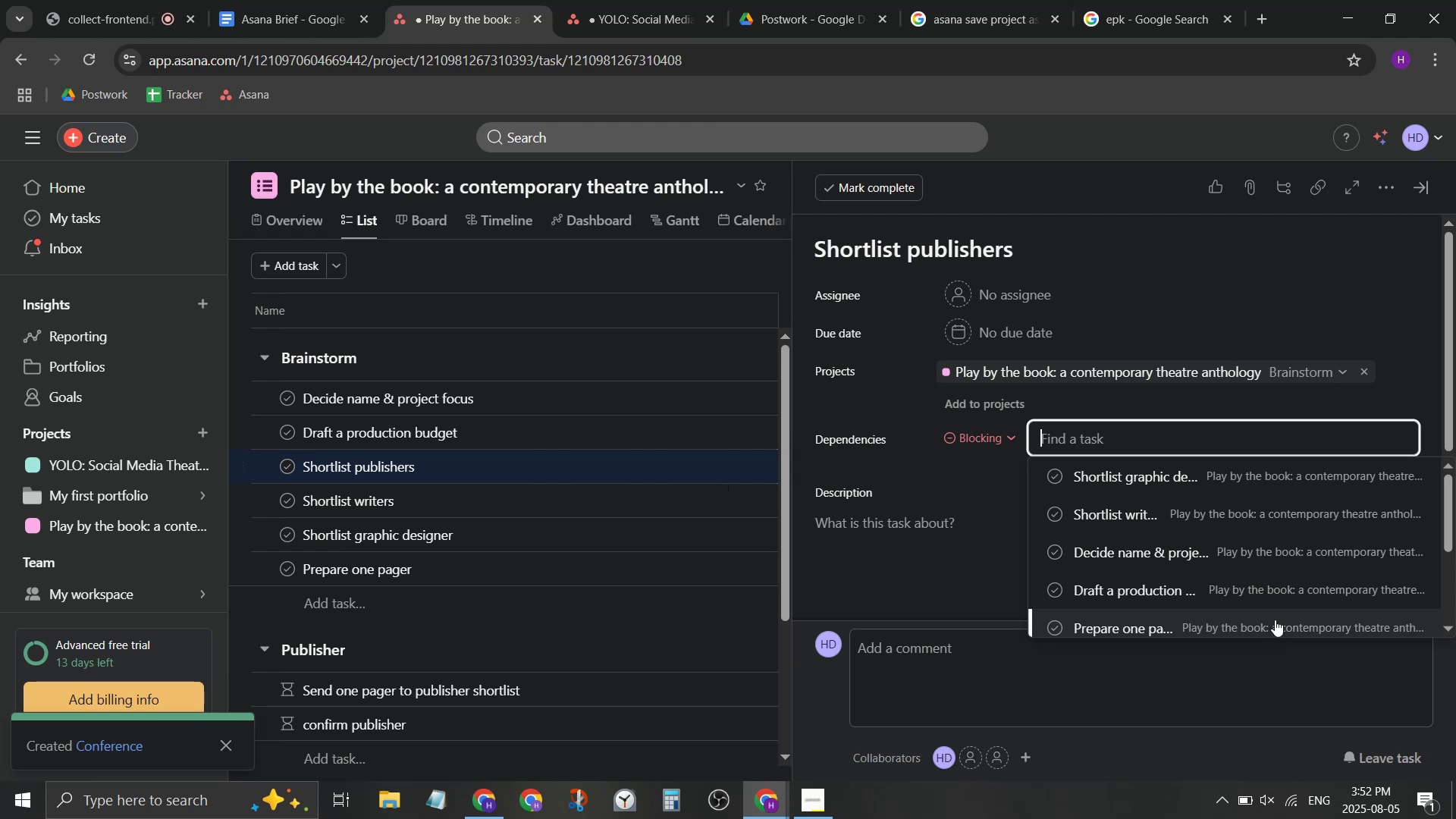 
scroll: coordinate [1250, 595], scroll_direction: down, amount: 1.0
 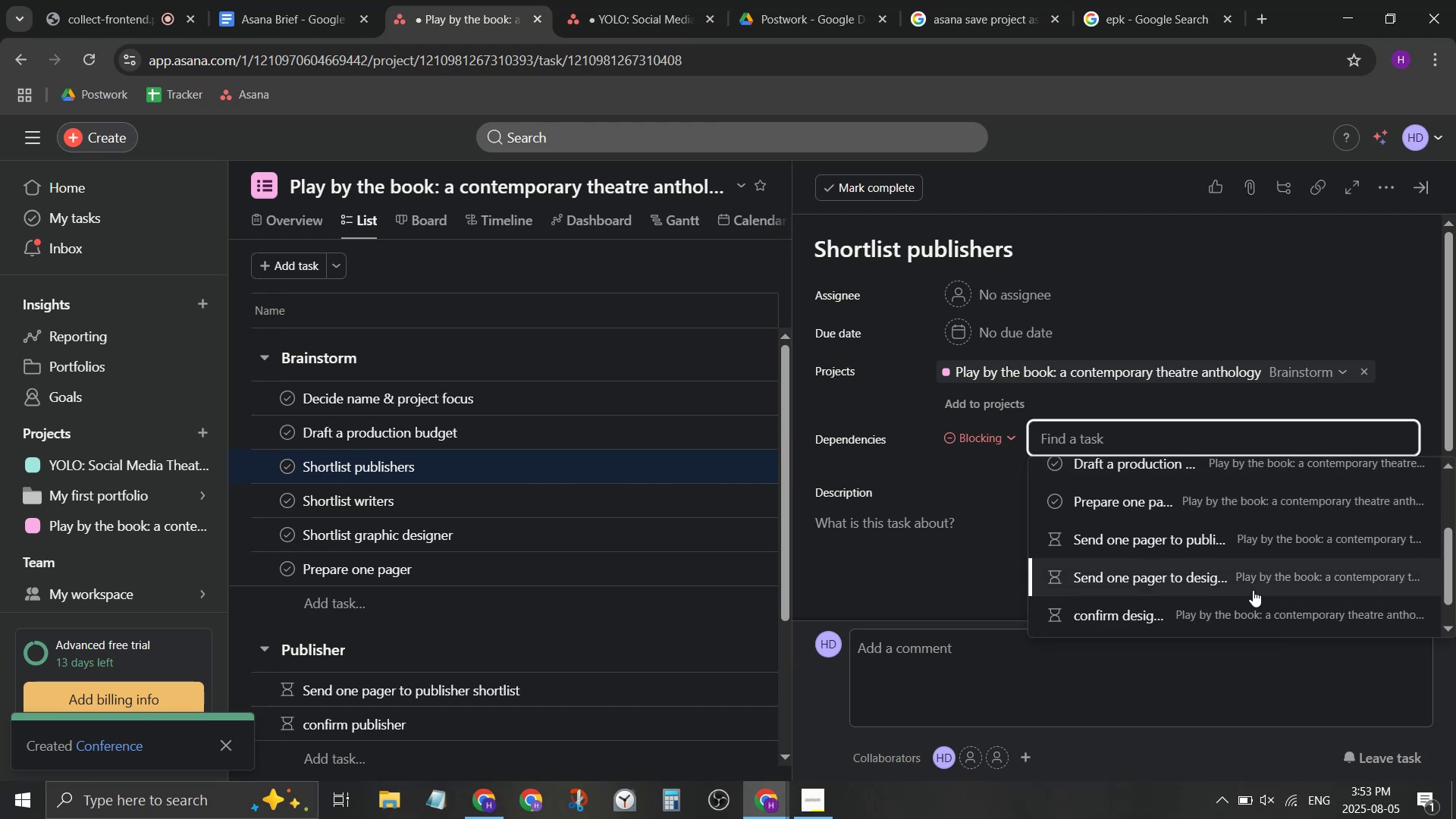 
left_click([1275, 551])
 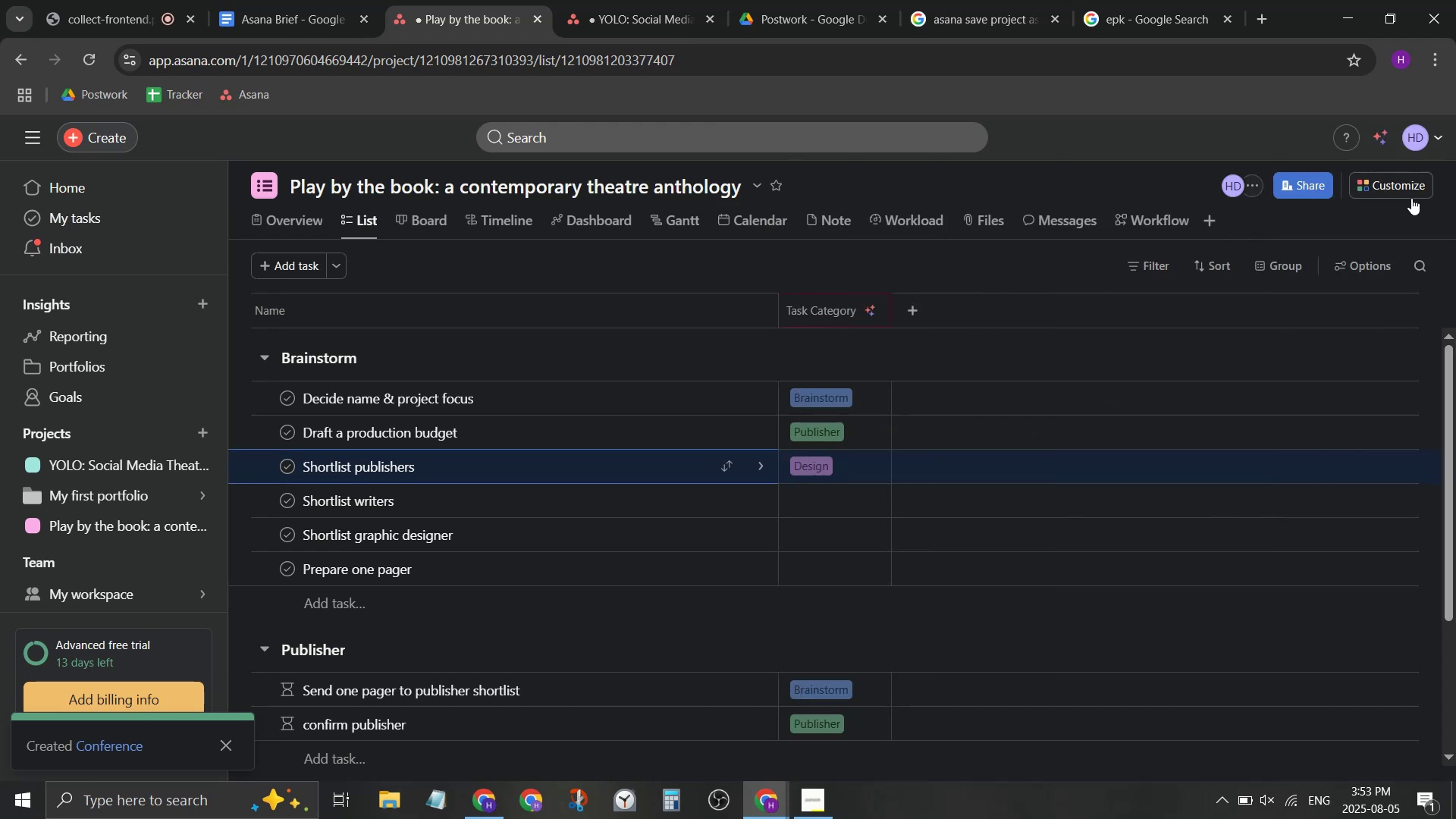 
scroll: coordinate [735, 613], scroll_direction: down, amount: 1.0
 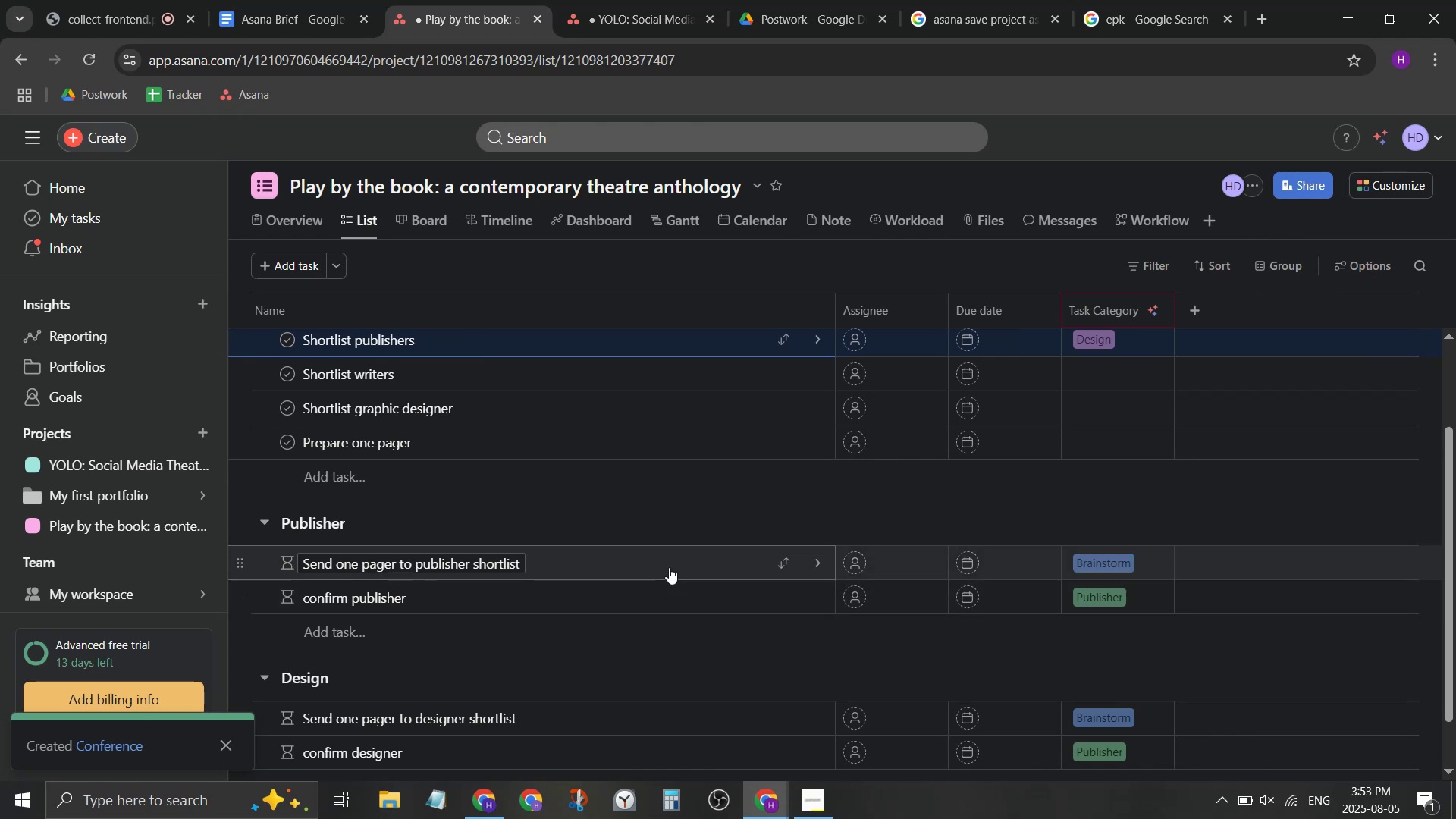 
left_click([669, 567])
 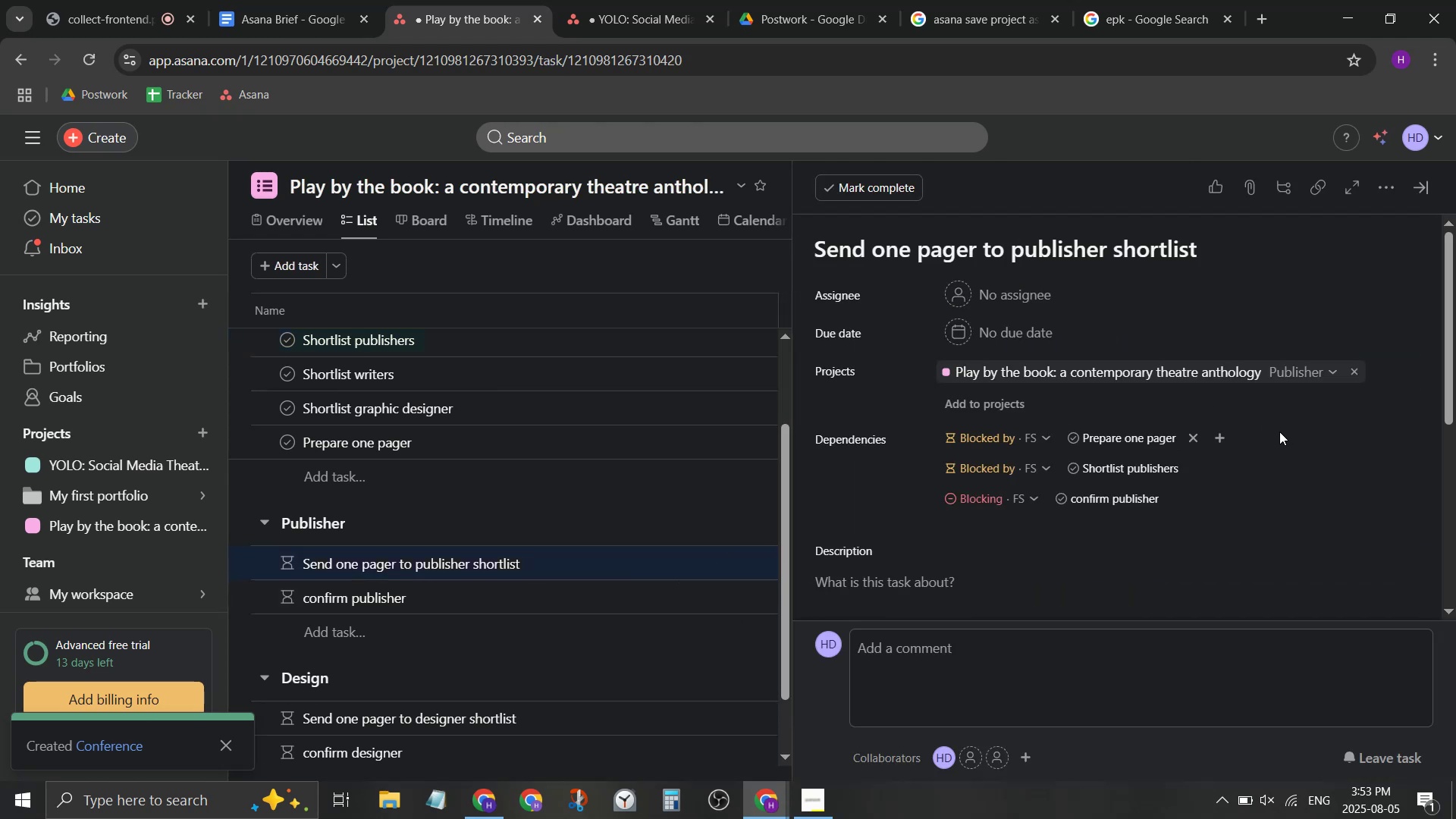 
wait(9.79)
 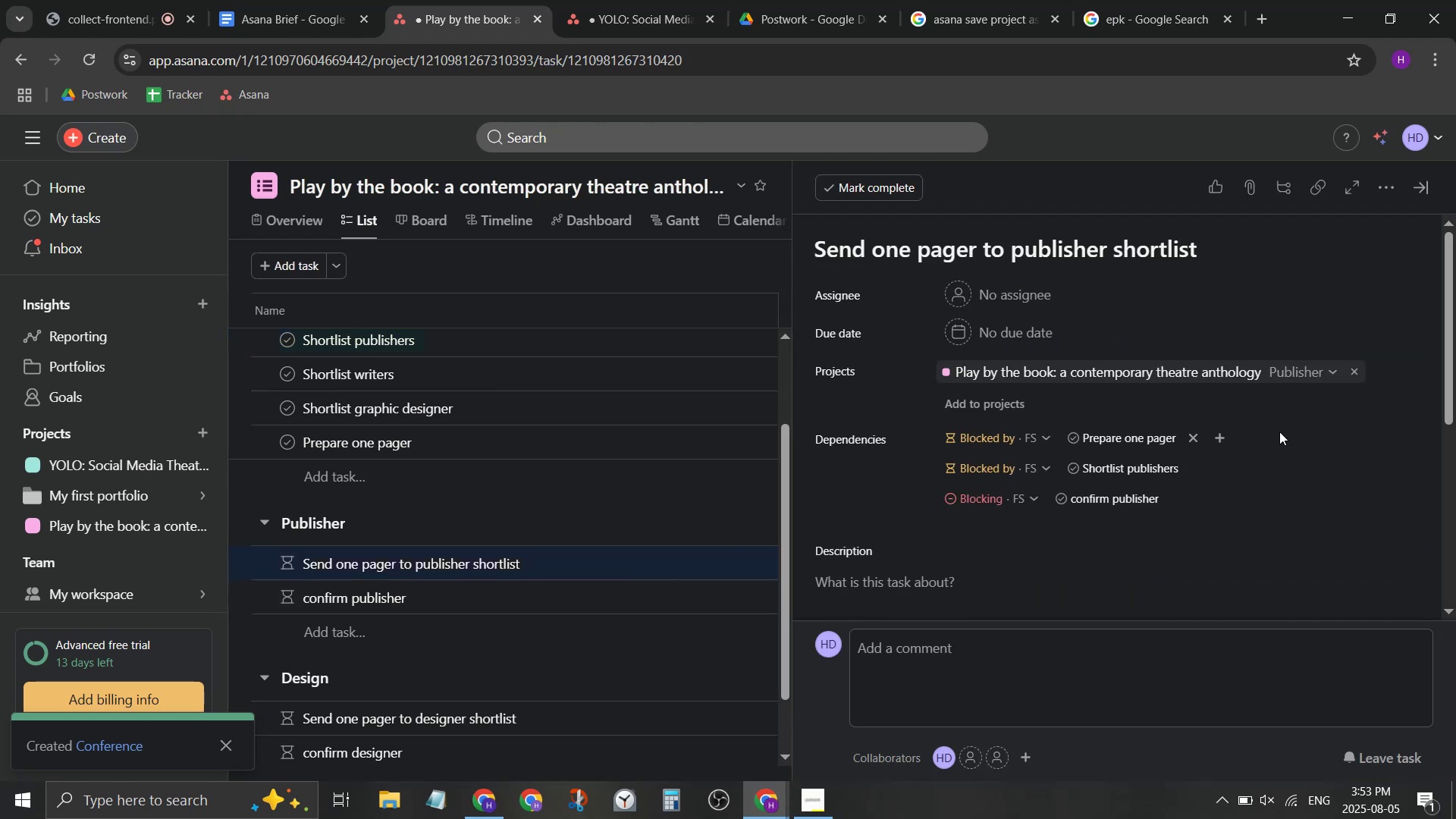 
left_click([1414, 193])
 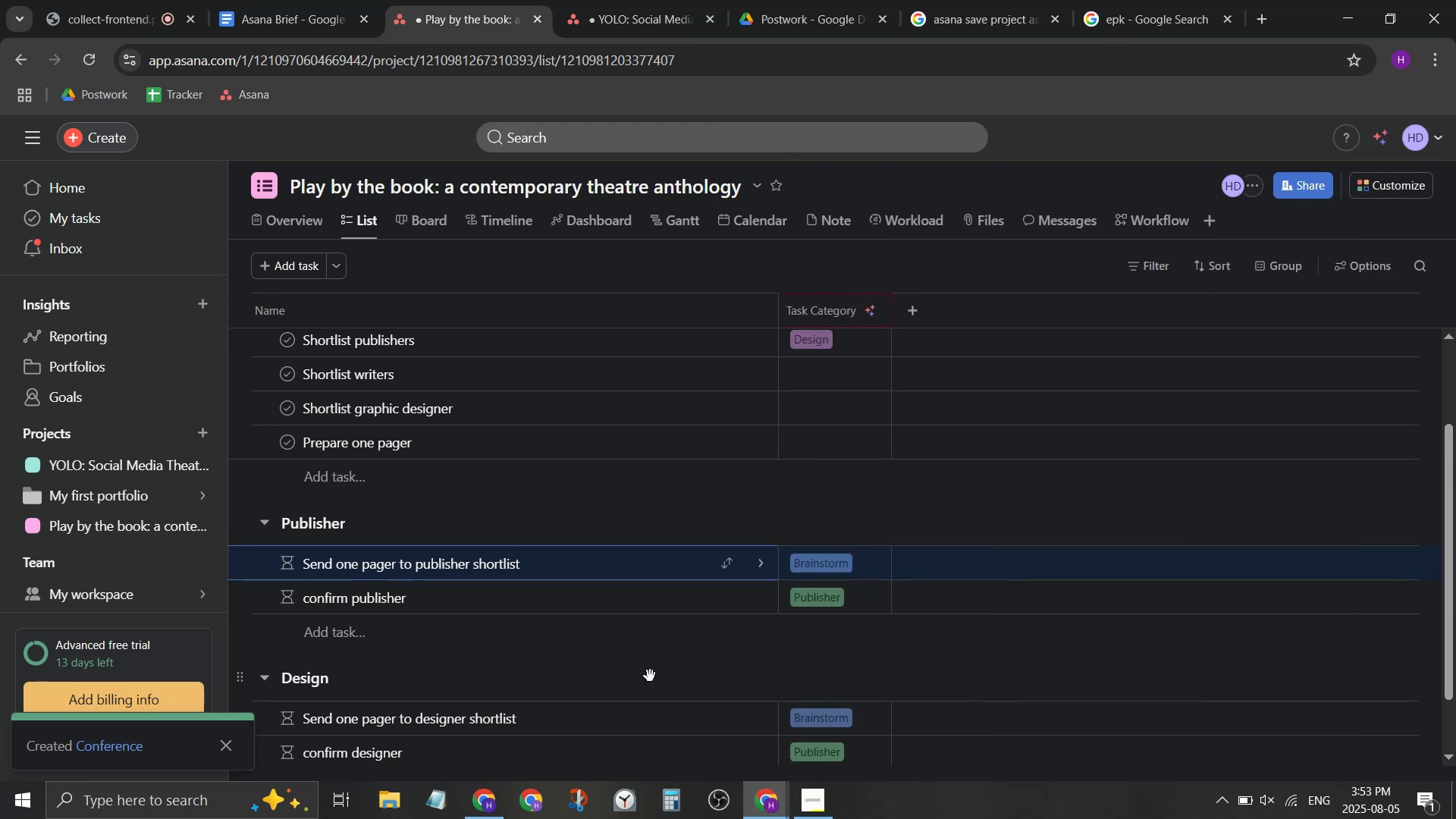 
scroll: coordinate [652, 670], scroll_direction: up, amount: 1.0
 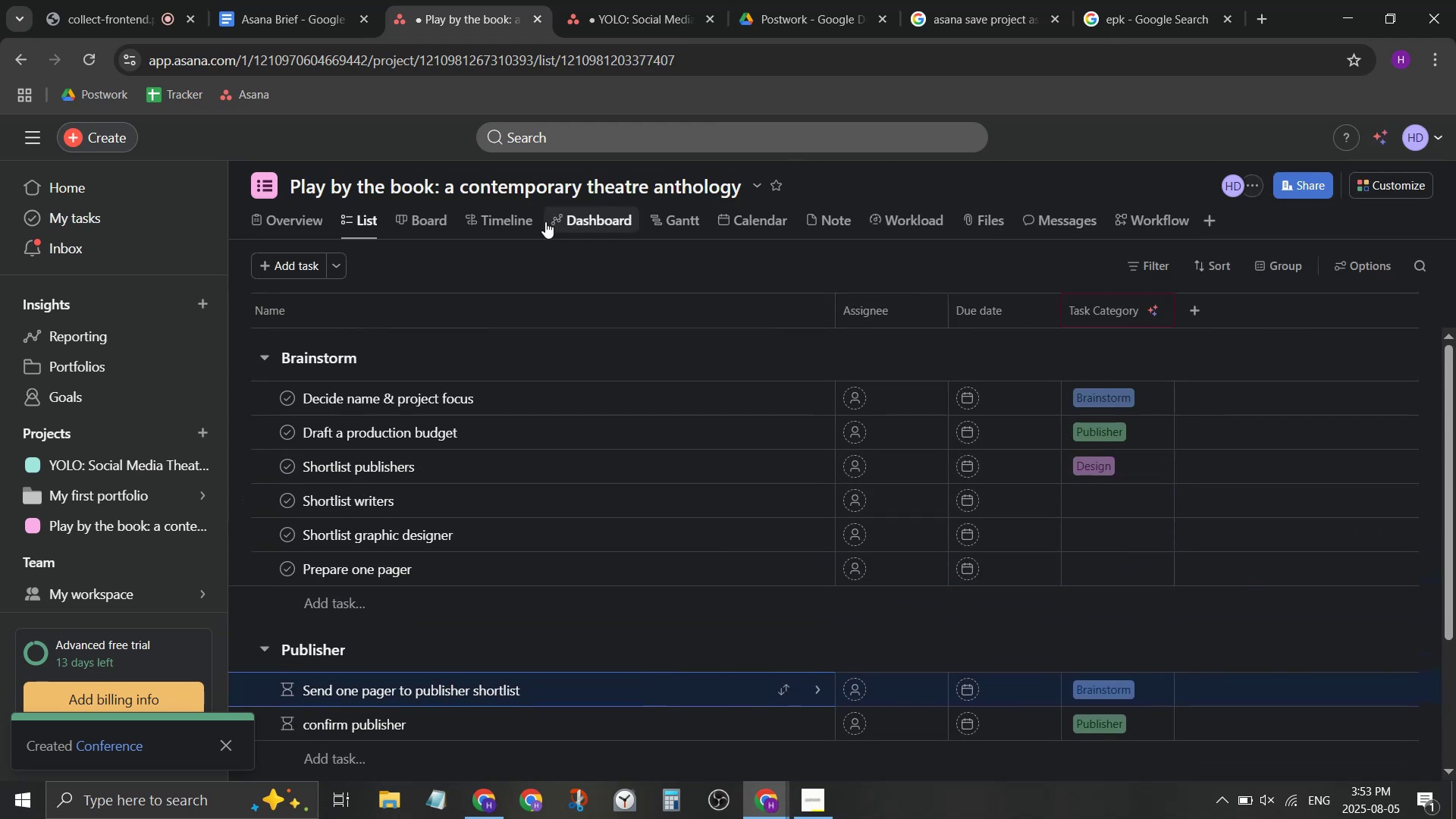 
left_click([671, 215])
 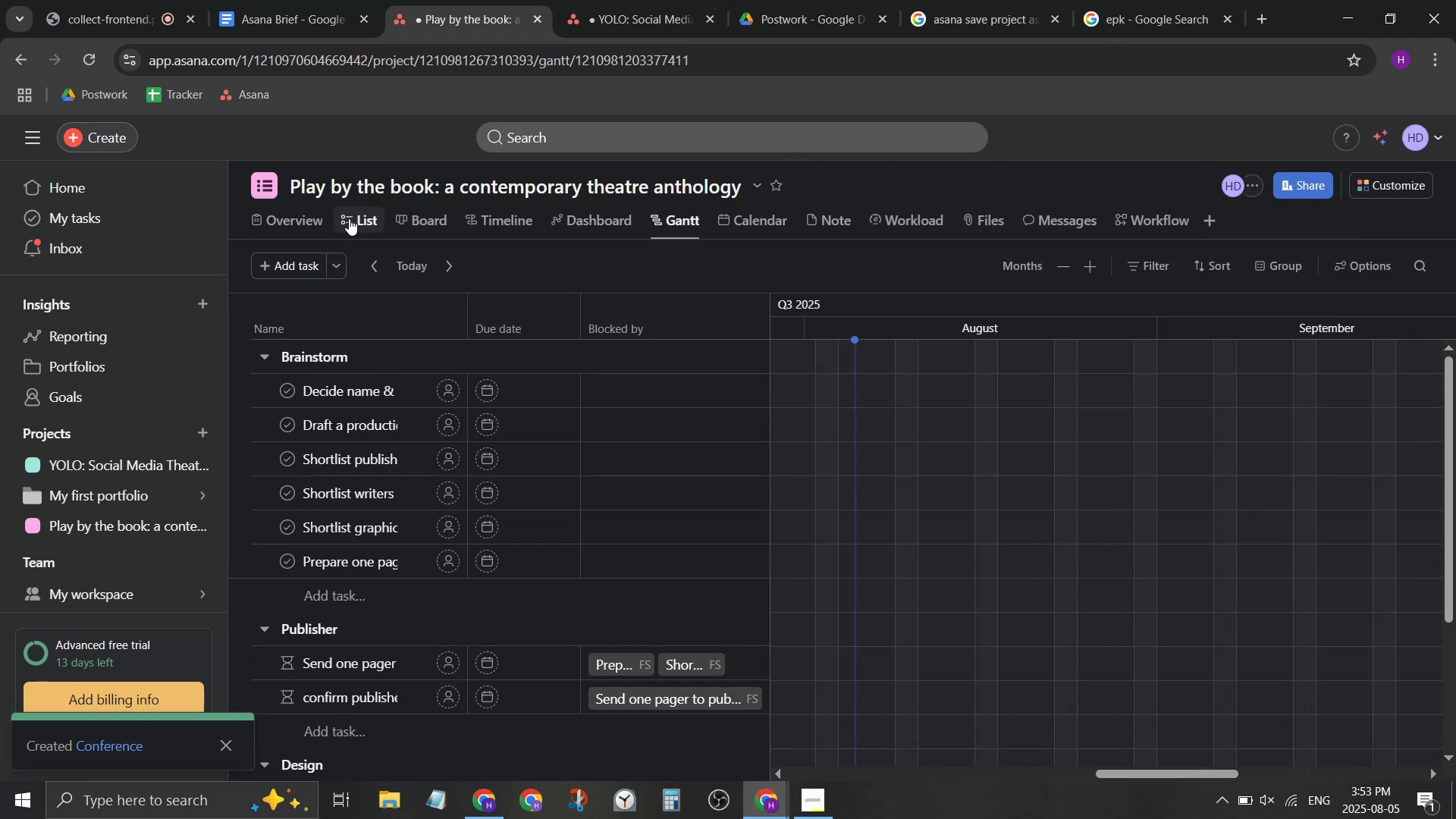 
scroll: coordinate [1113, 585], scroll_direction: down, amount: 4.0
 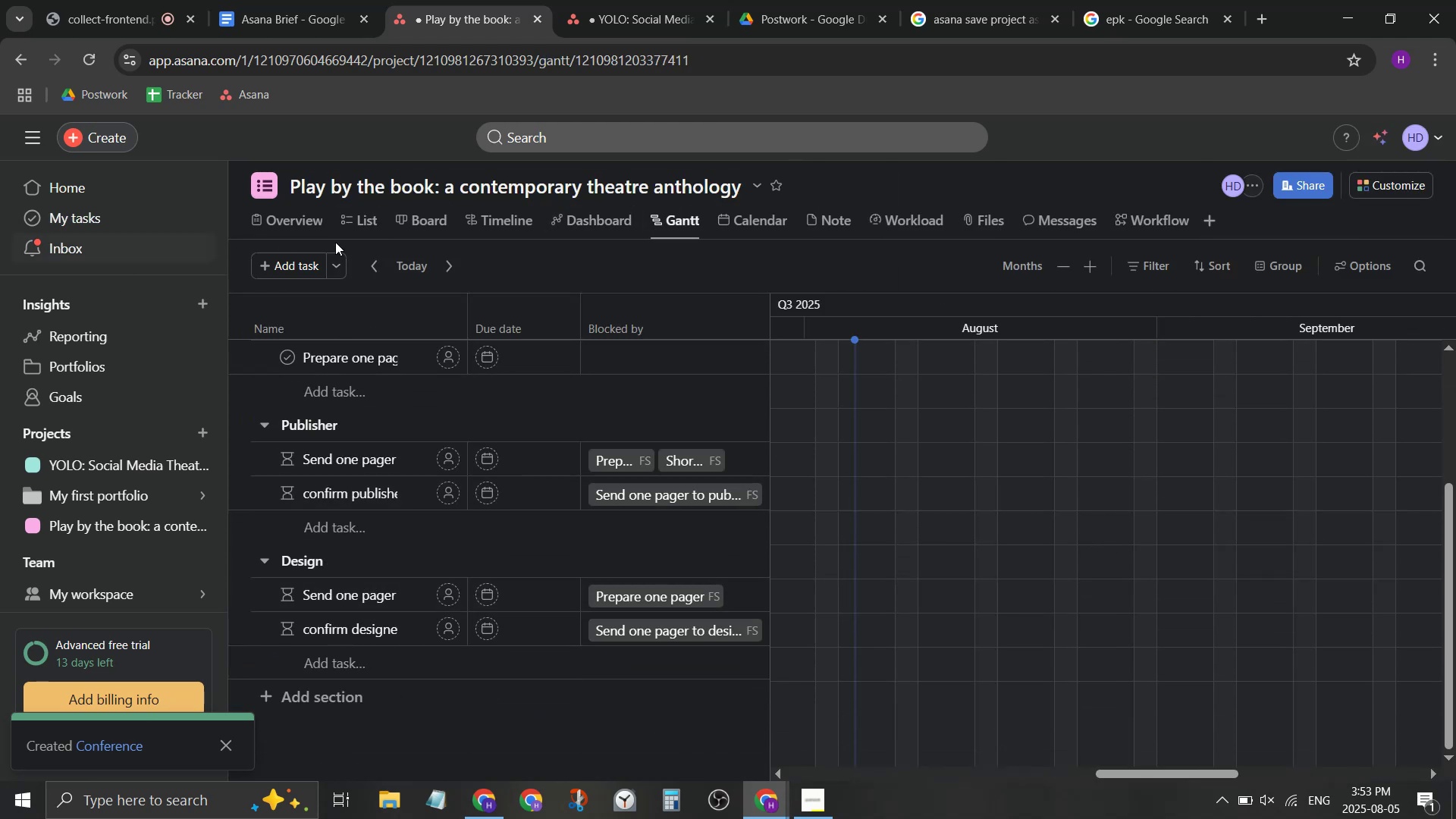 
left_click([366, 228])
 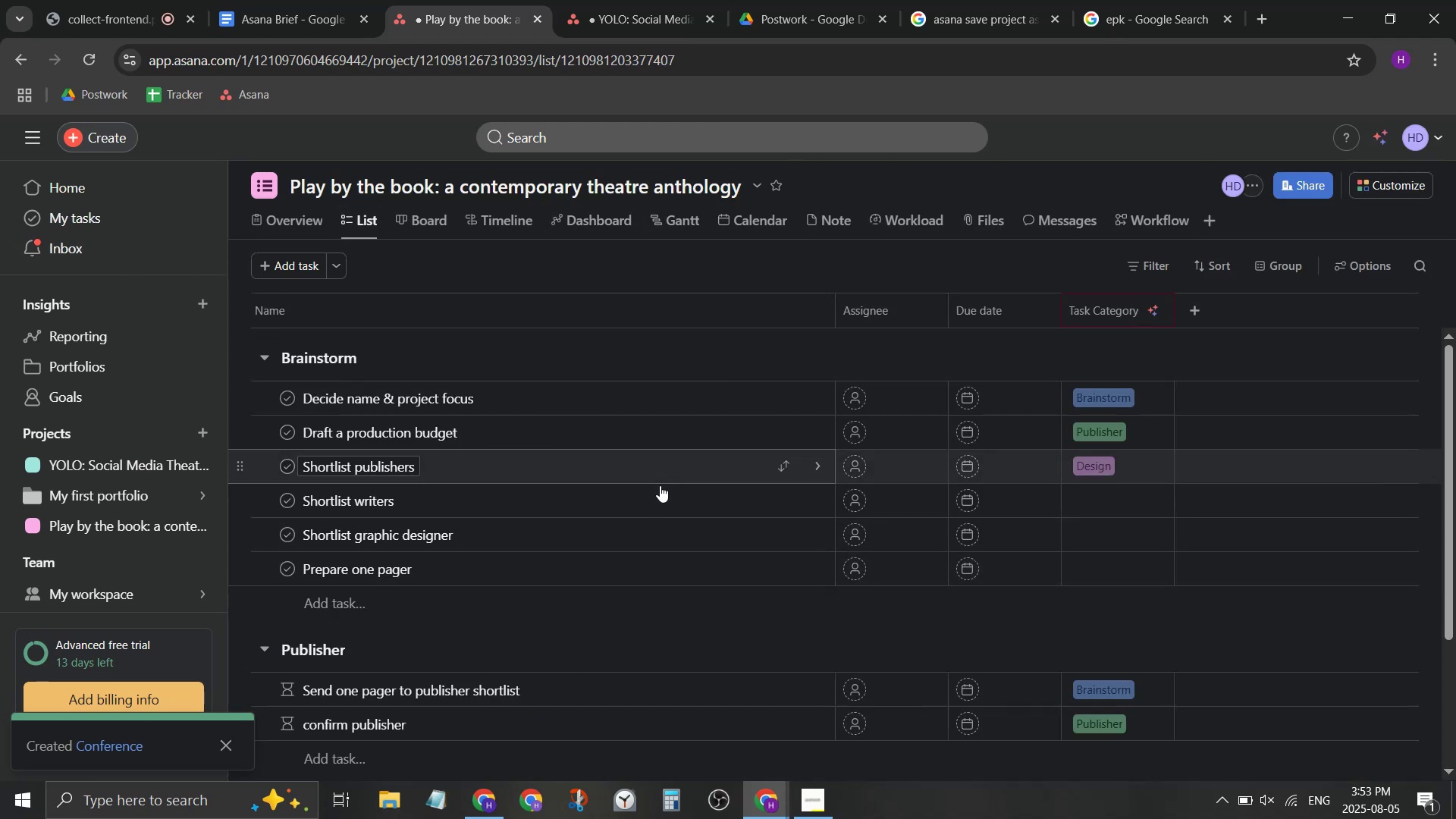 
scroll: coordinate [660, 491], scroll_direction: down, amount: 1.0
 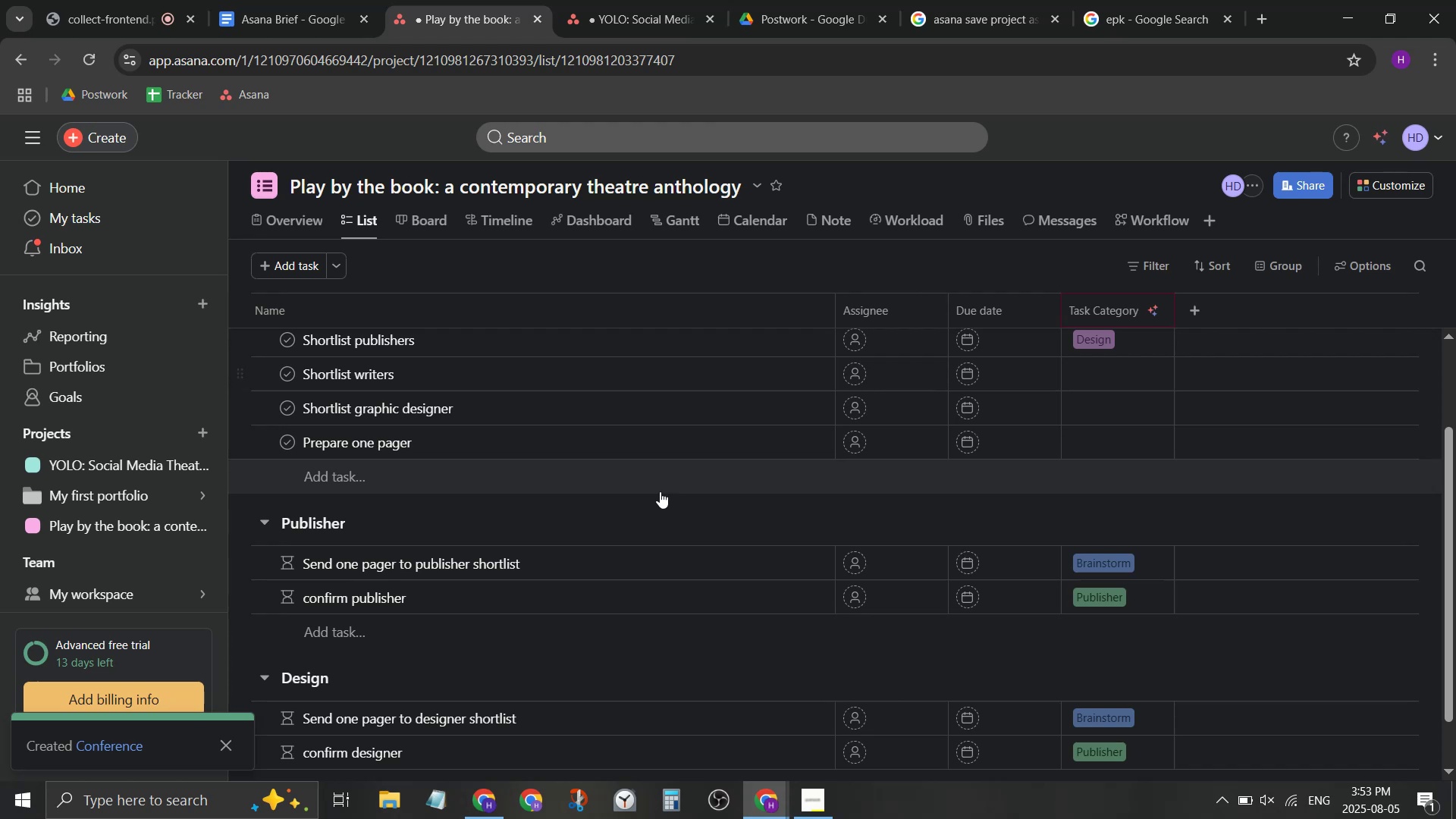 
scroll: coordinate [660, 491], scroll_direction: up, amount: 1.0
 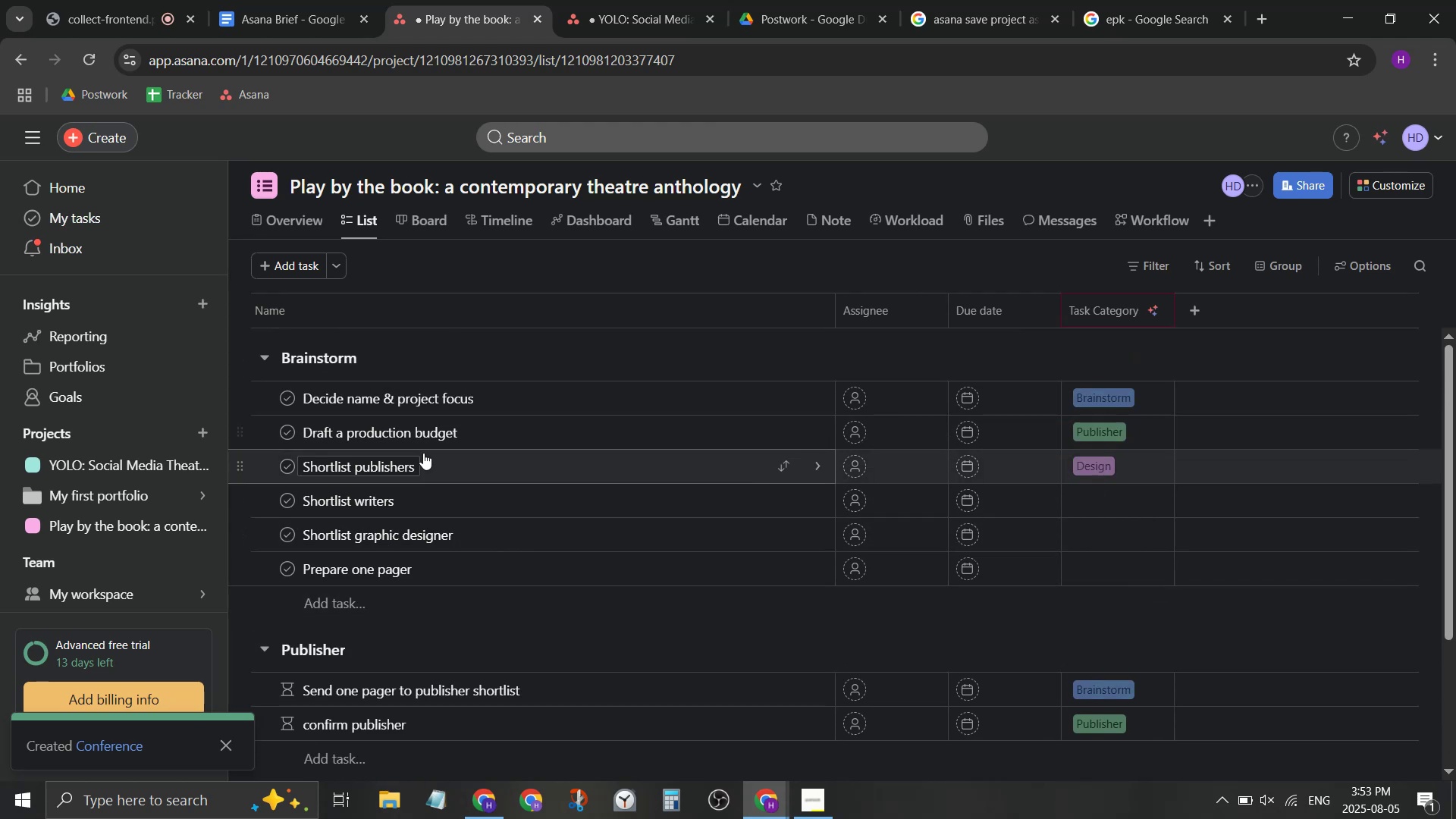 
wait(6.58)
 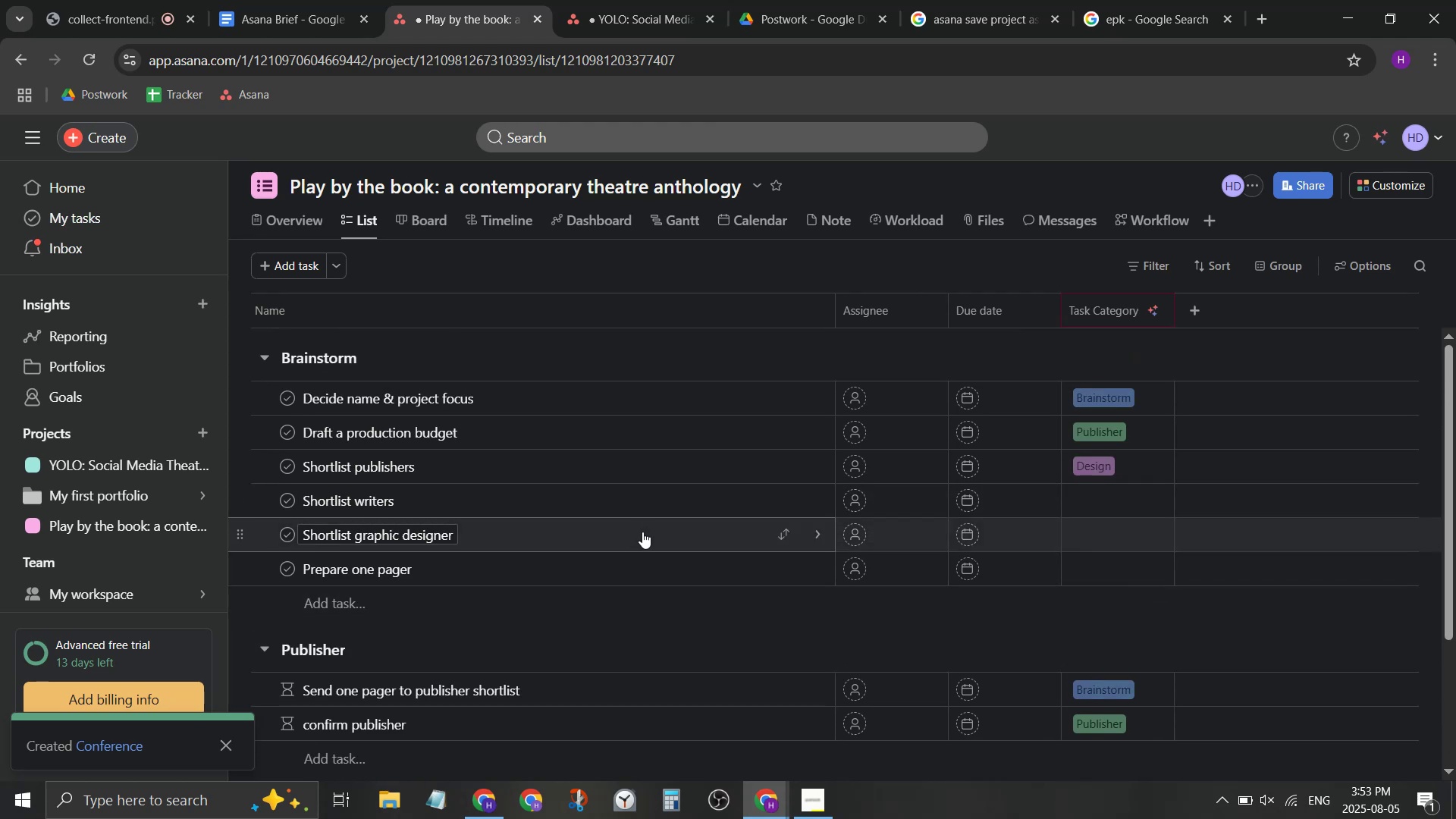 
scroll: coordinate [554, 491], scroll_direction: down, amount: 1.0
 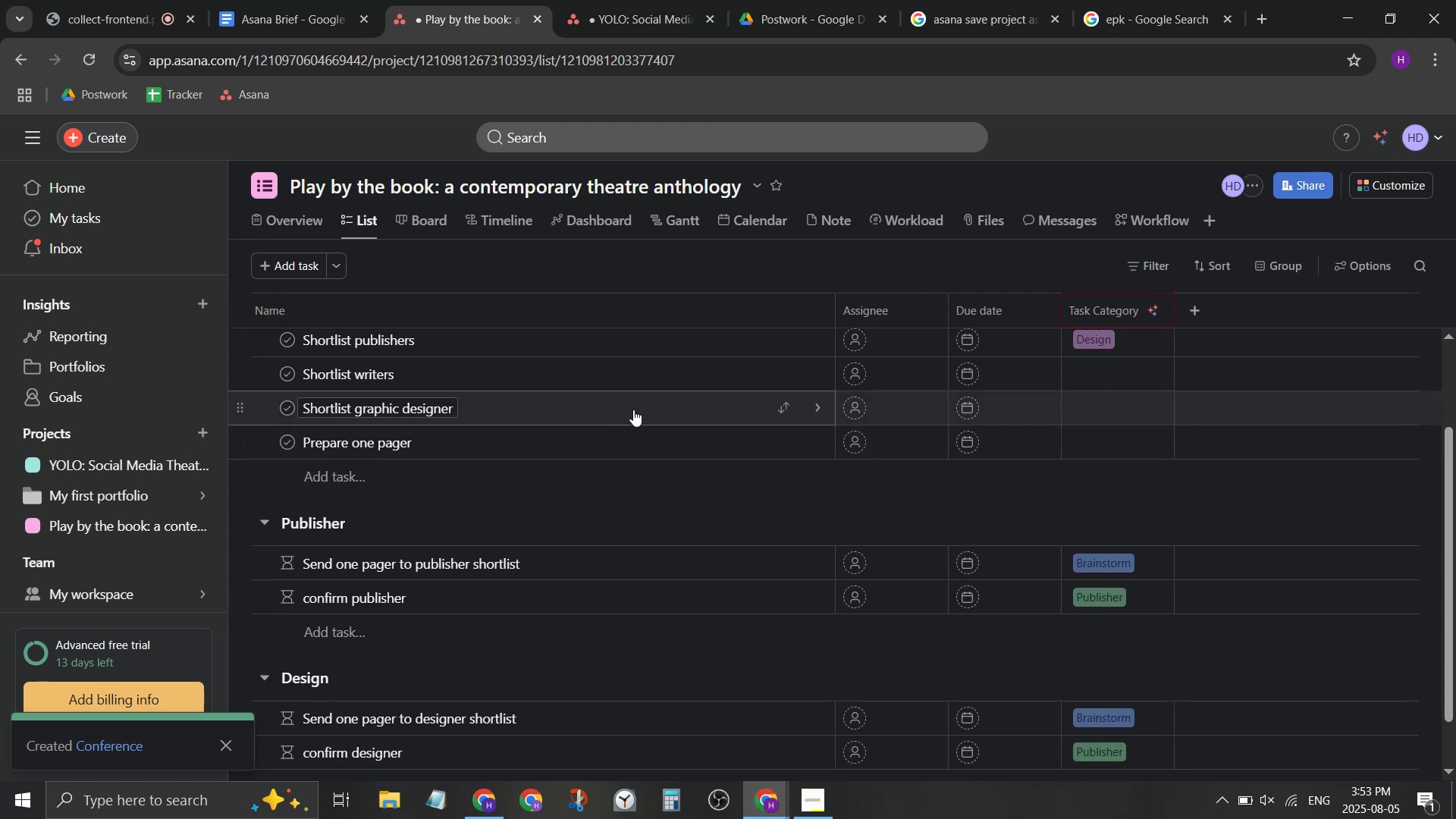 
left_click([633, 410])
 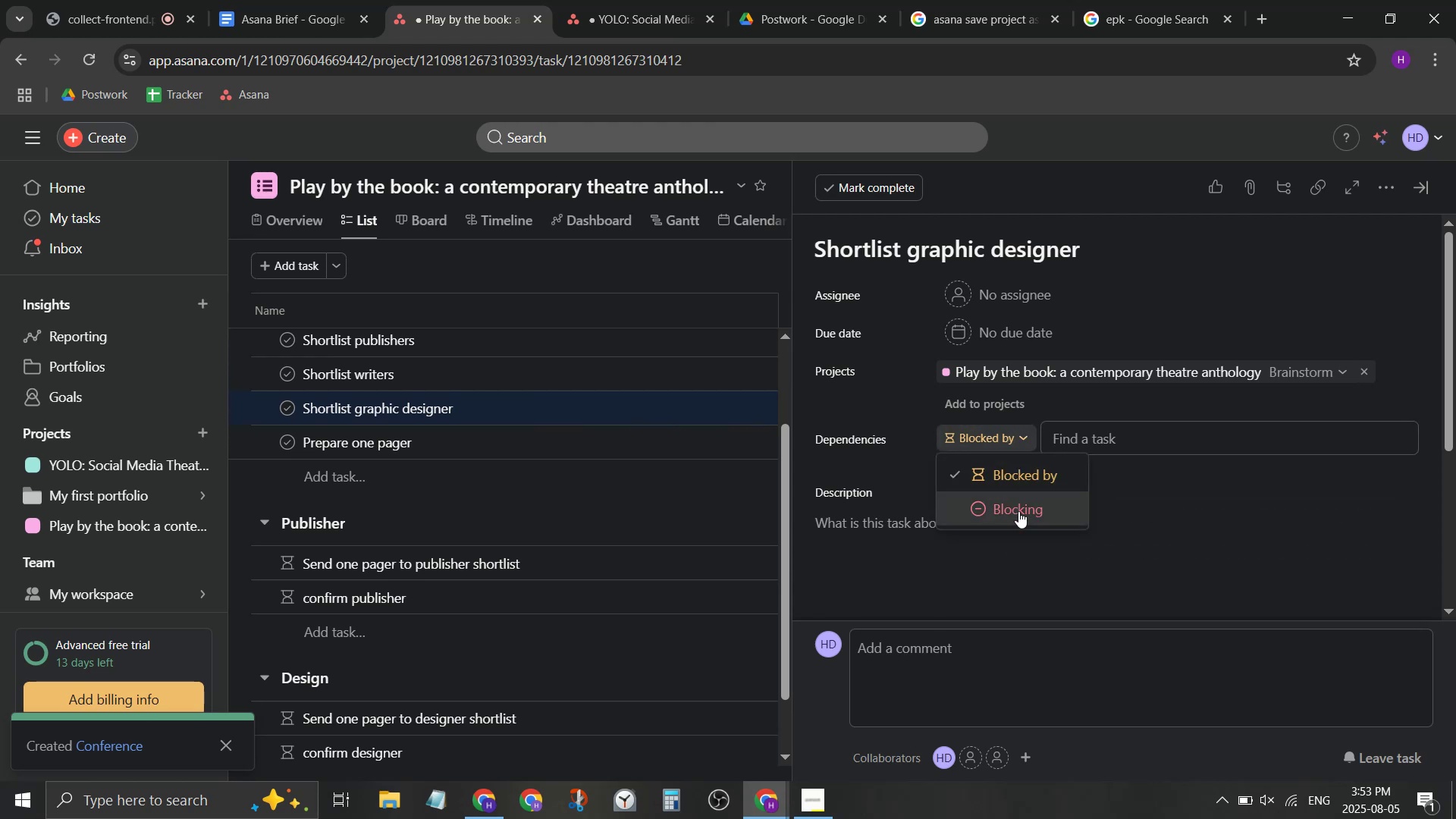 
scroll: coordinate [1259, 610], scroll_direction: down, amount: 2.0
 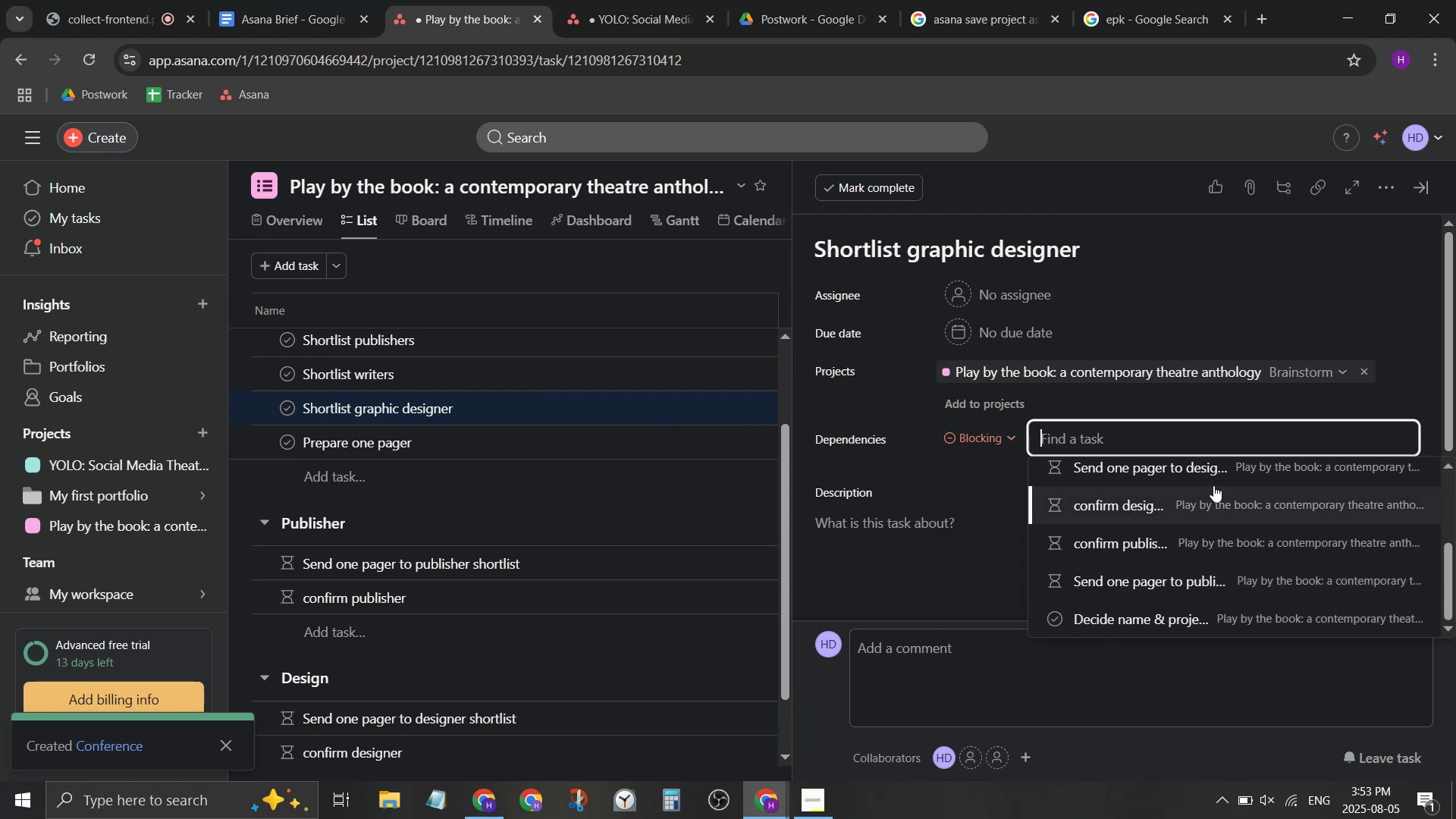 
left_click([1212, 475])
 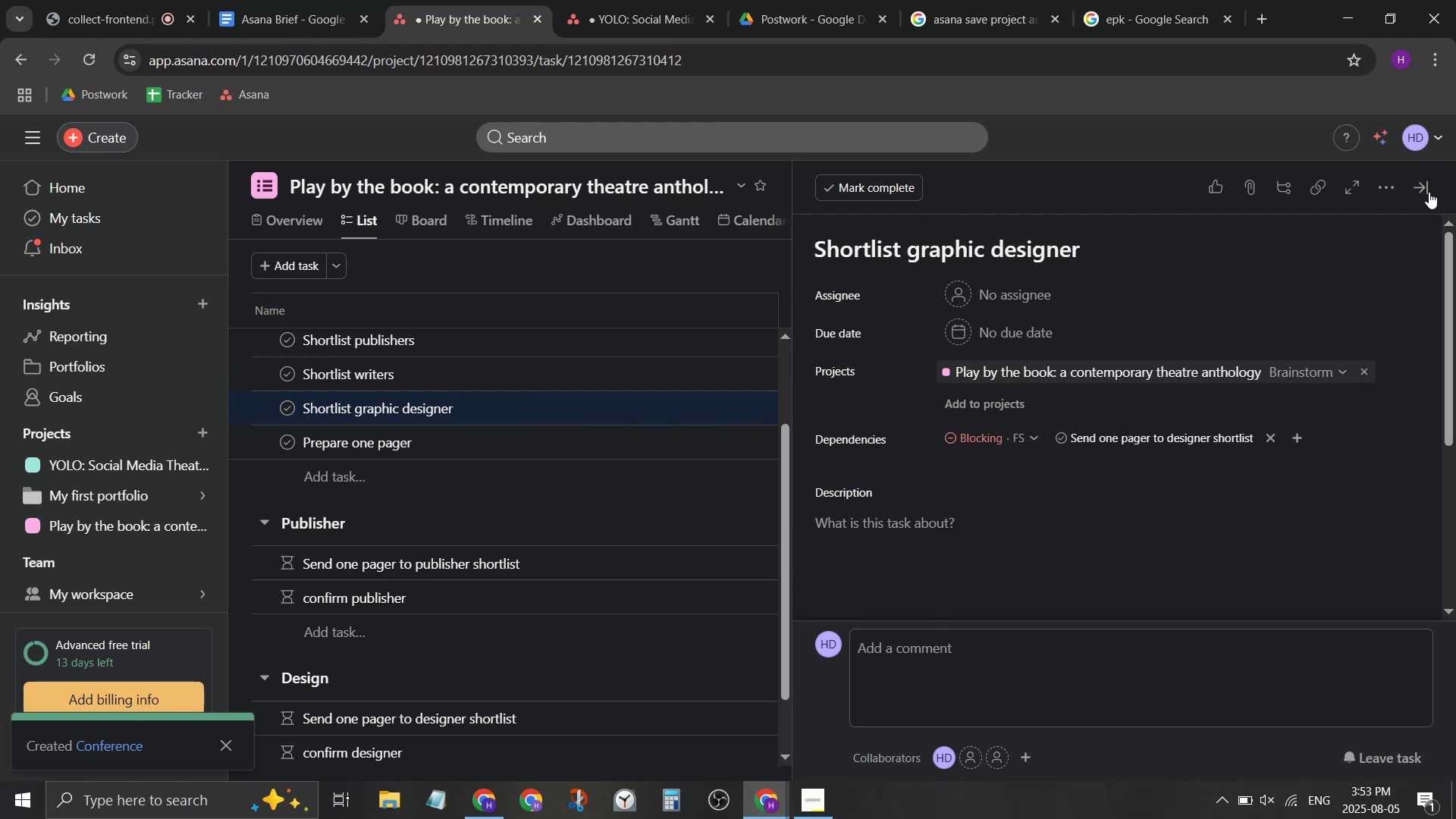 
scroll: coordinate [343, 720], scroll_direction: down, amount: 5.0
 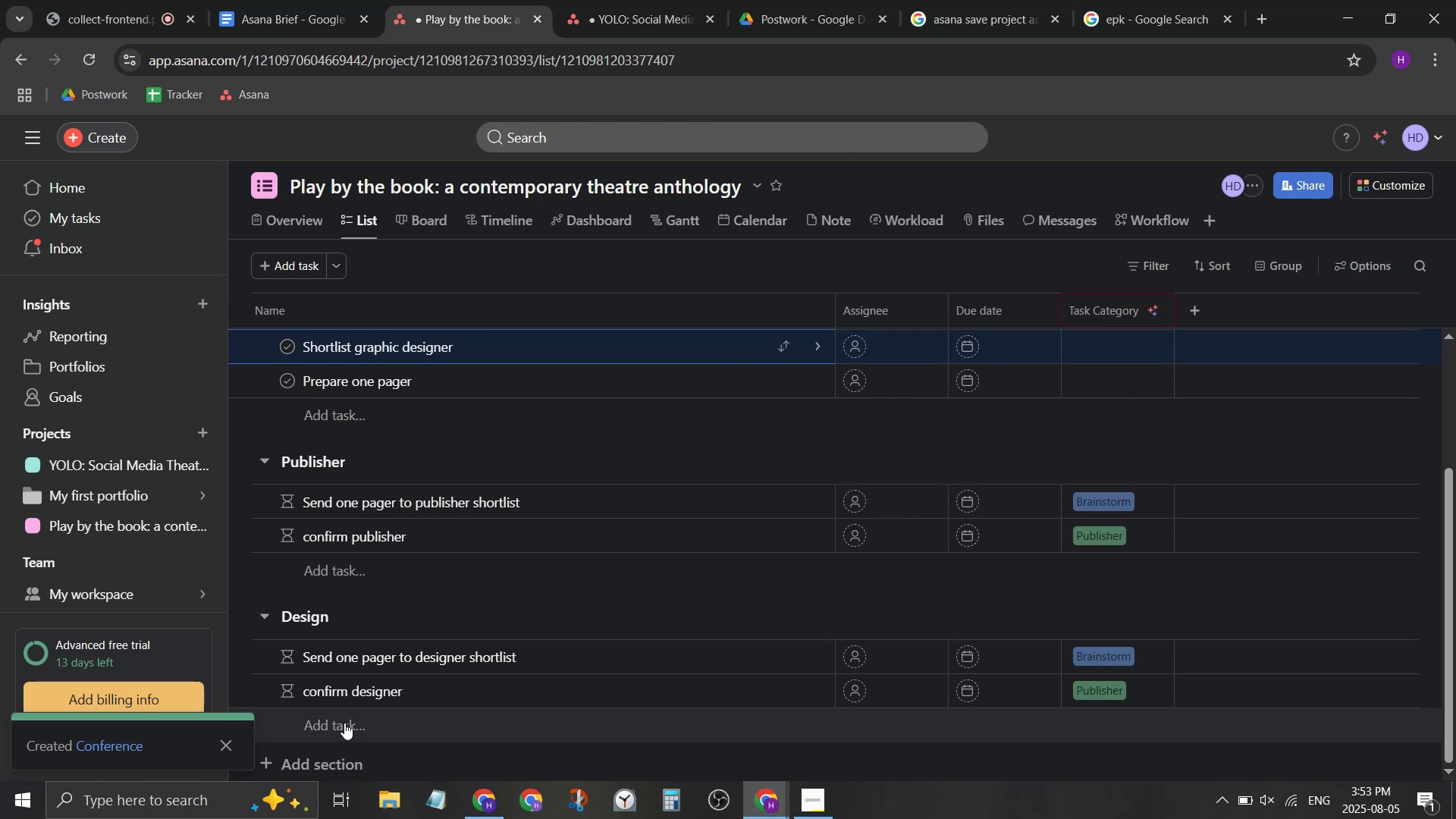 
left_click([344, 723])
 